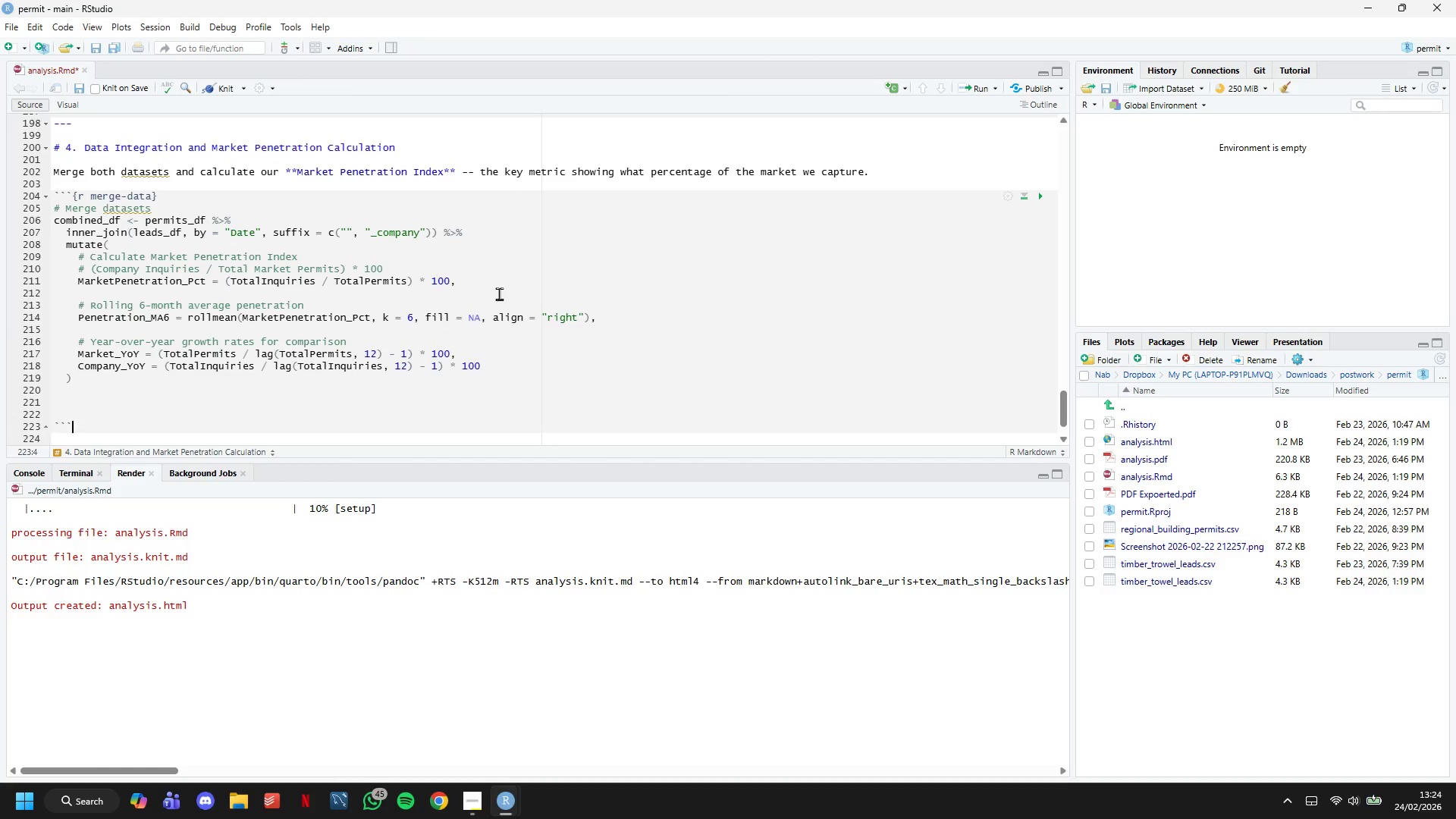 
key(ArrowUp)
 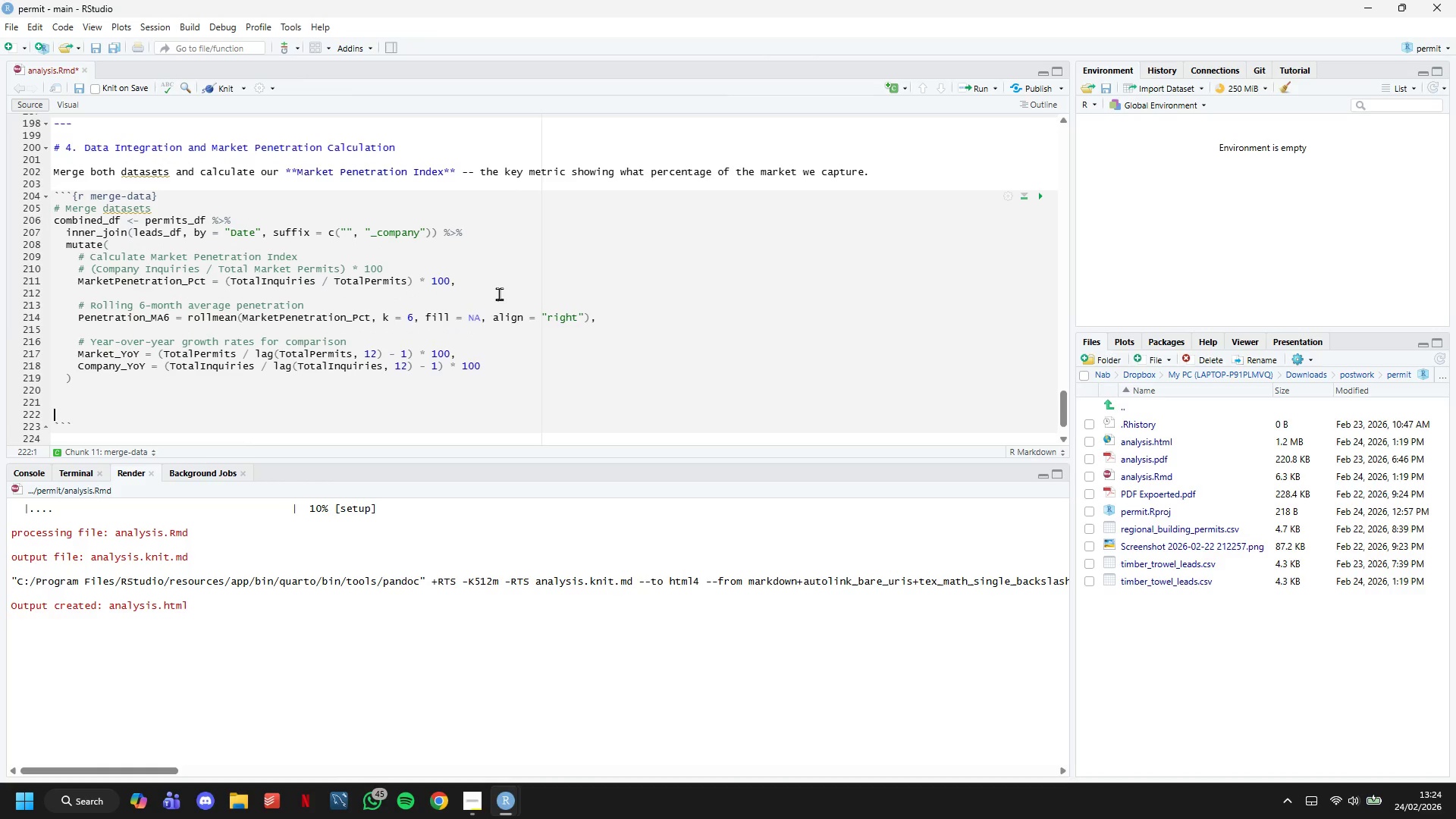 
key(ArrowUp)
 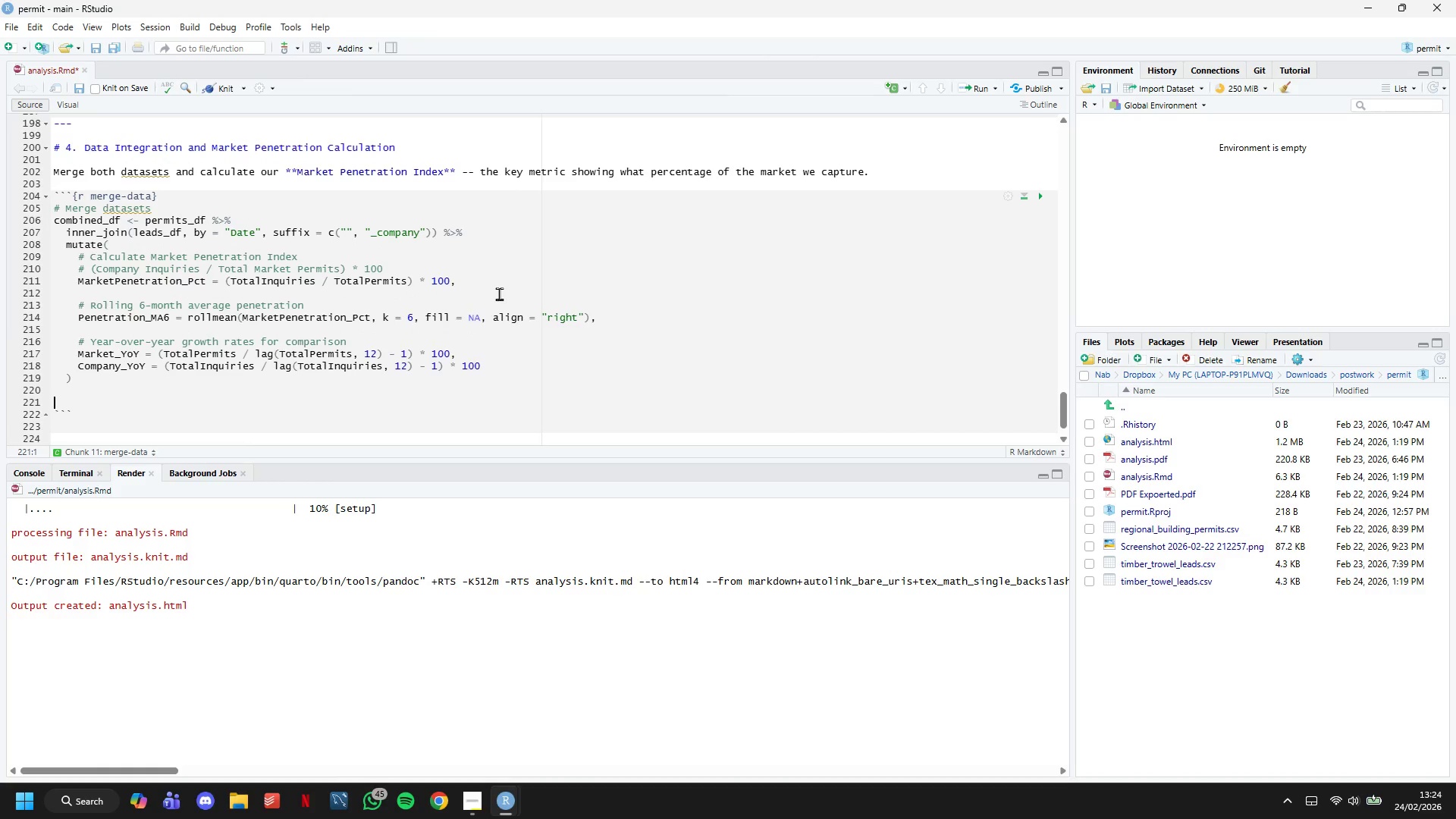 
key(Backspace)
 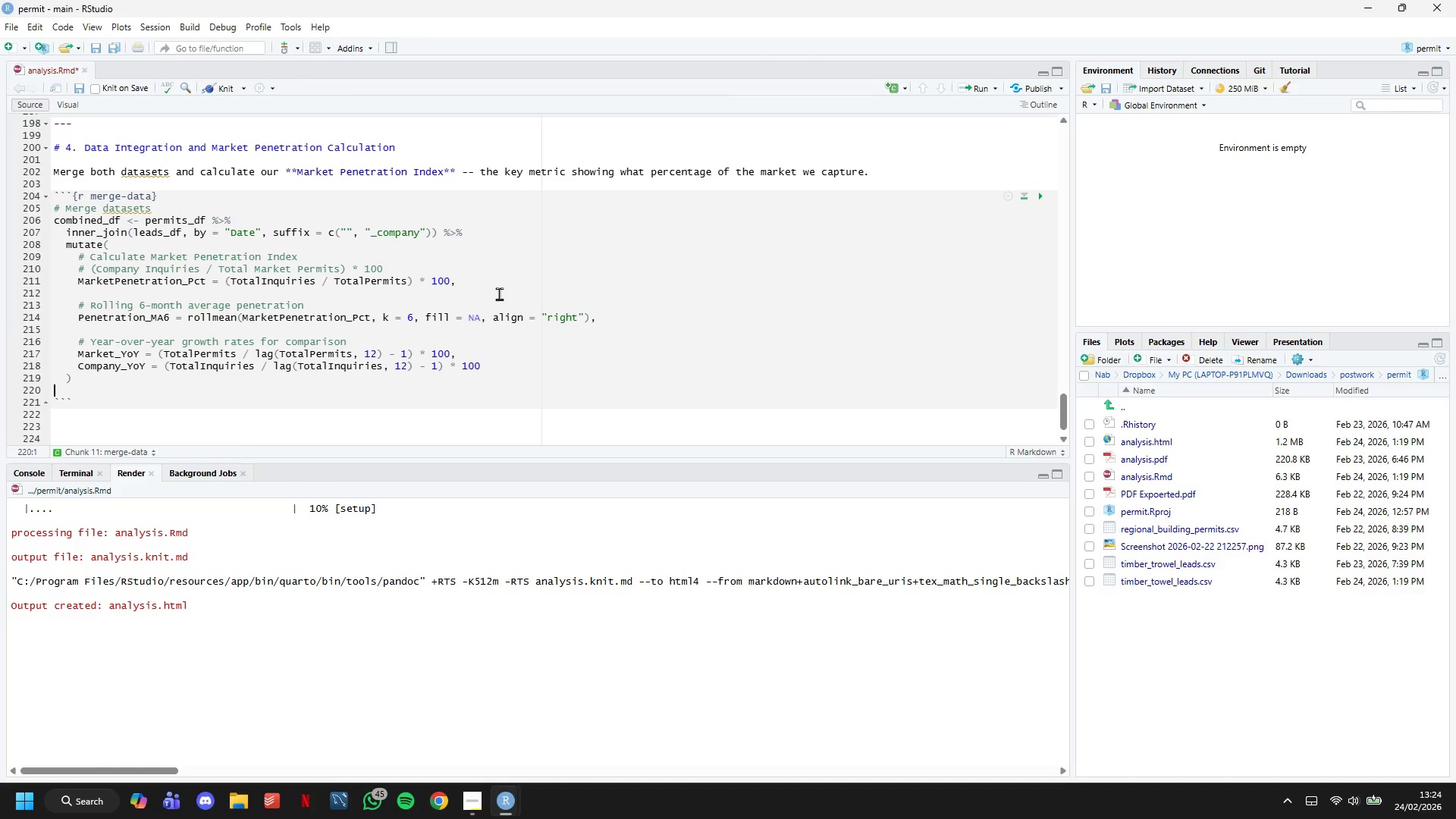 
key(Backspace)
 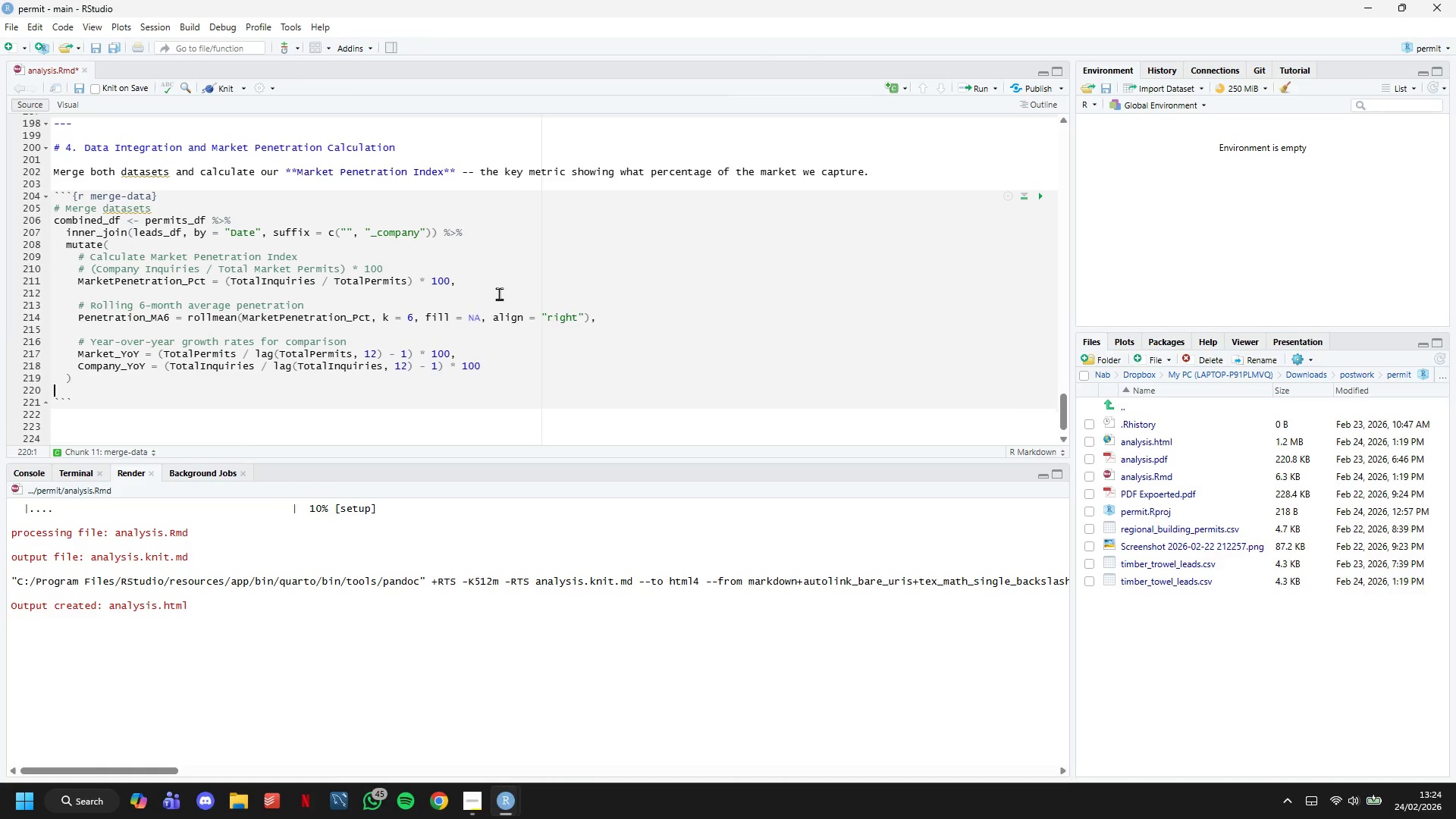 
key(Backspace)
 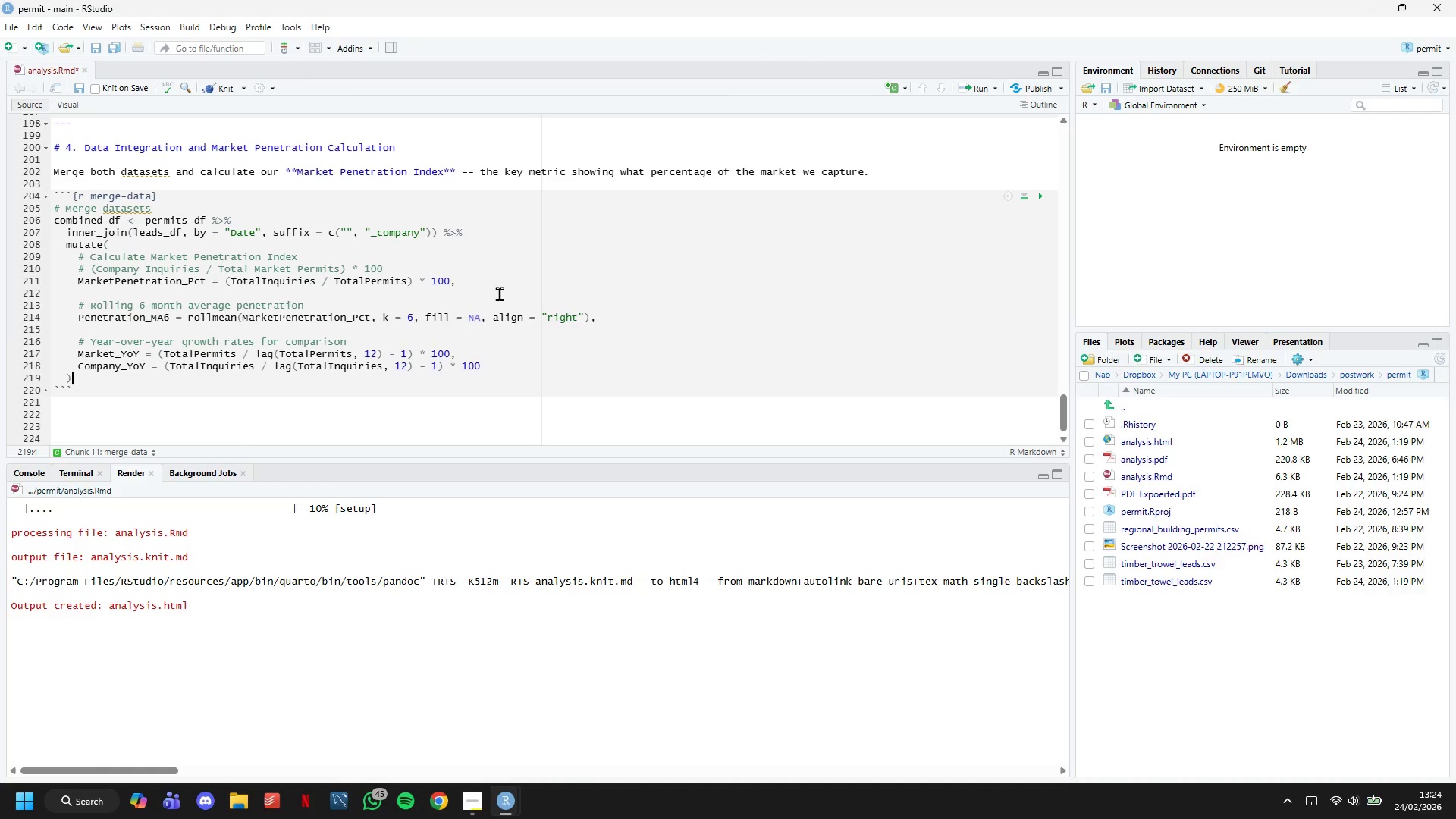 
key(Control+S)
 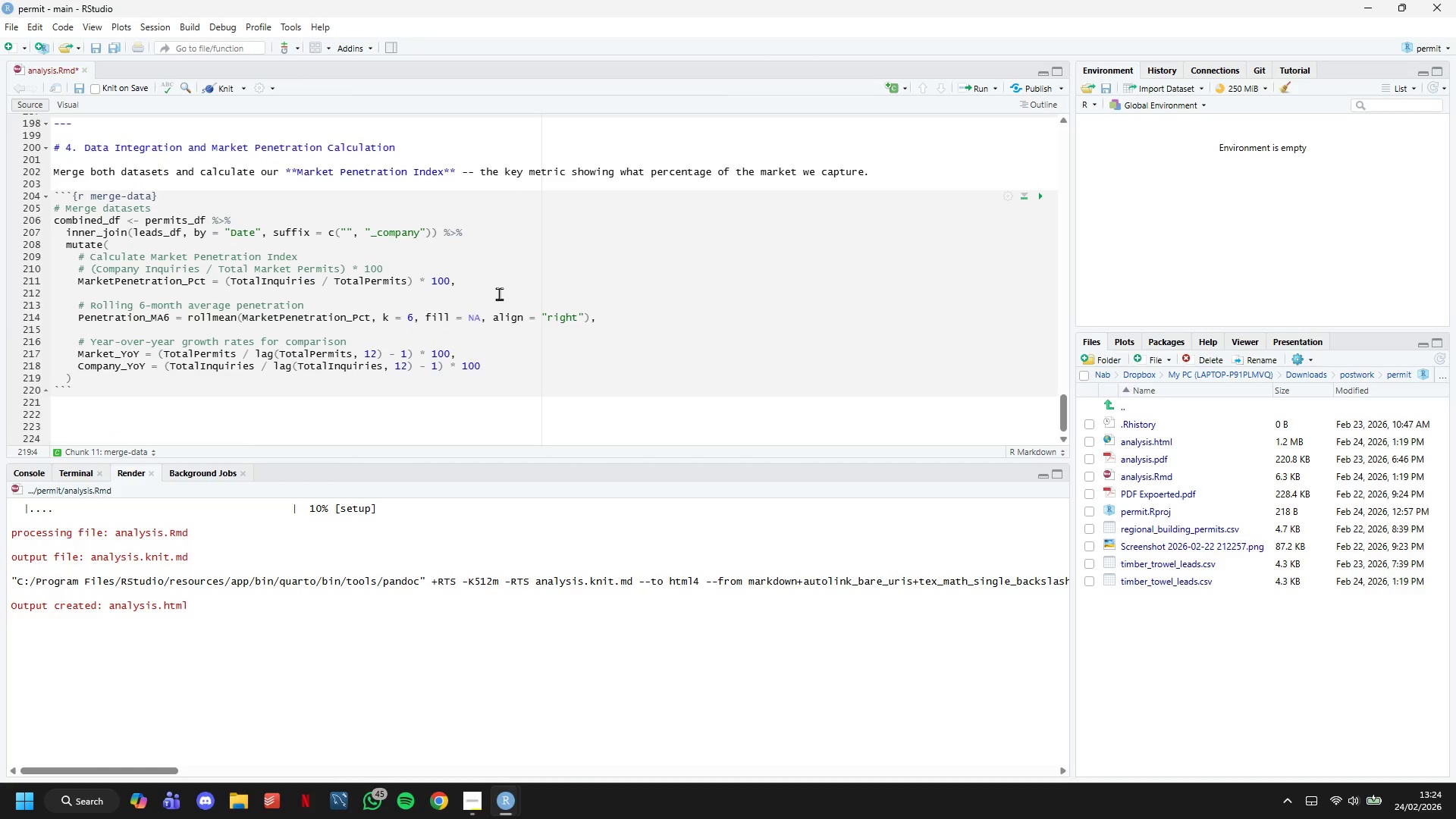 
key(Enter)
 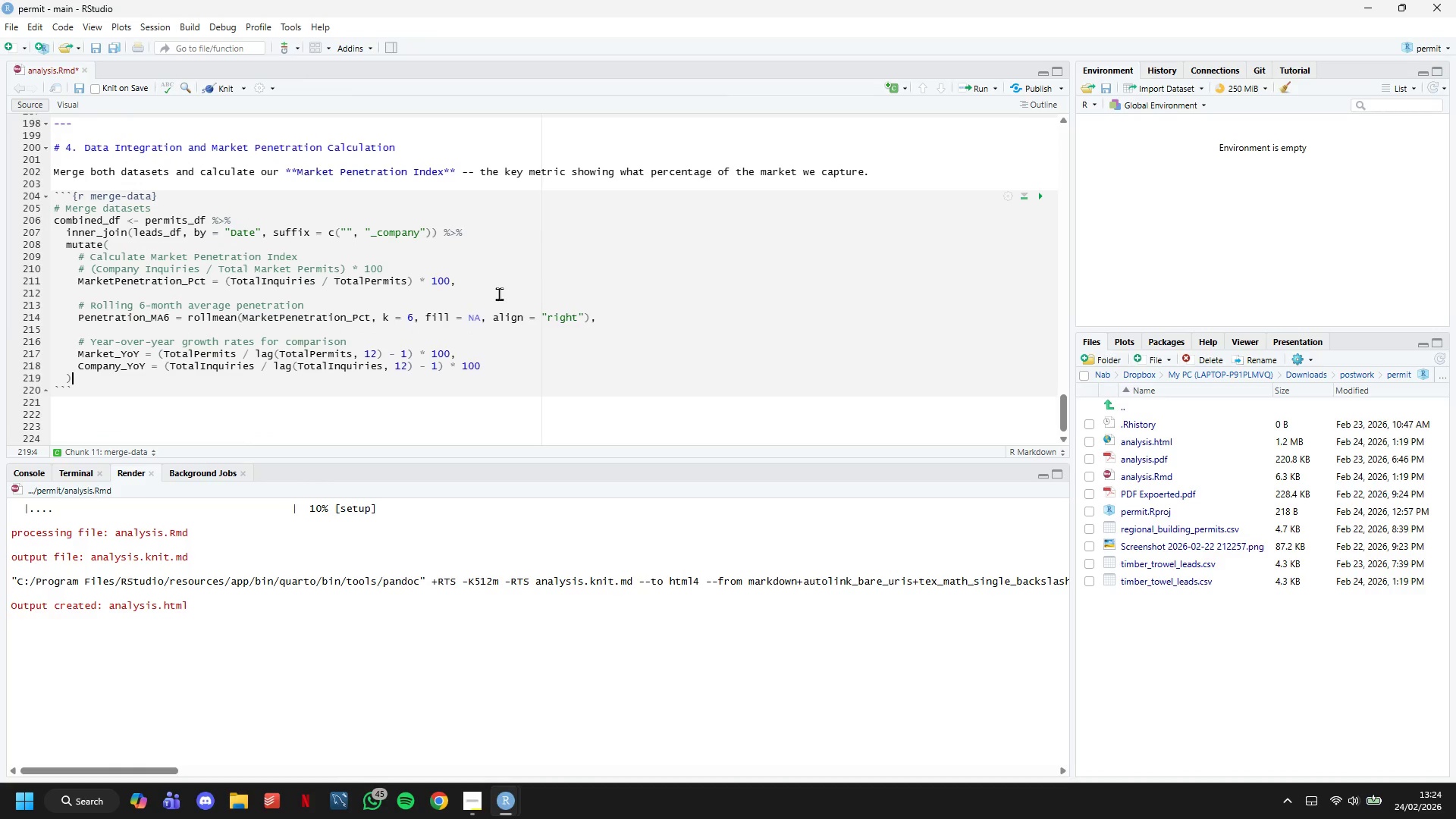 
key(Enter)
 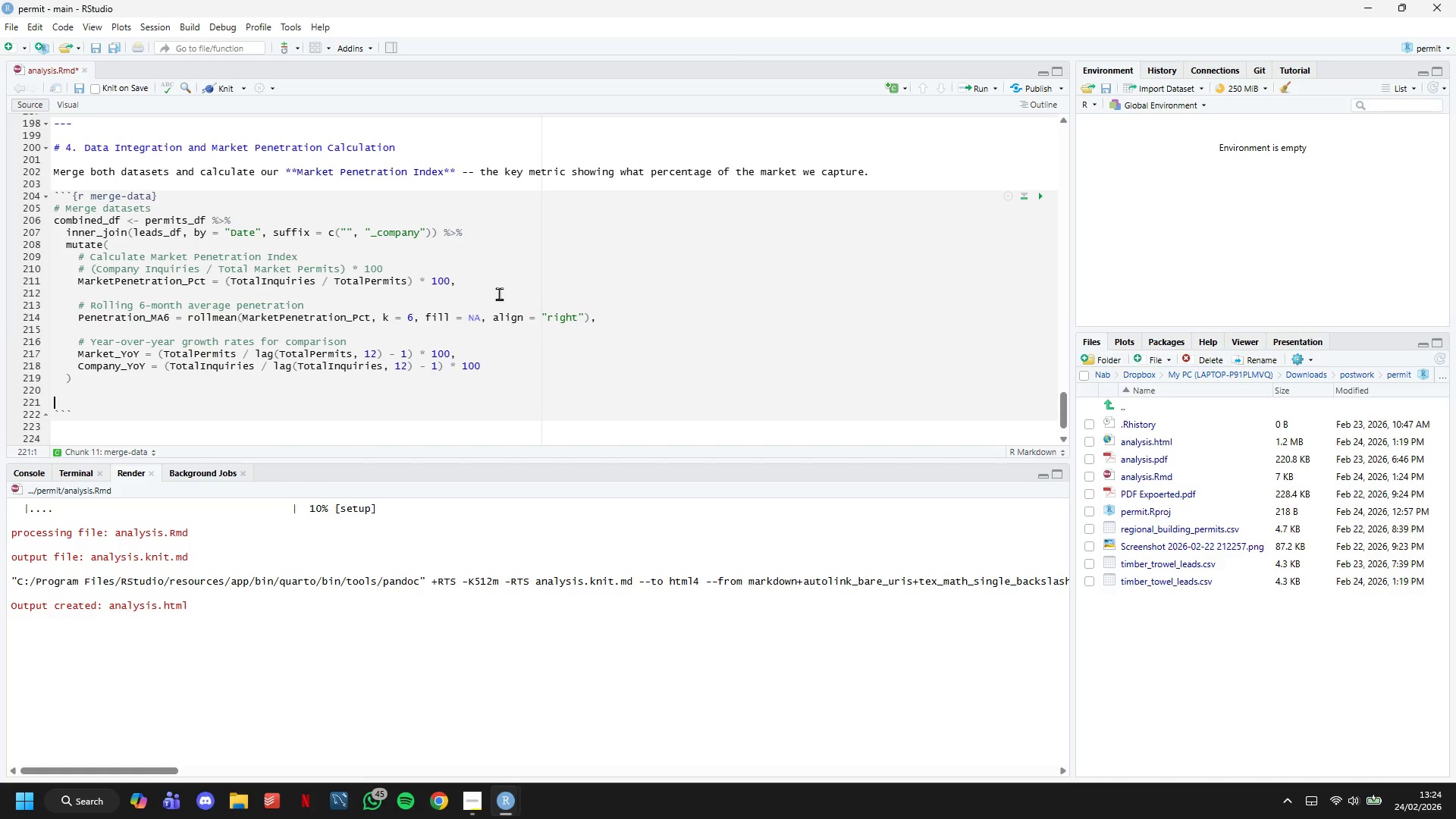 
type(combined_df)
 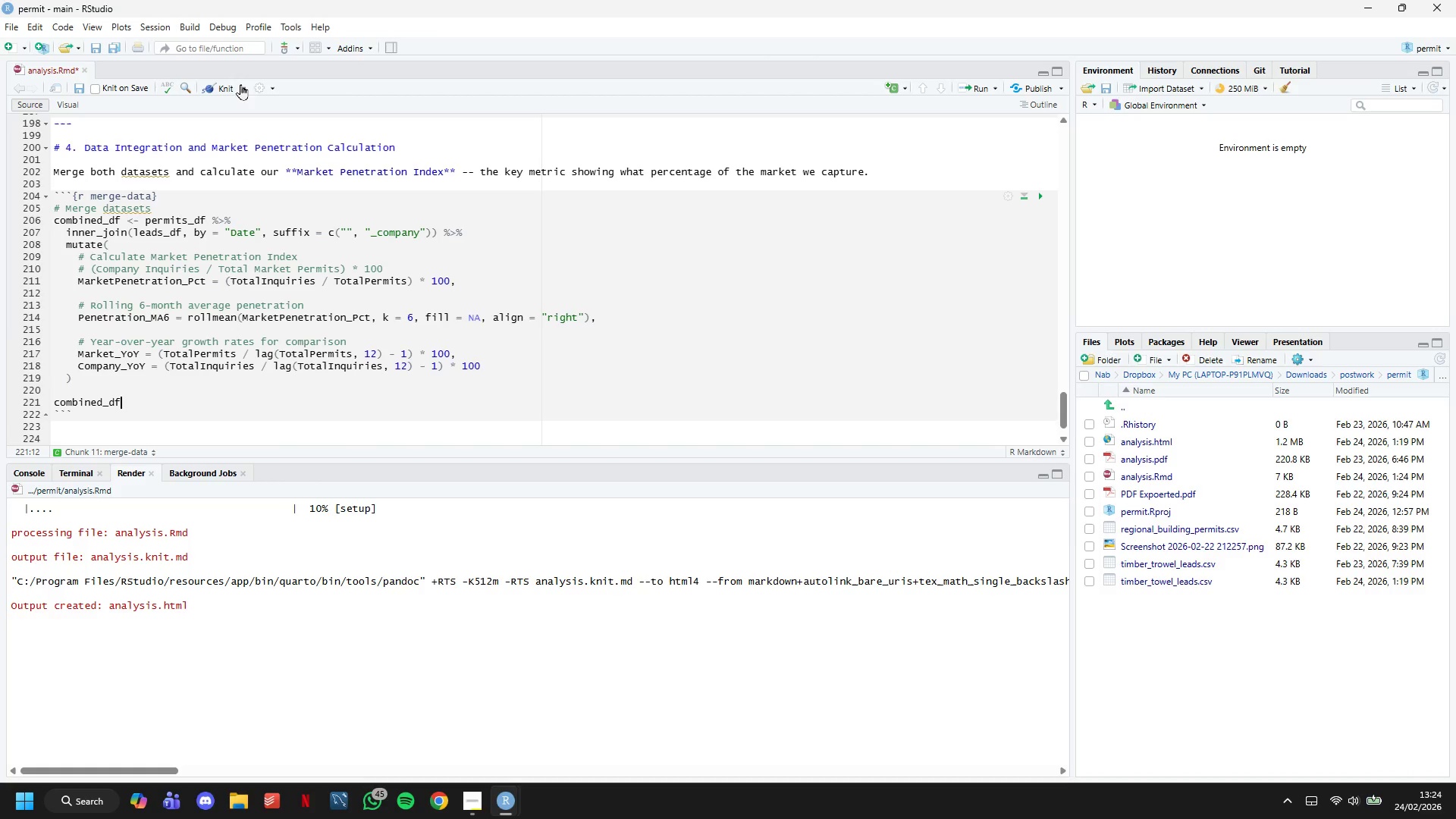 
left_click([226, 89])
 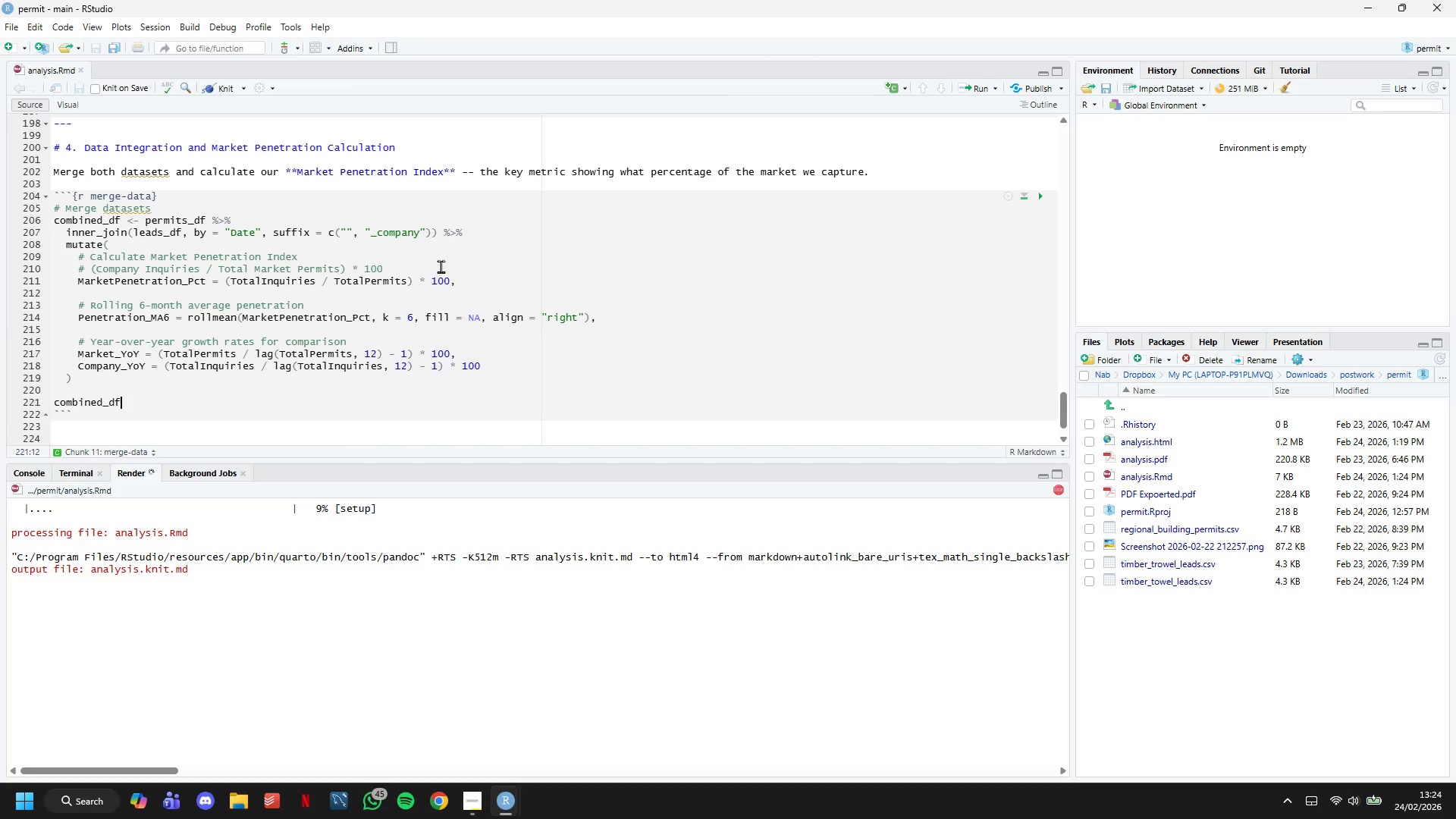 
wait(17.58)
 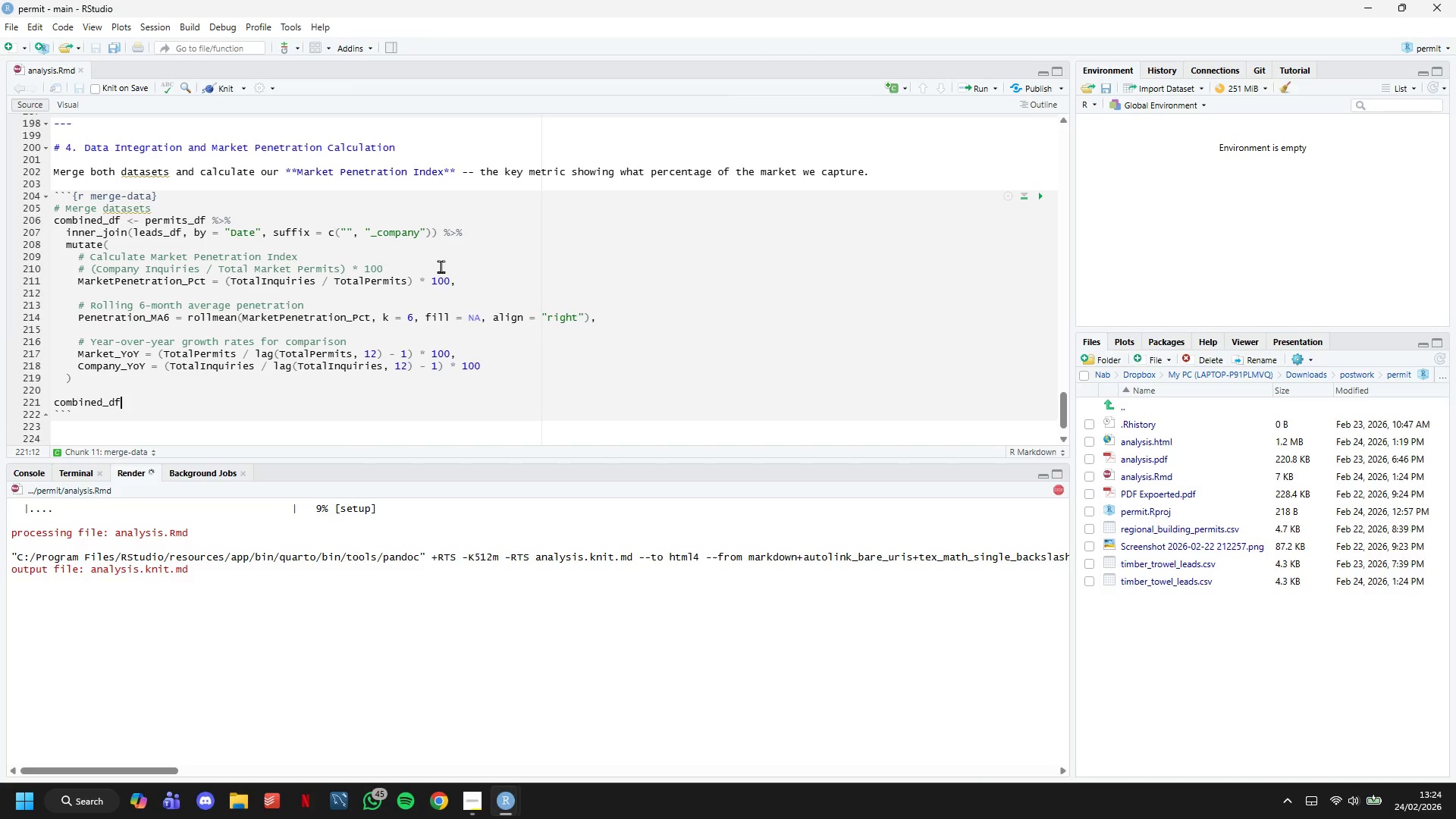 
scroll: coordinate [590, 365], scroll_direction: down, amount: 12.0
 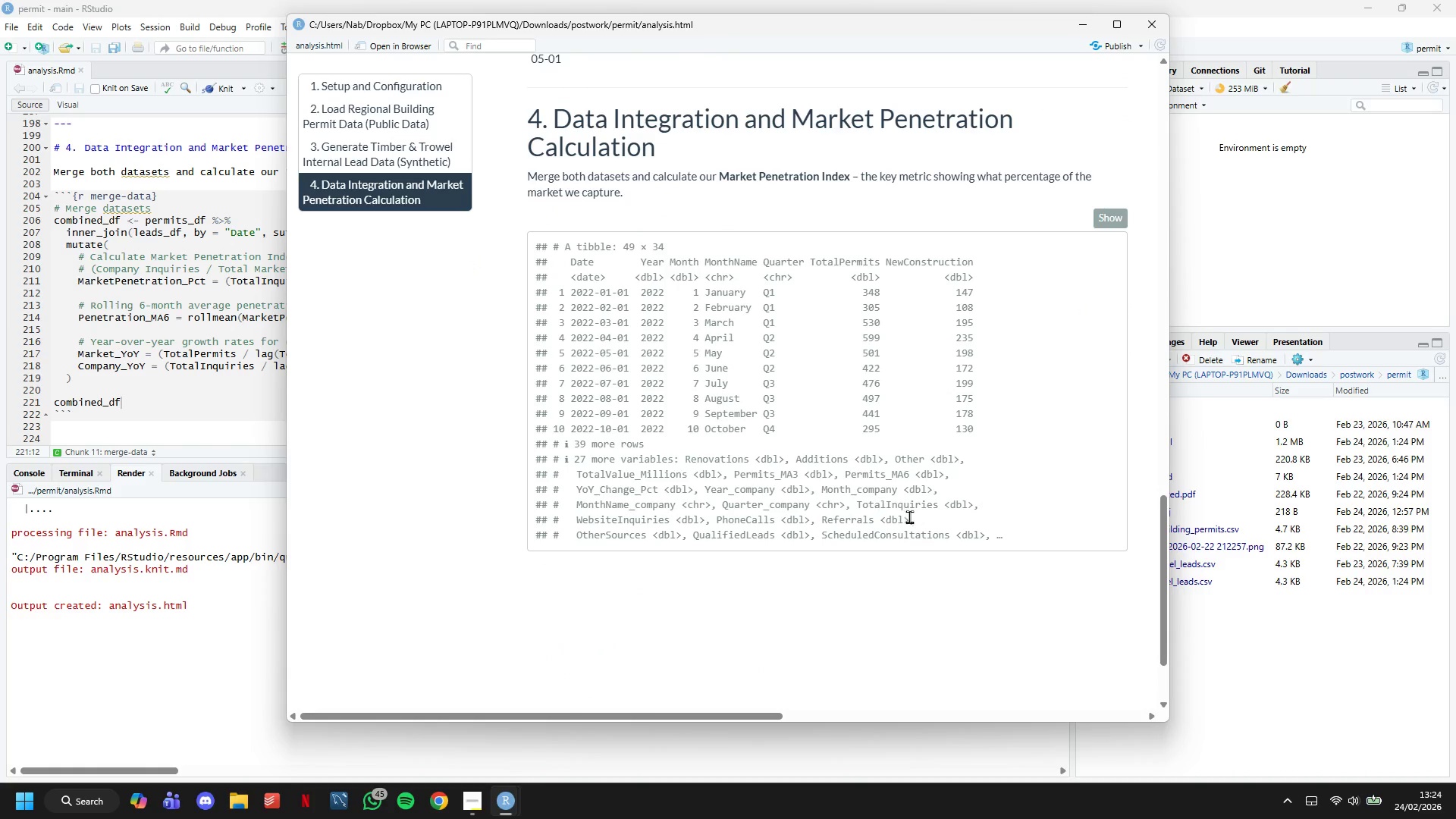 
left_click_drag(start_coordinate=[1009, 535], to_coordinate=[508, 246])
 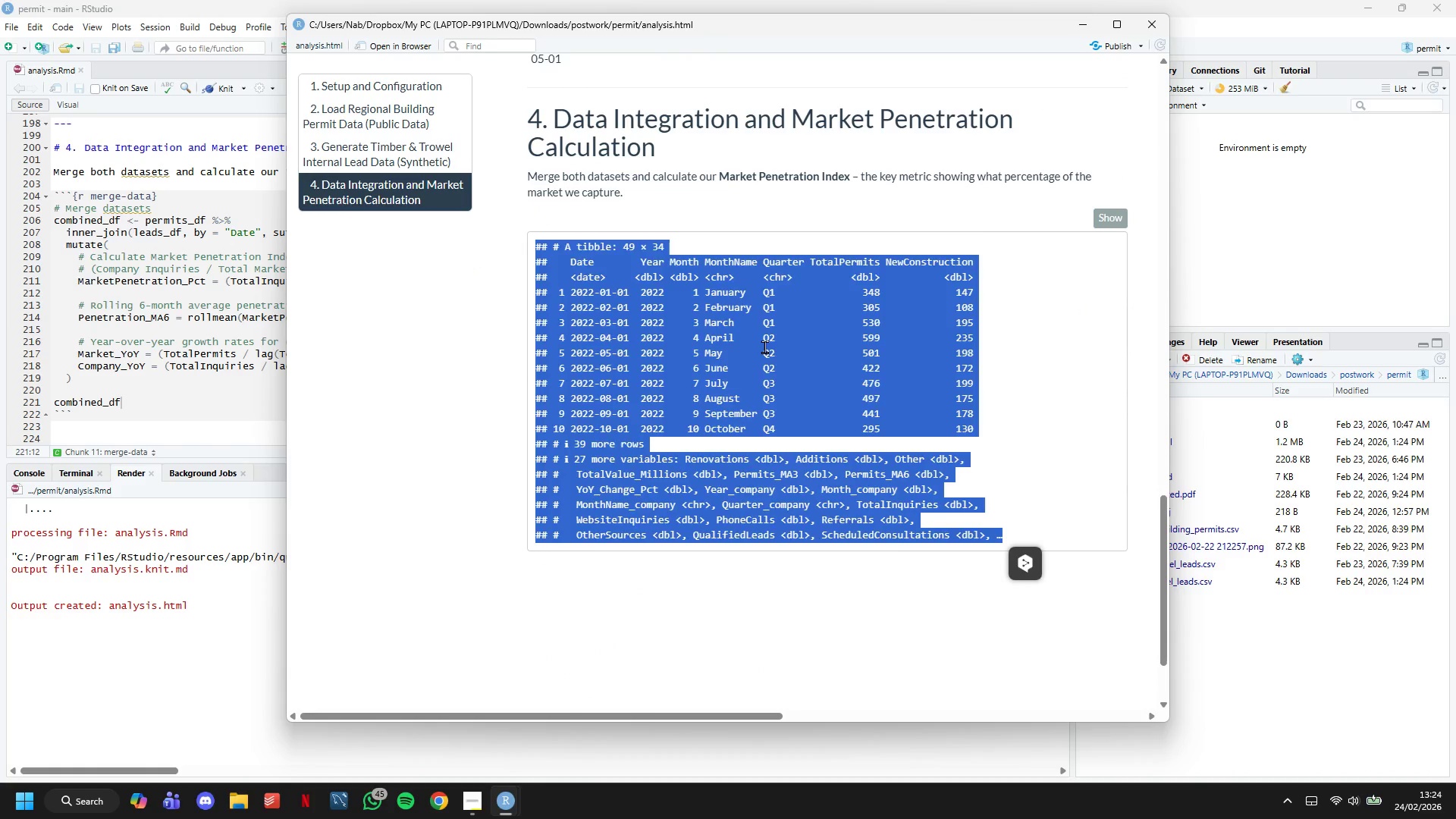 
left_click([764, 347])
 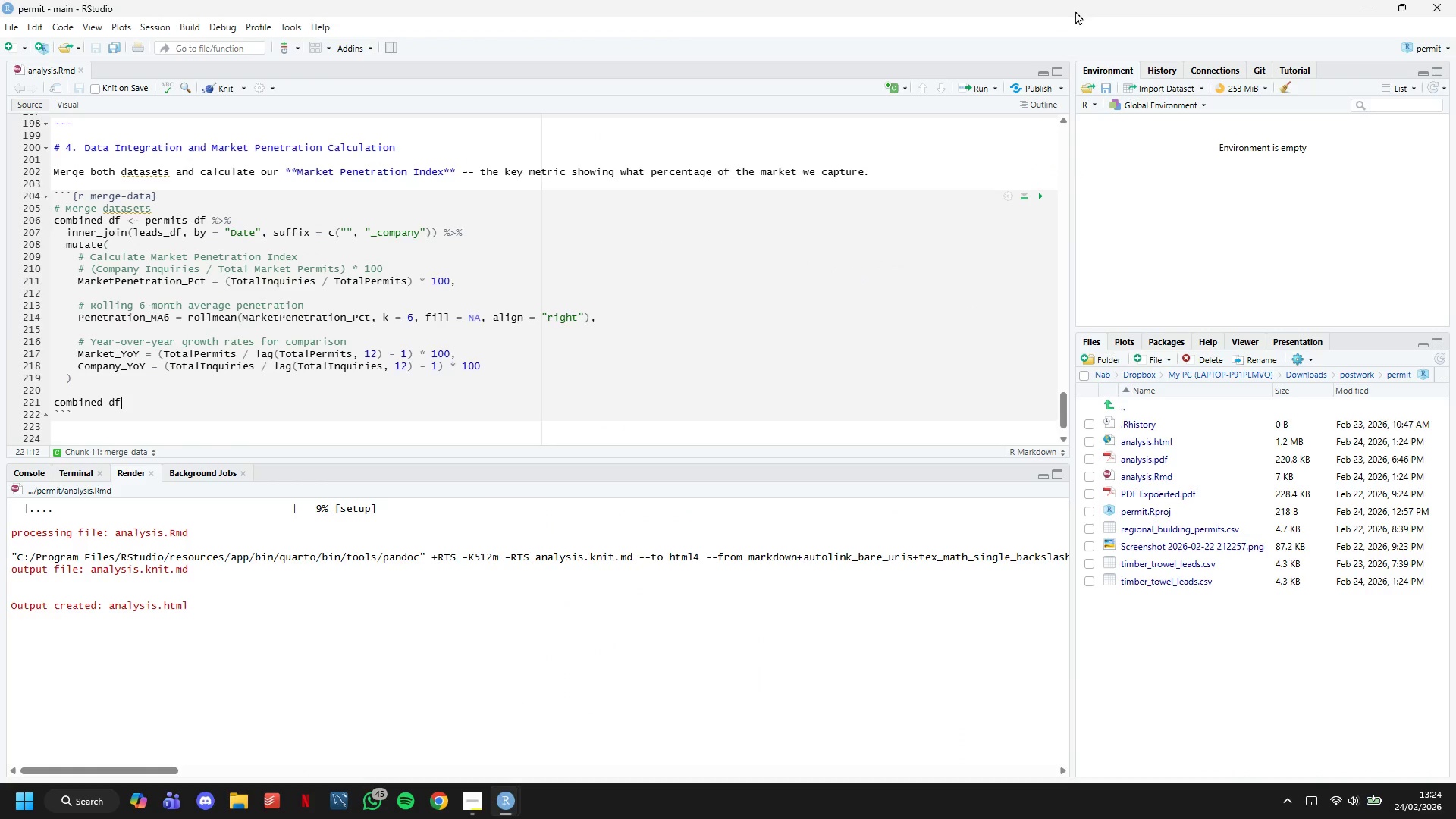 
double_click([1078, 24])
 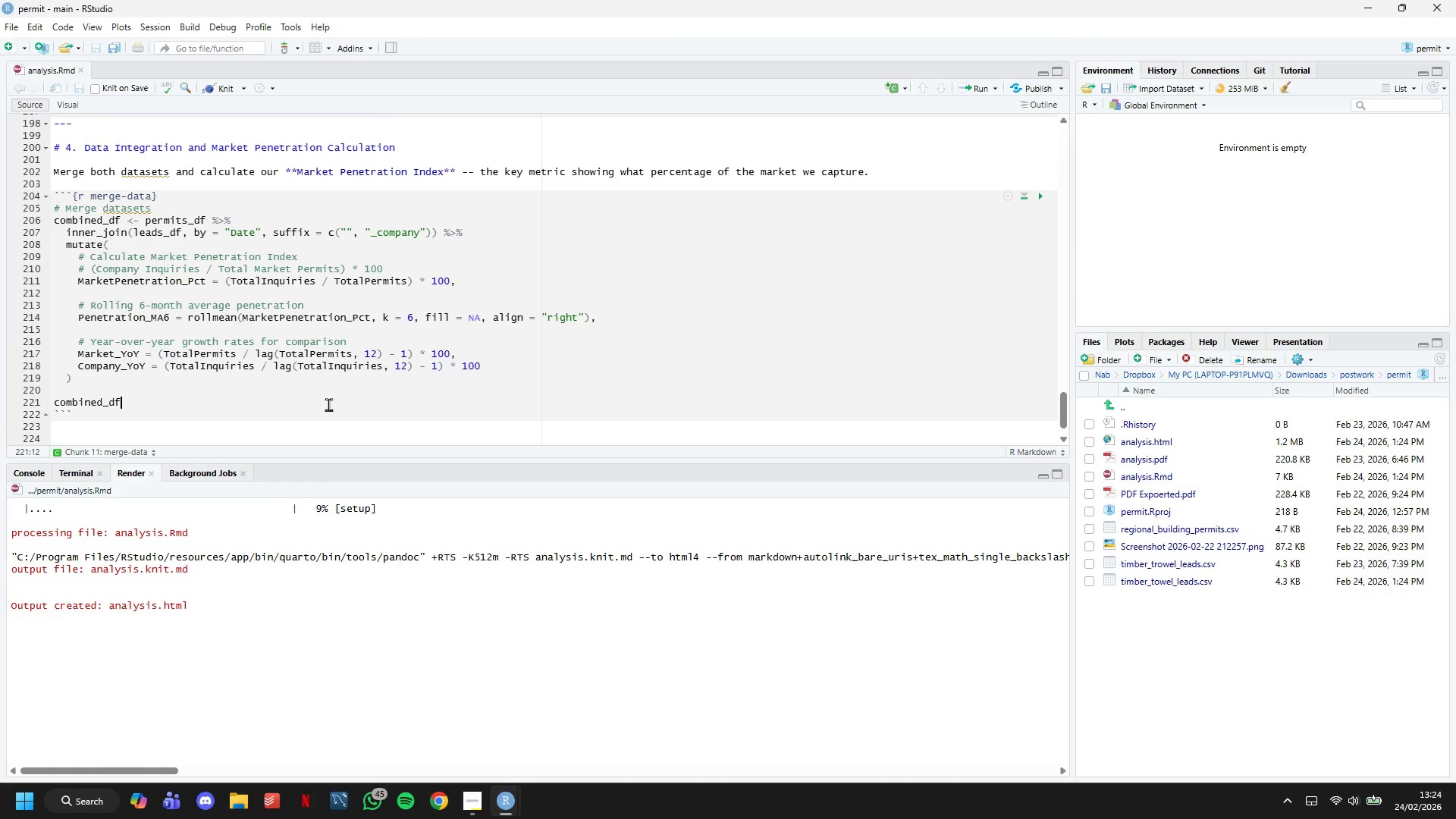 
scroll: coordinate [237, 337], scroll_direction: down, amount: 4.0
 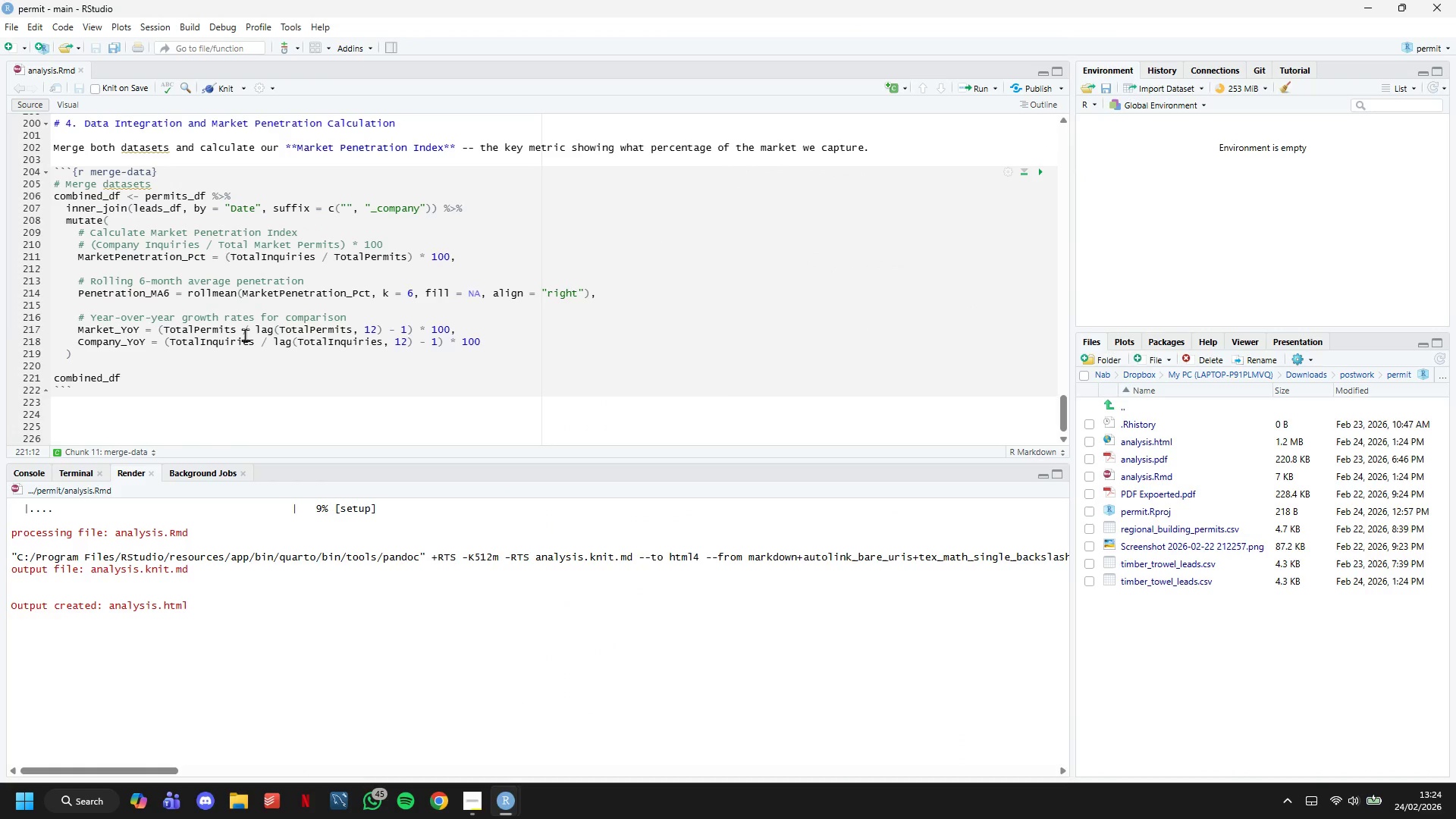 
key(Backspace)
 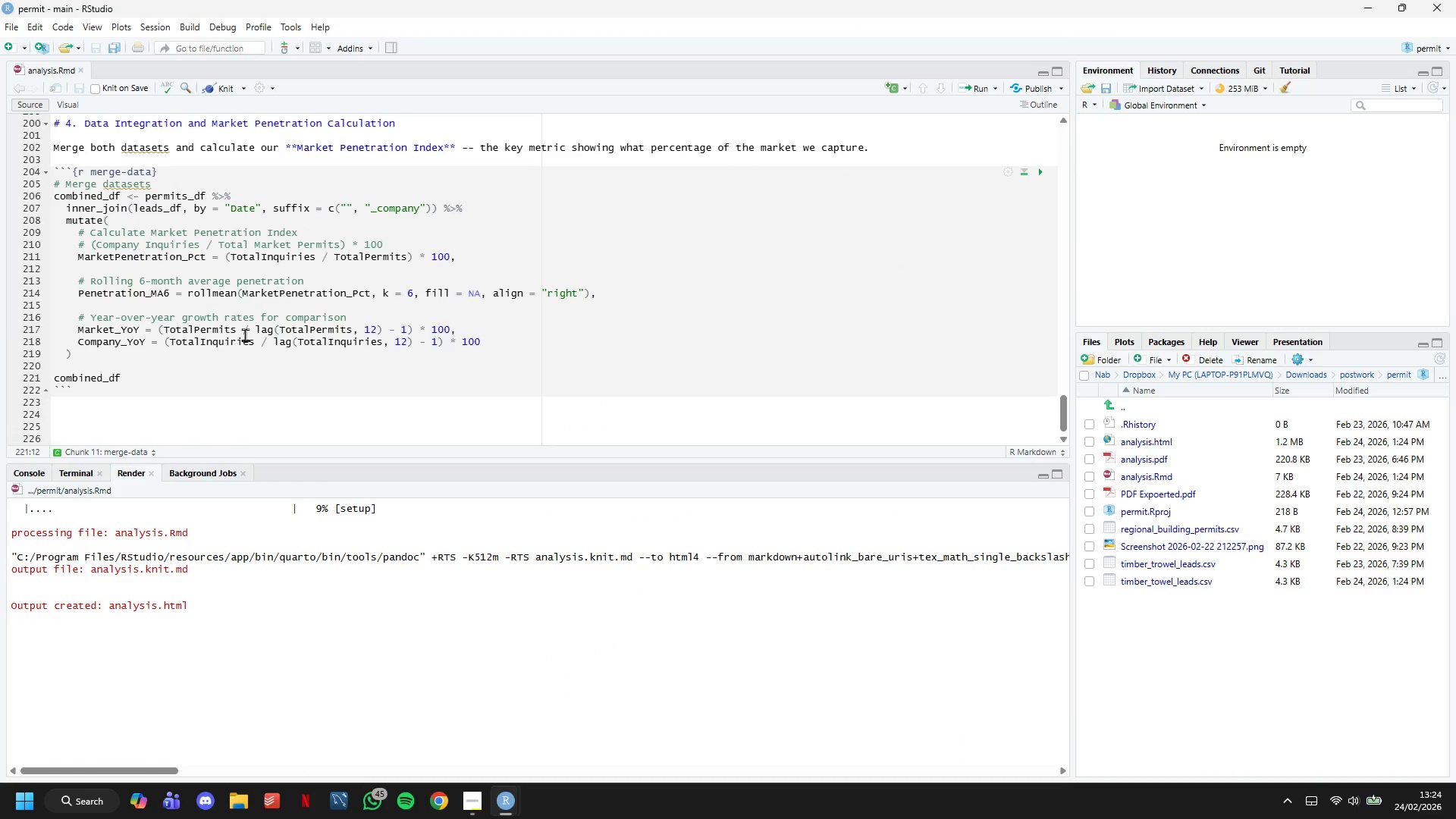 
key(Backspace)
 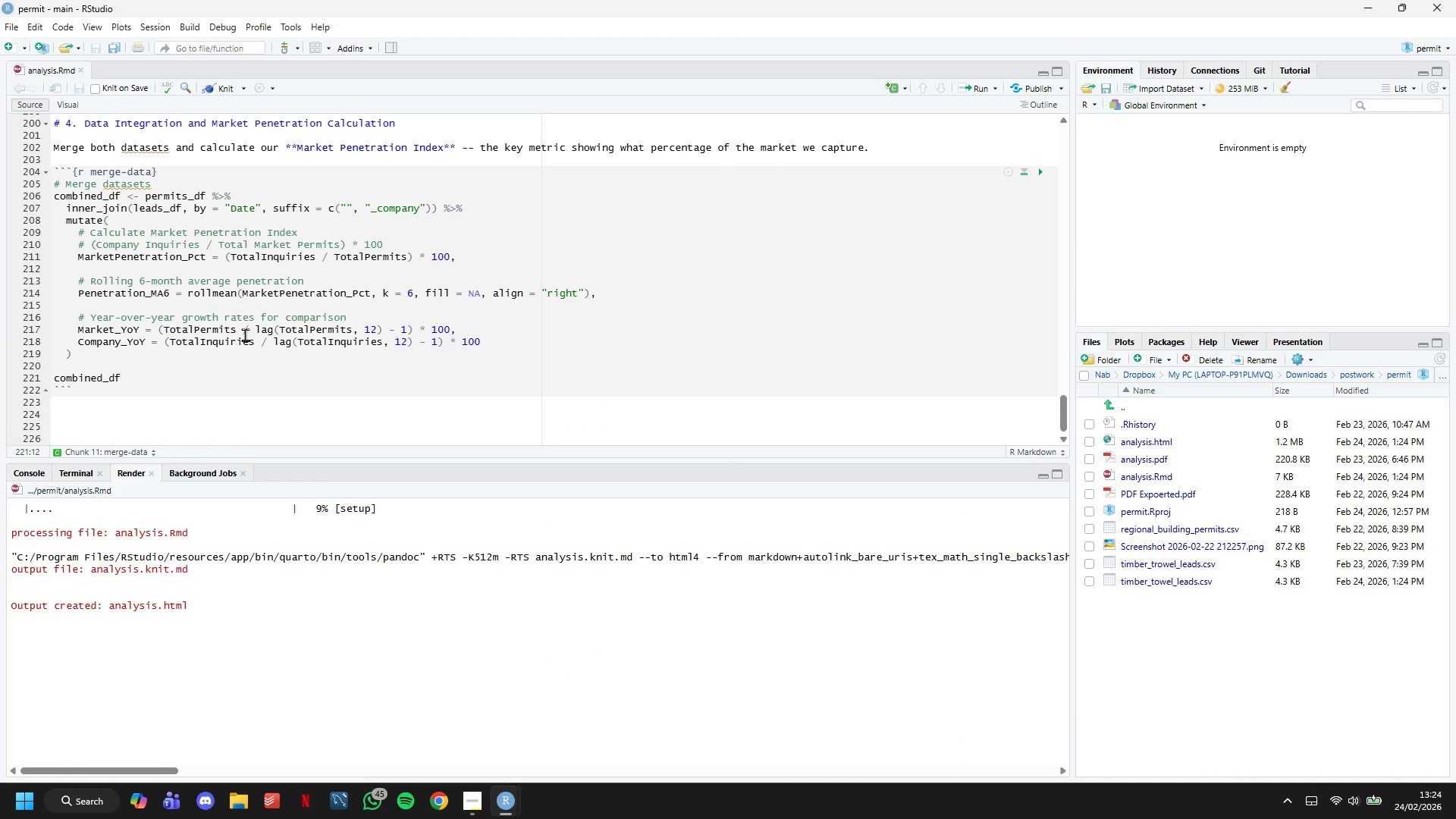 
key(Backspace)
 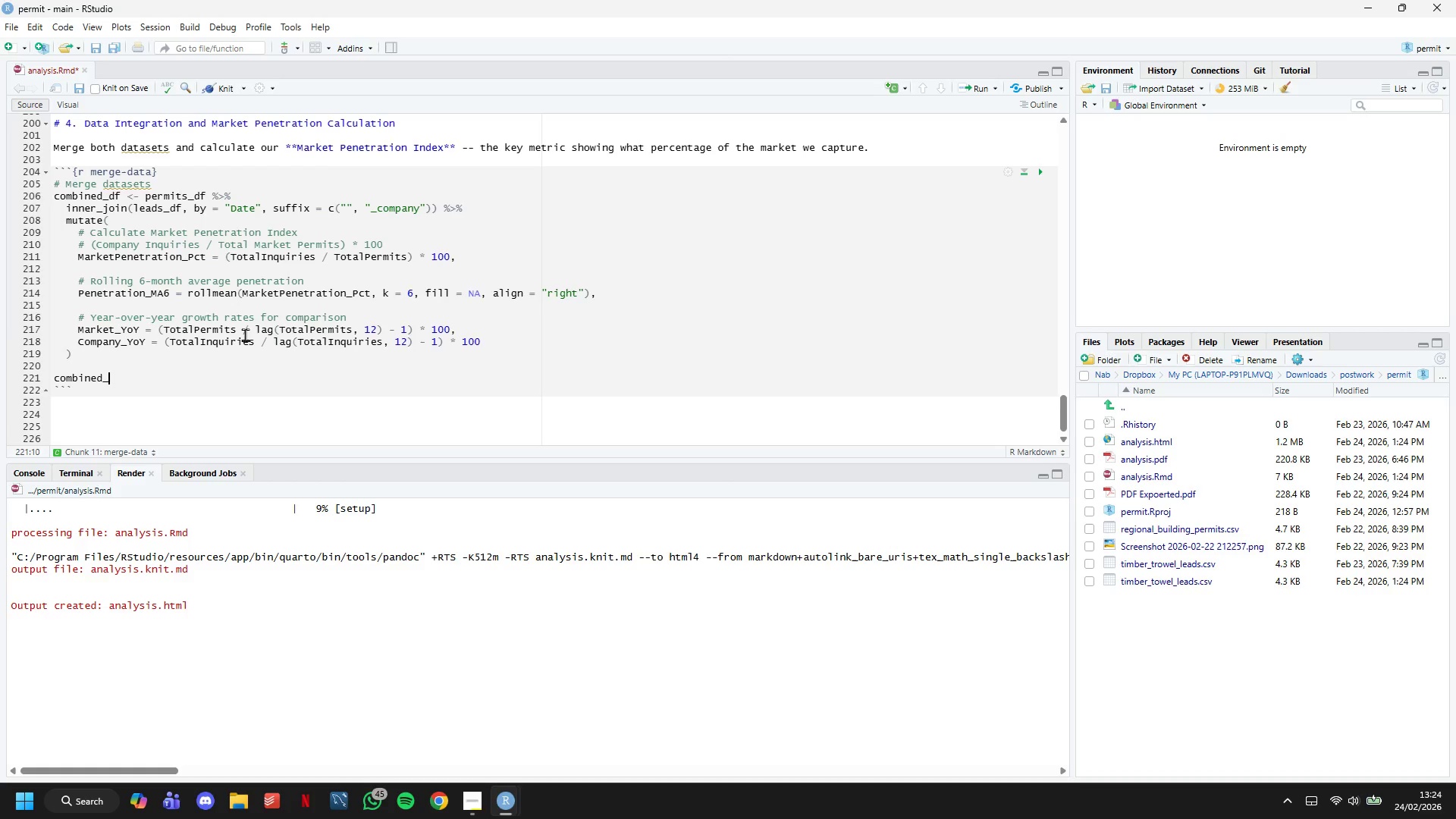 
key(Backspace)
 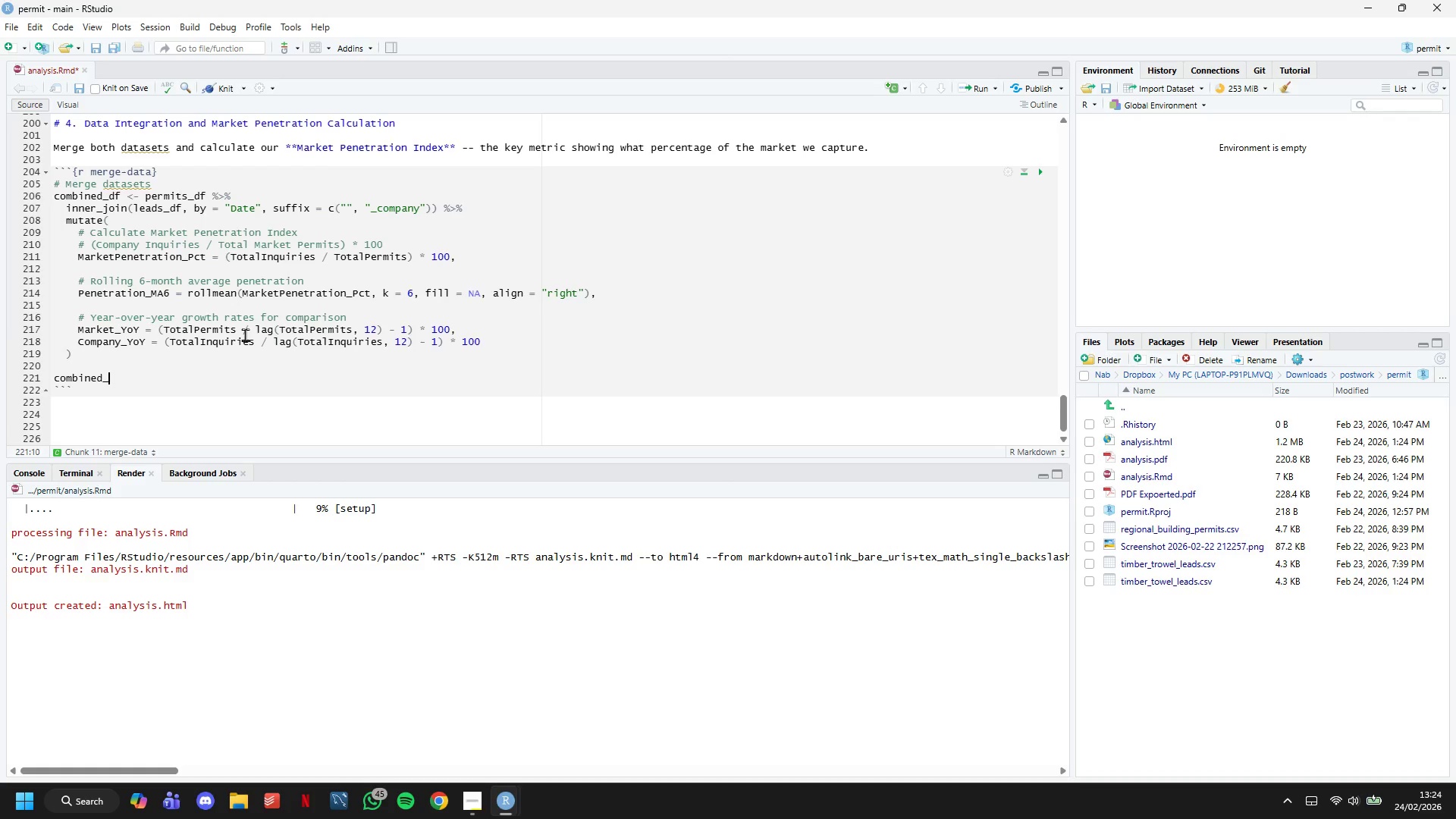 
key(Backspace)
 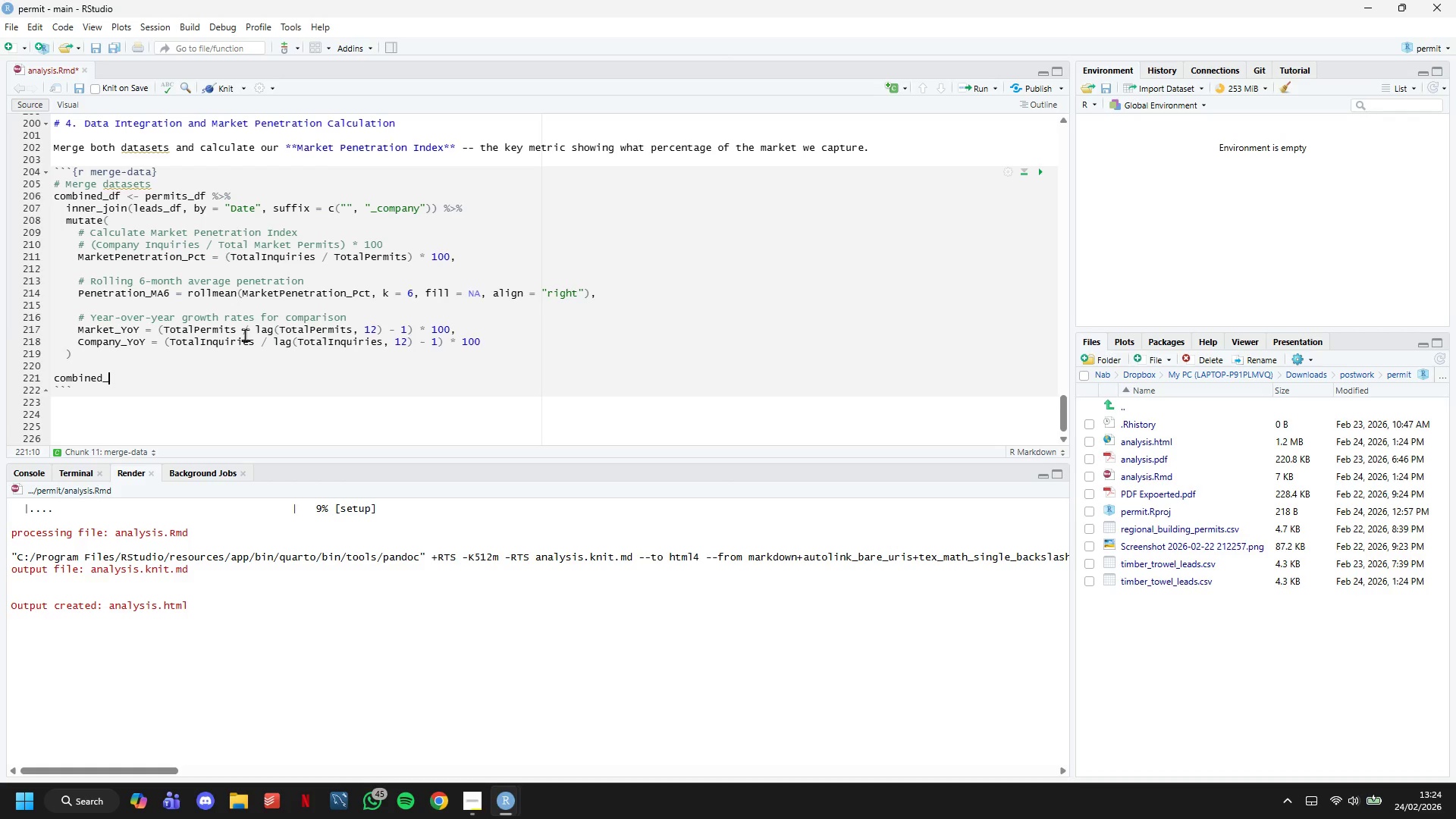 
key(Backspace)
 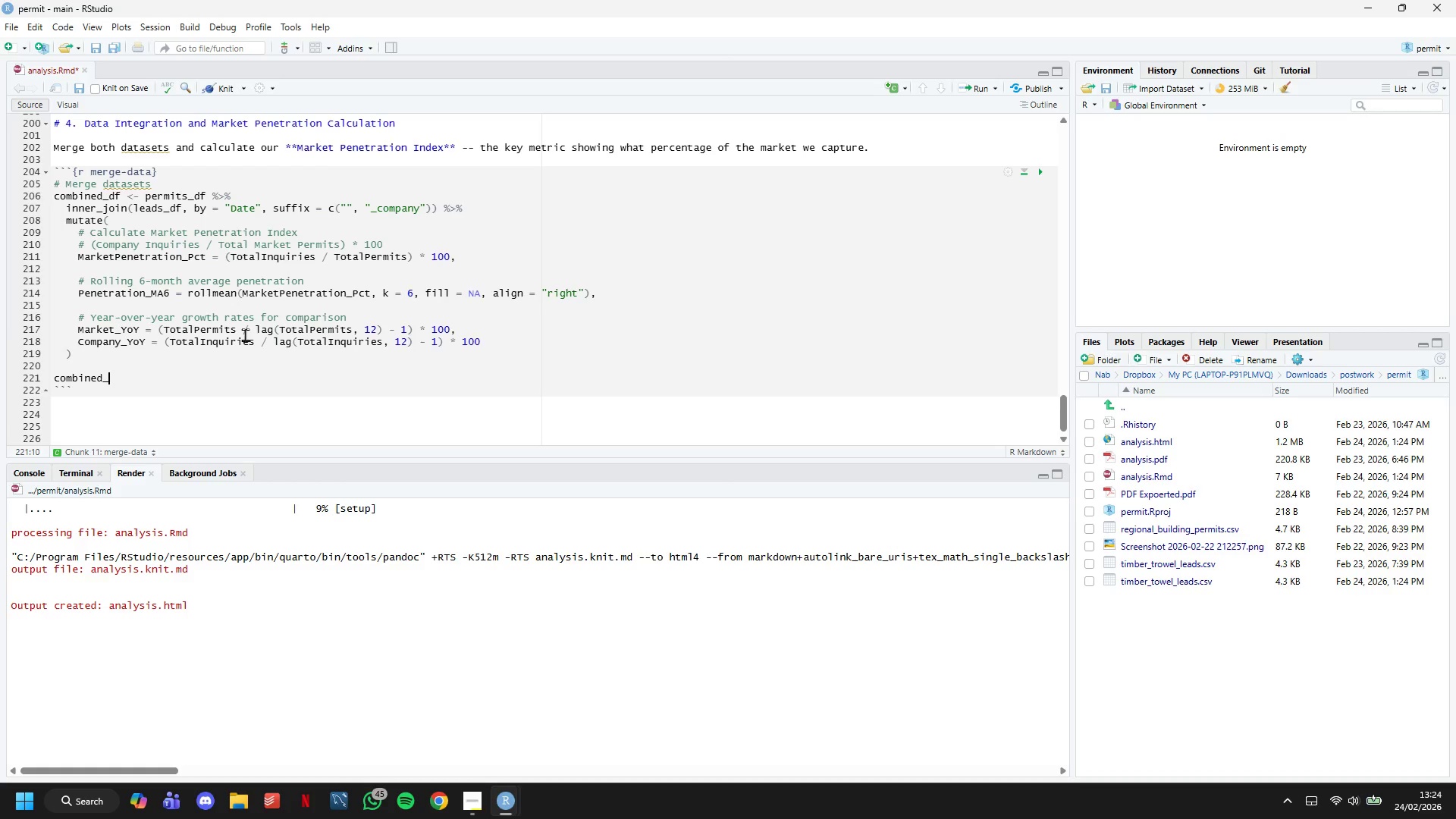 
key(Backspace)
 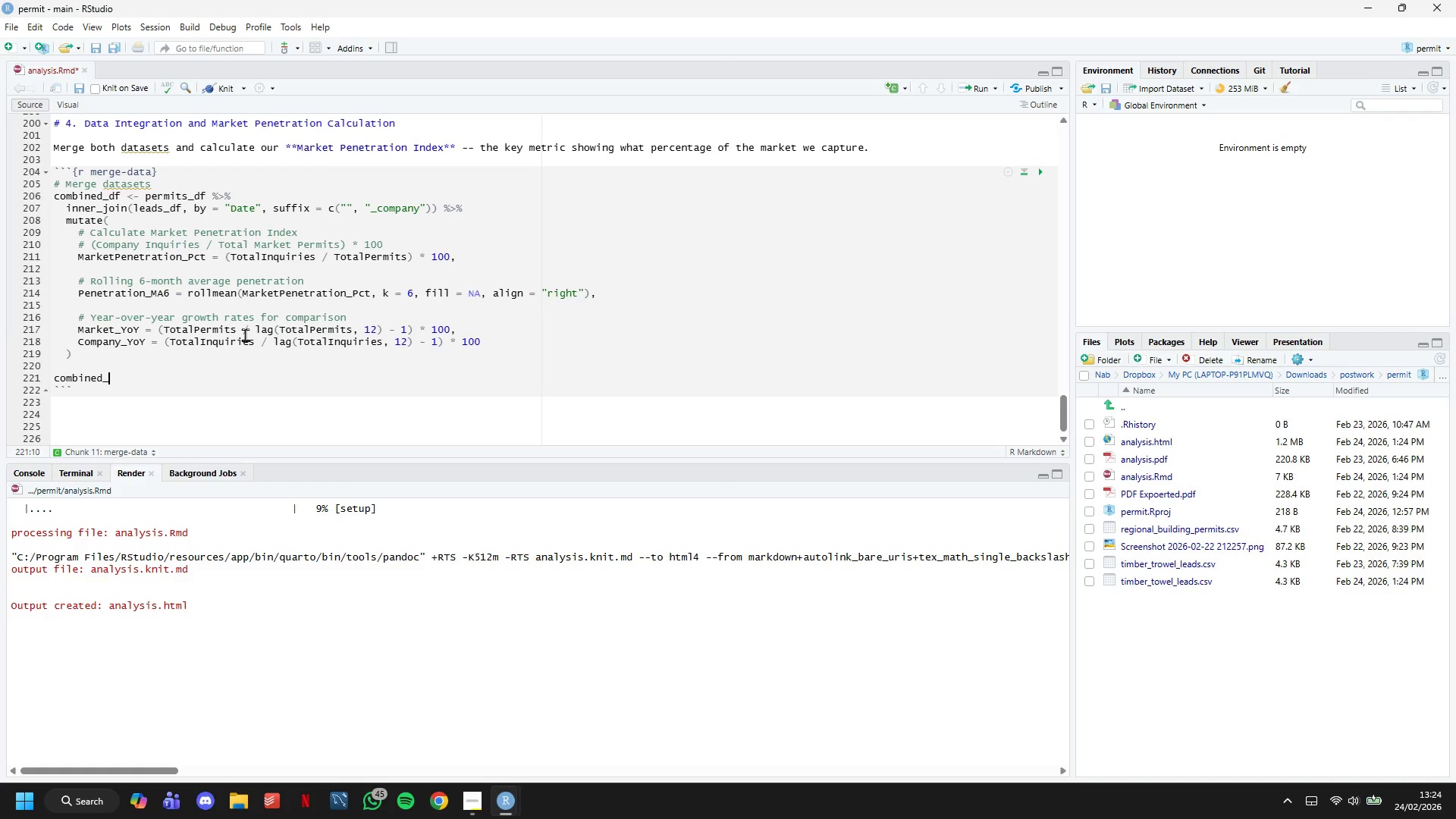 
key(Backspace)
 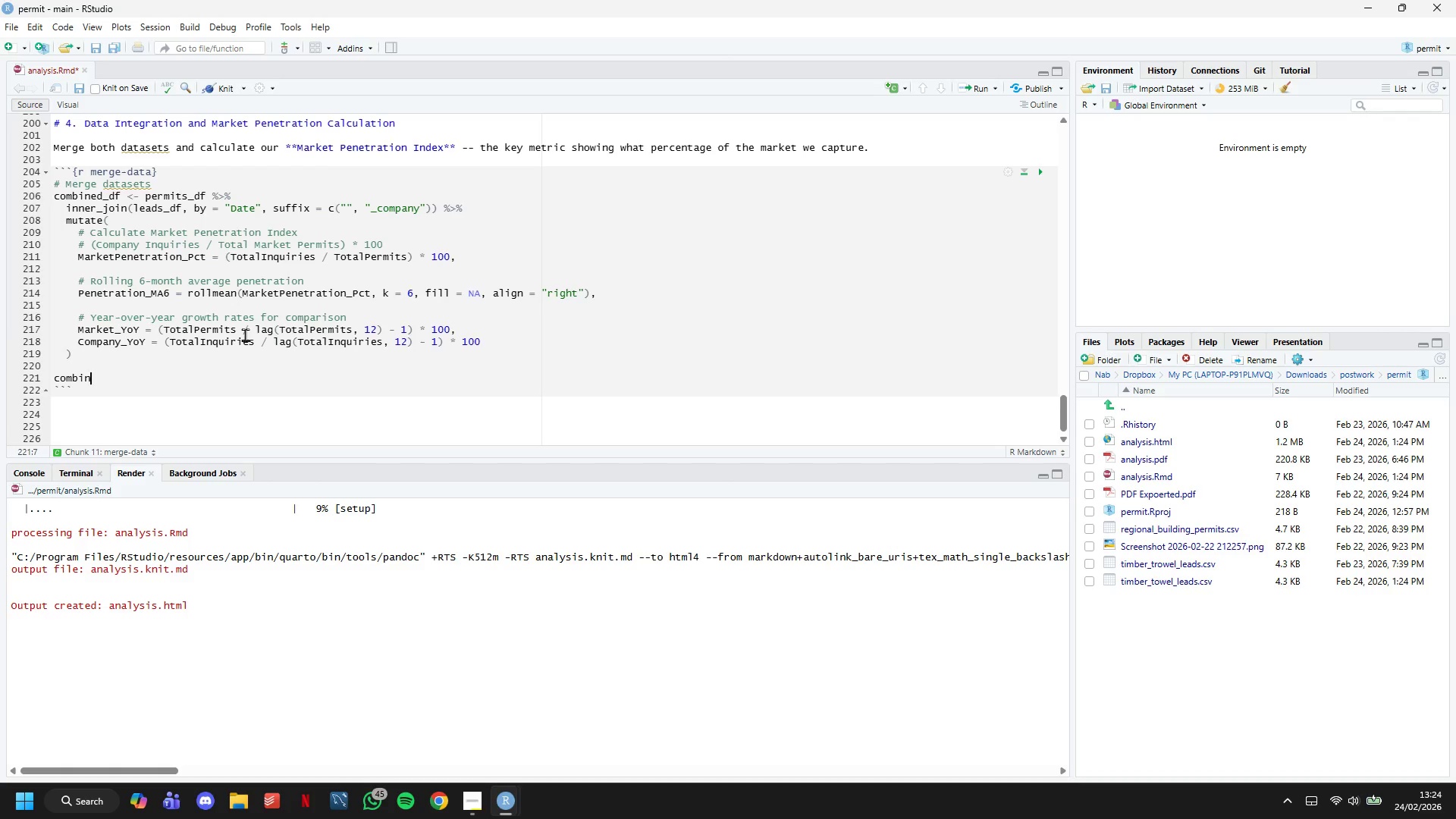 
key(Backspace)
 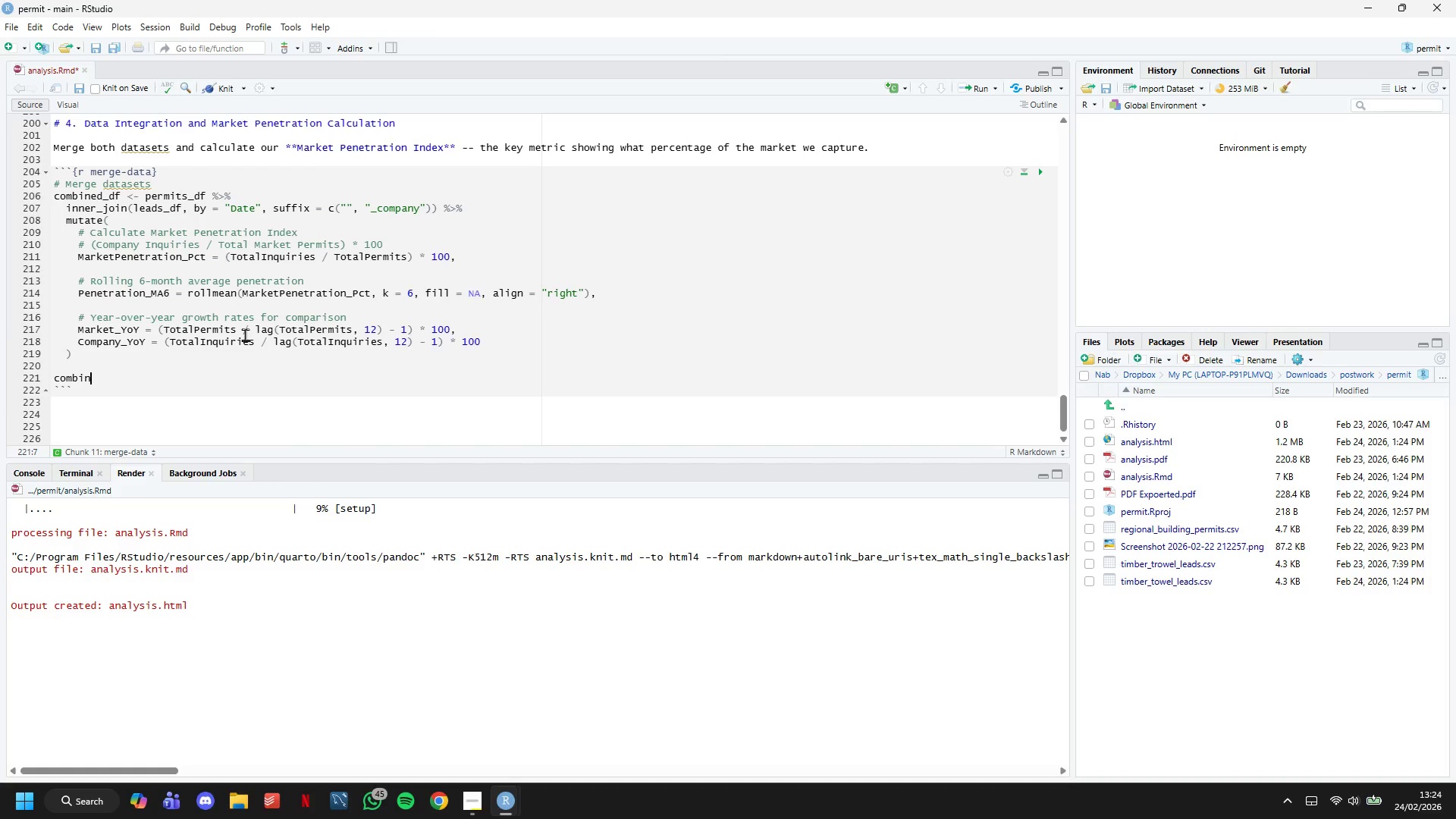 
key(Backspace)
 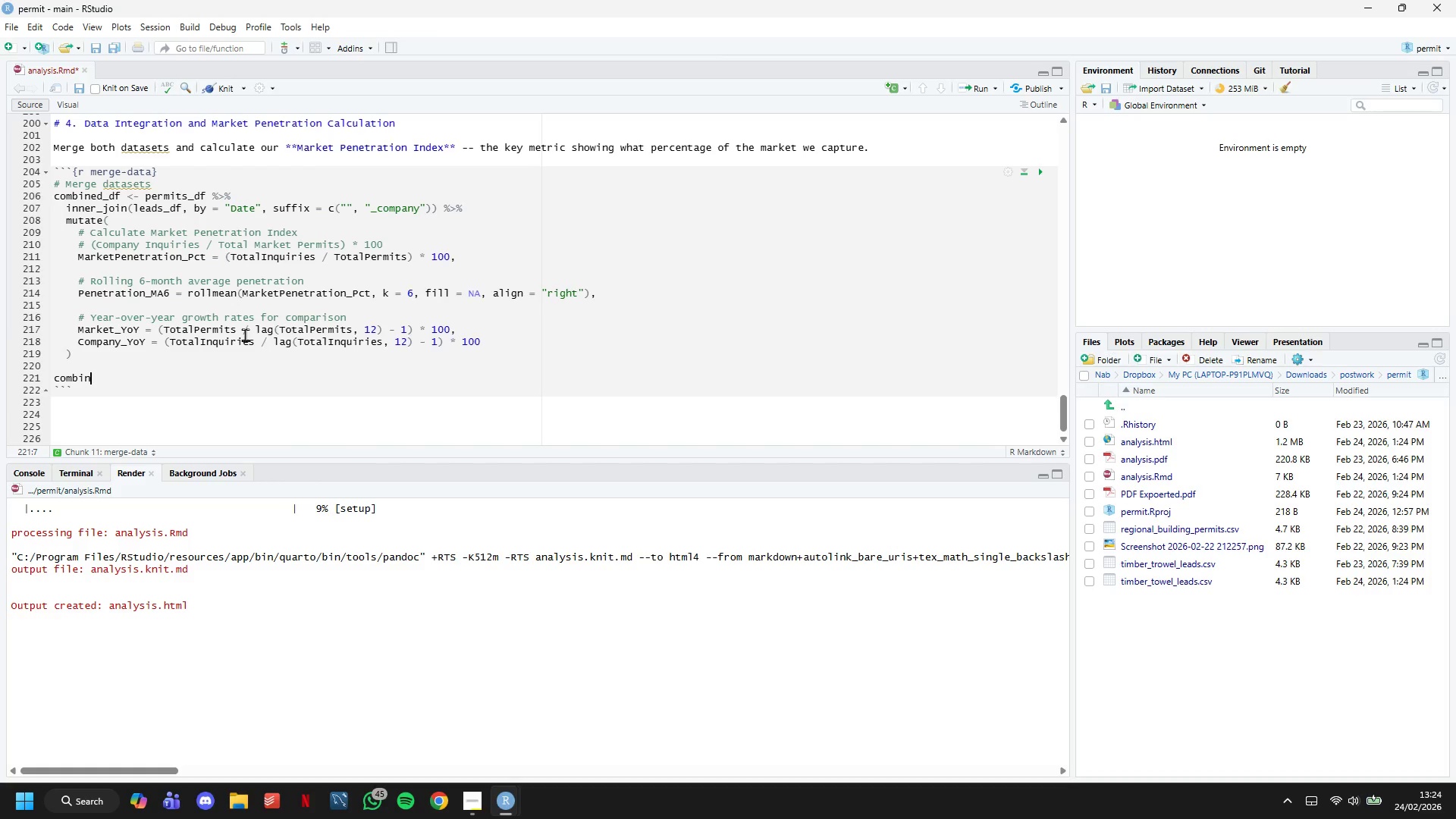 
key(Backspace)
 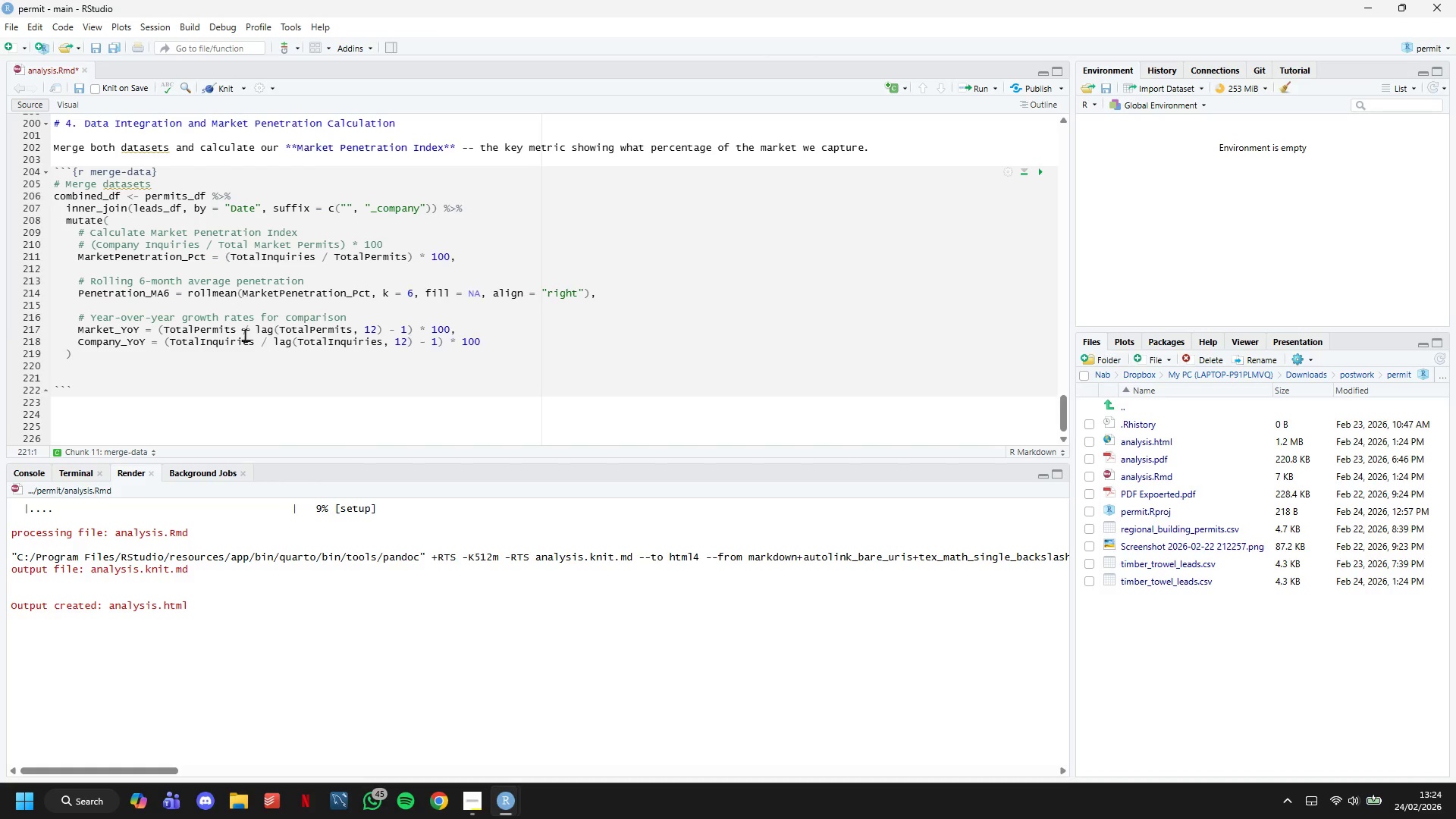 
key(ArrowDown)
 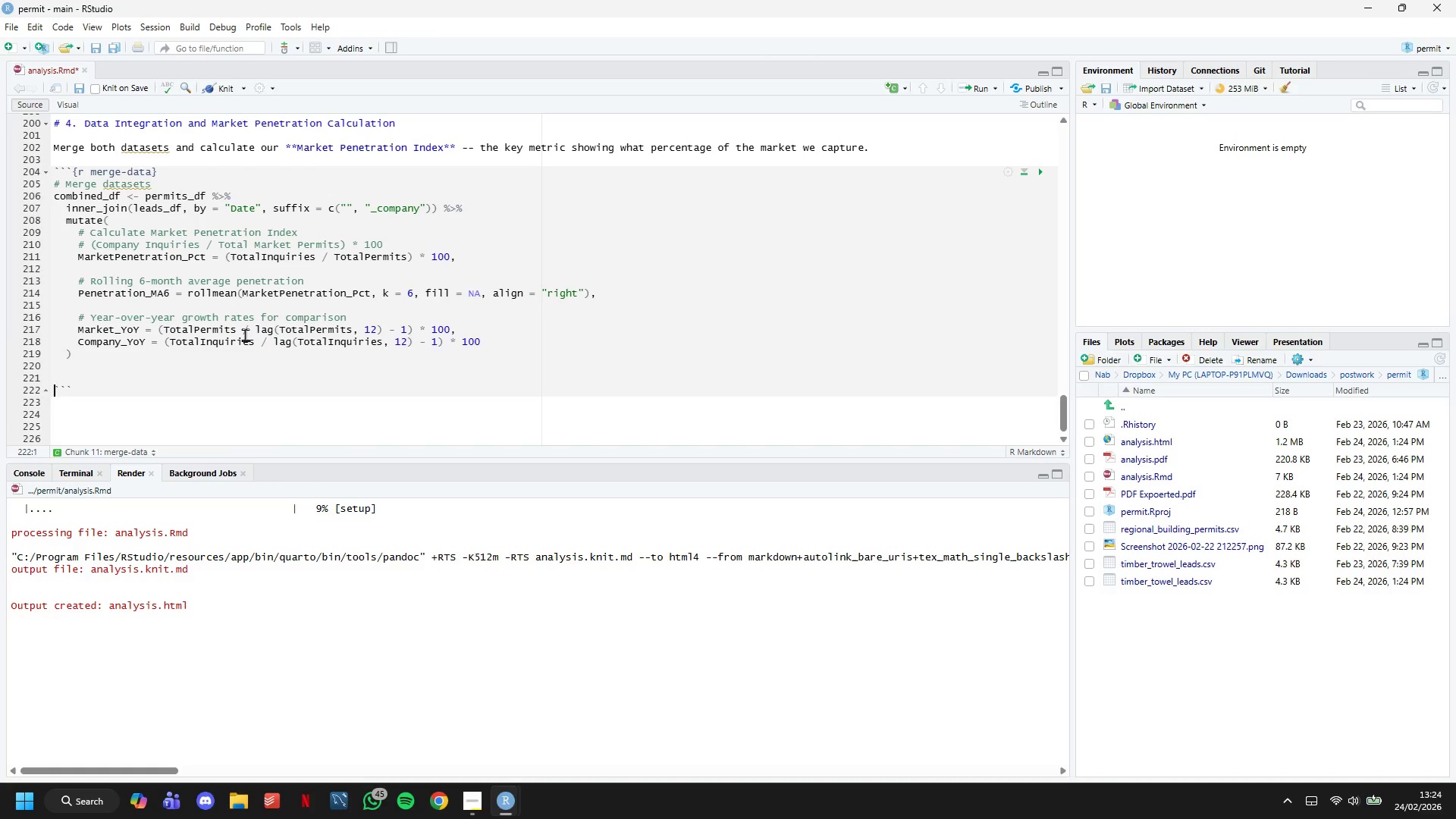 
key(ArrowDown)
 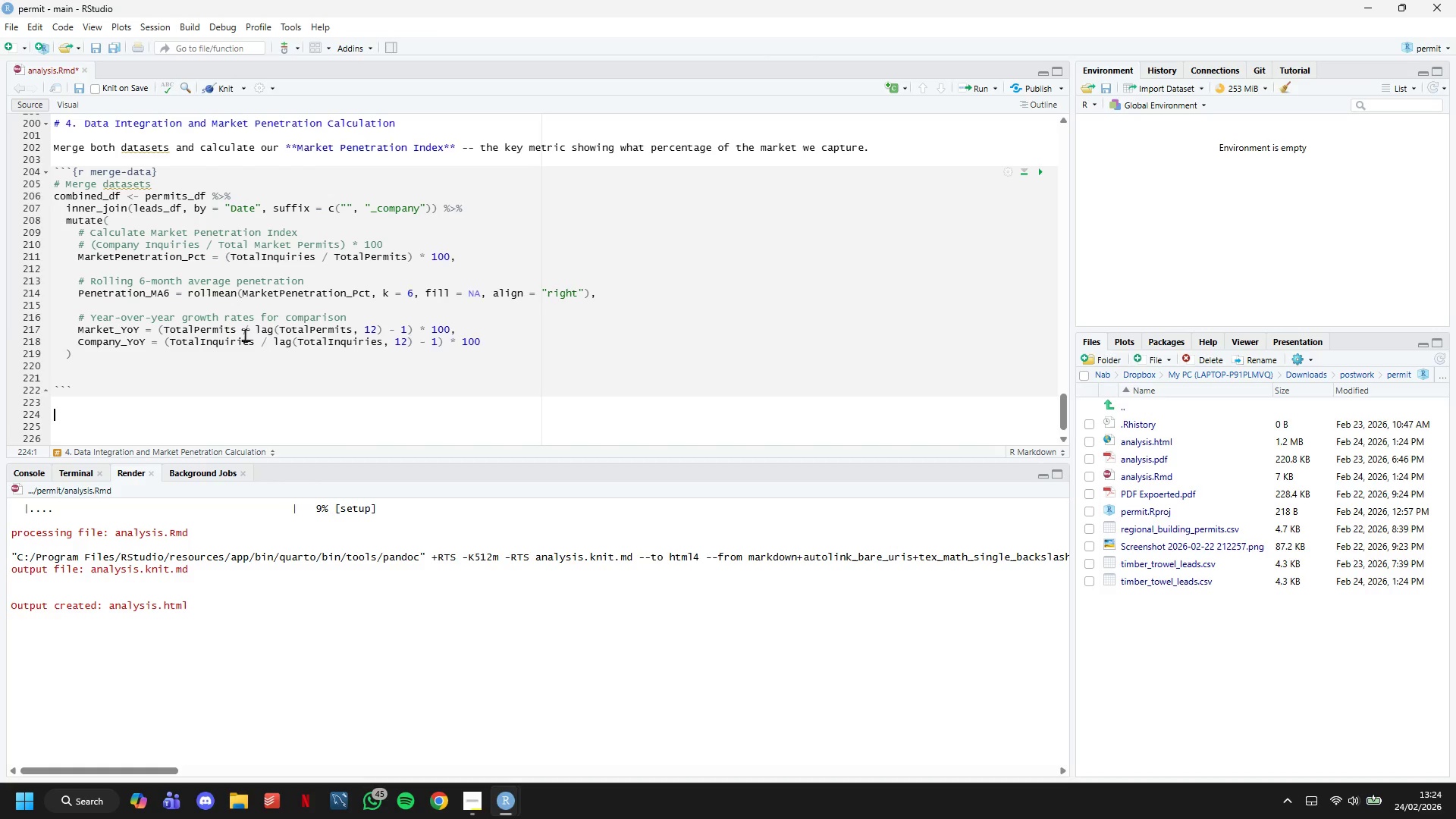 
key(Enter)
 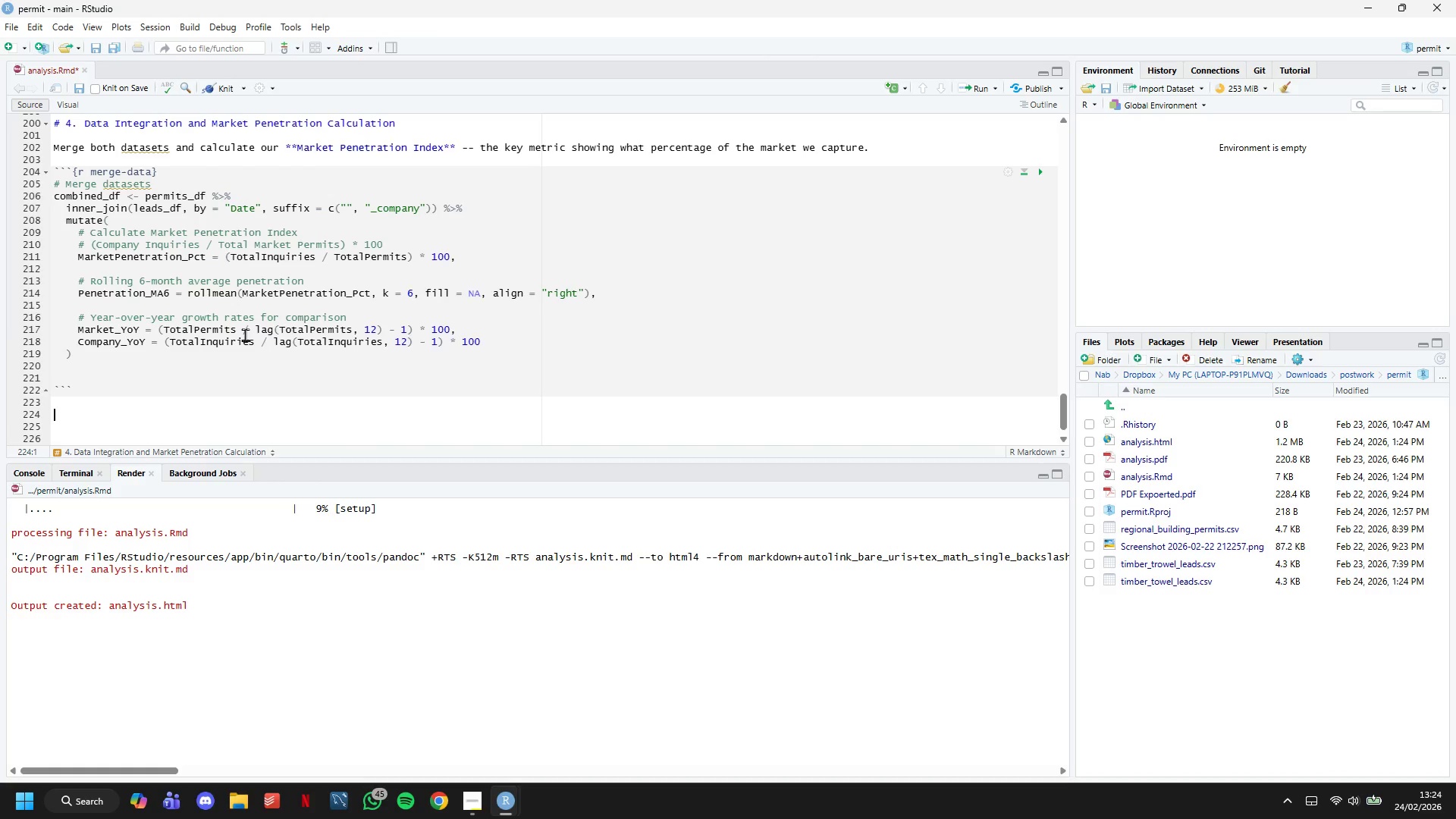 
key(Backquote)
 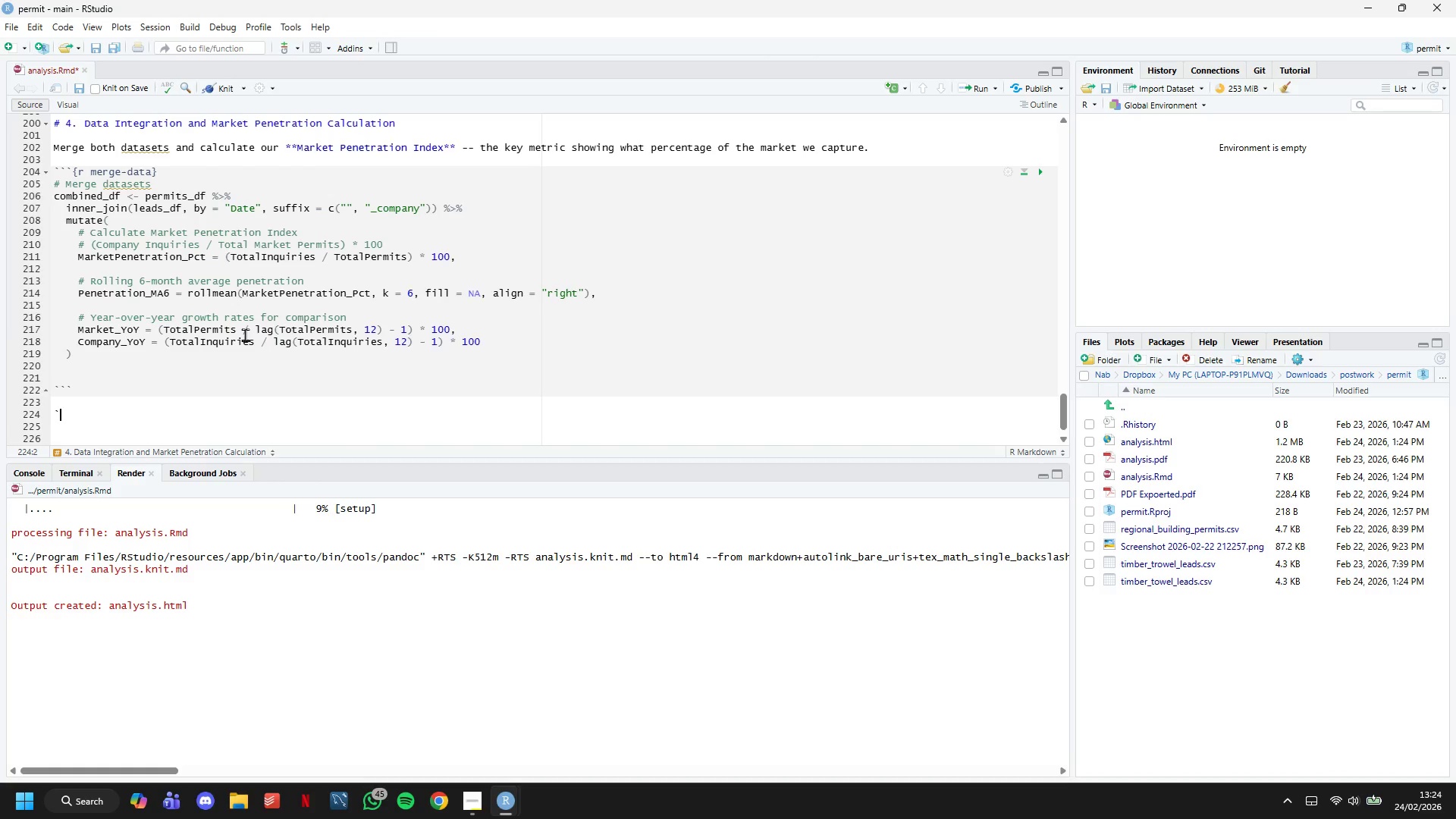 
key(Backquote)
 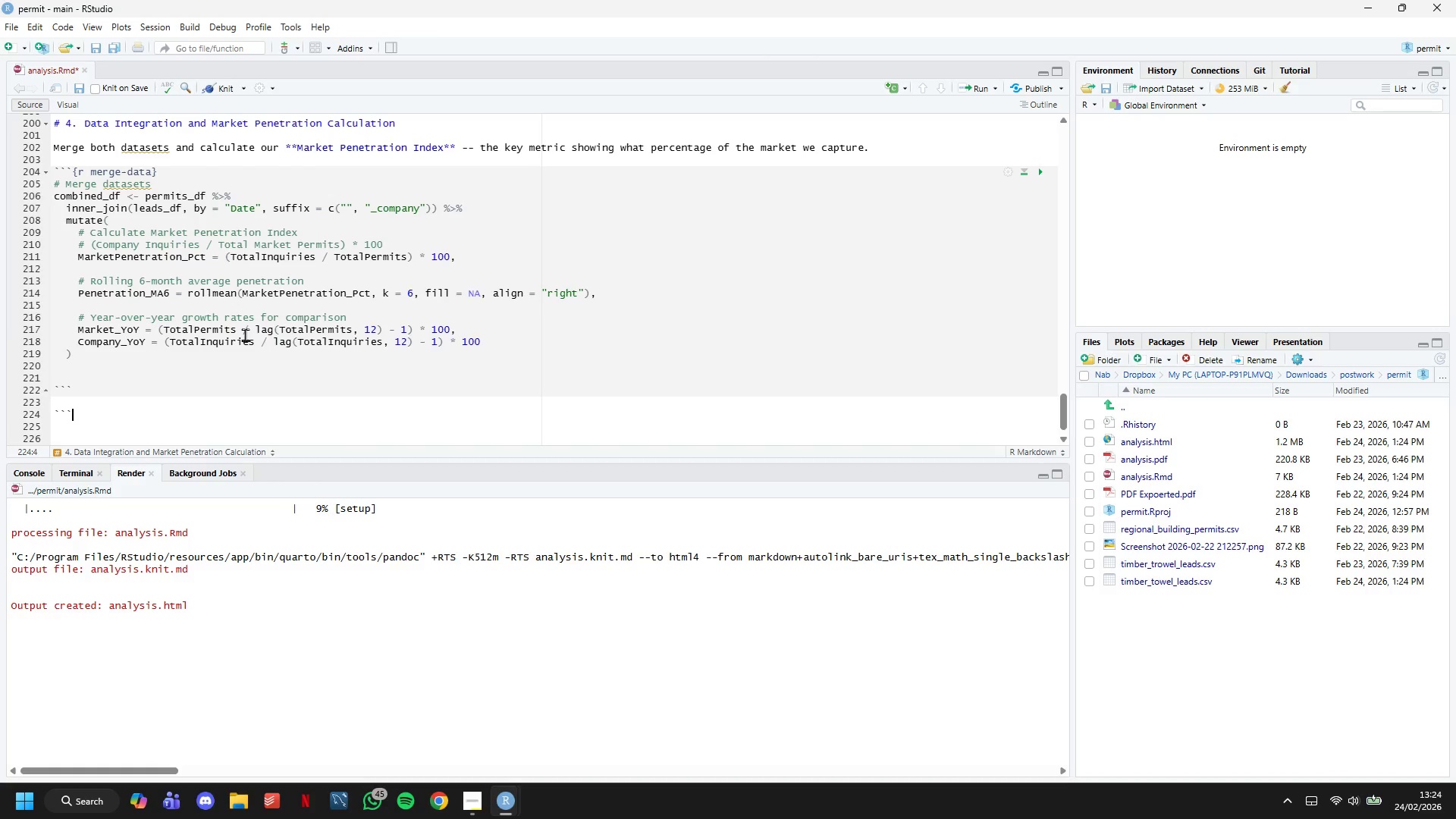 
key(Backquote)
 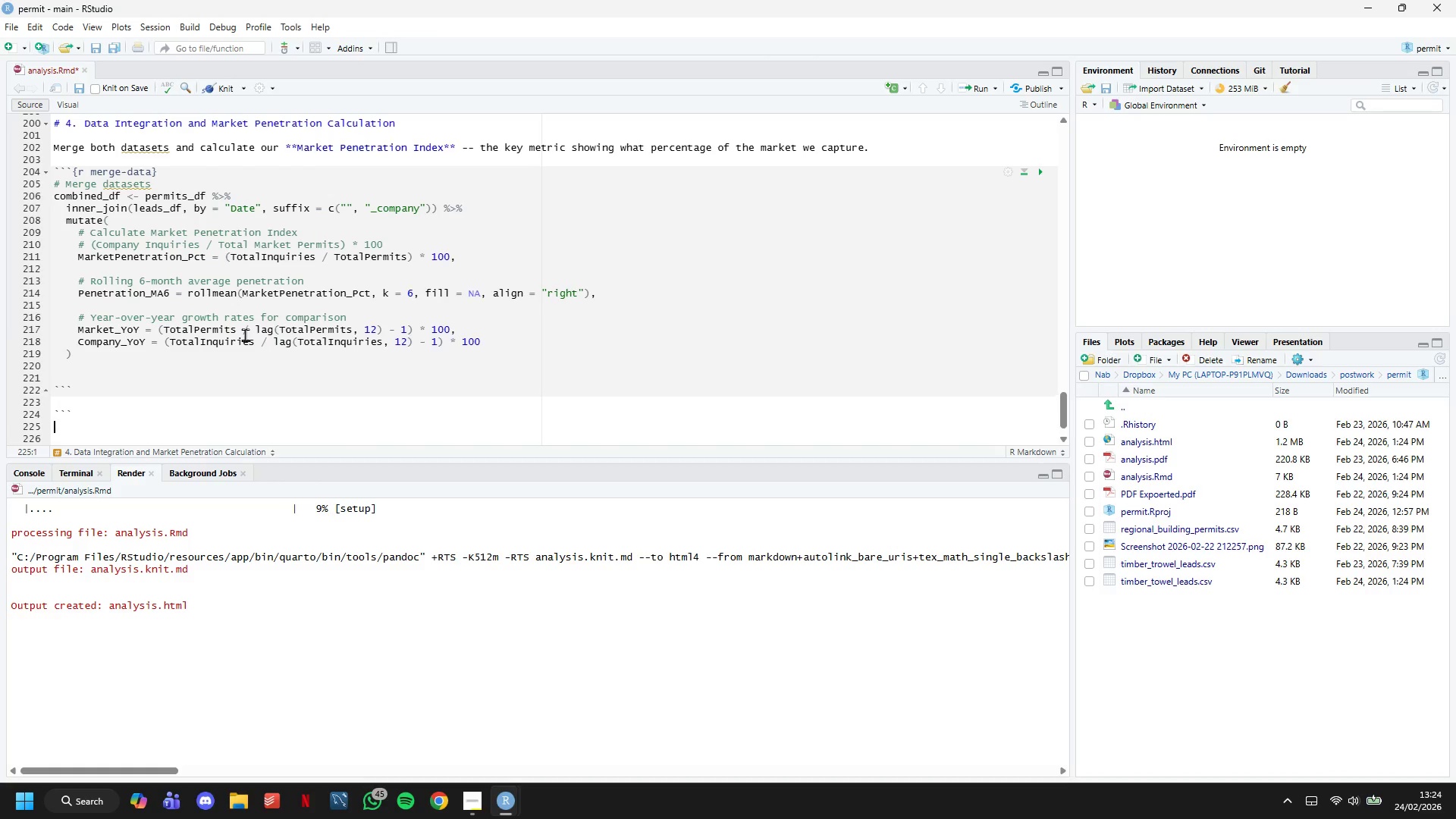 
key(Enter)
 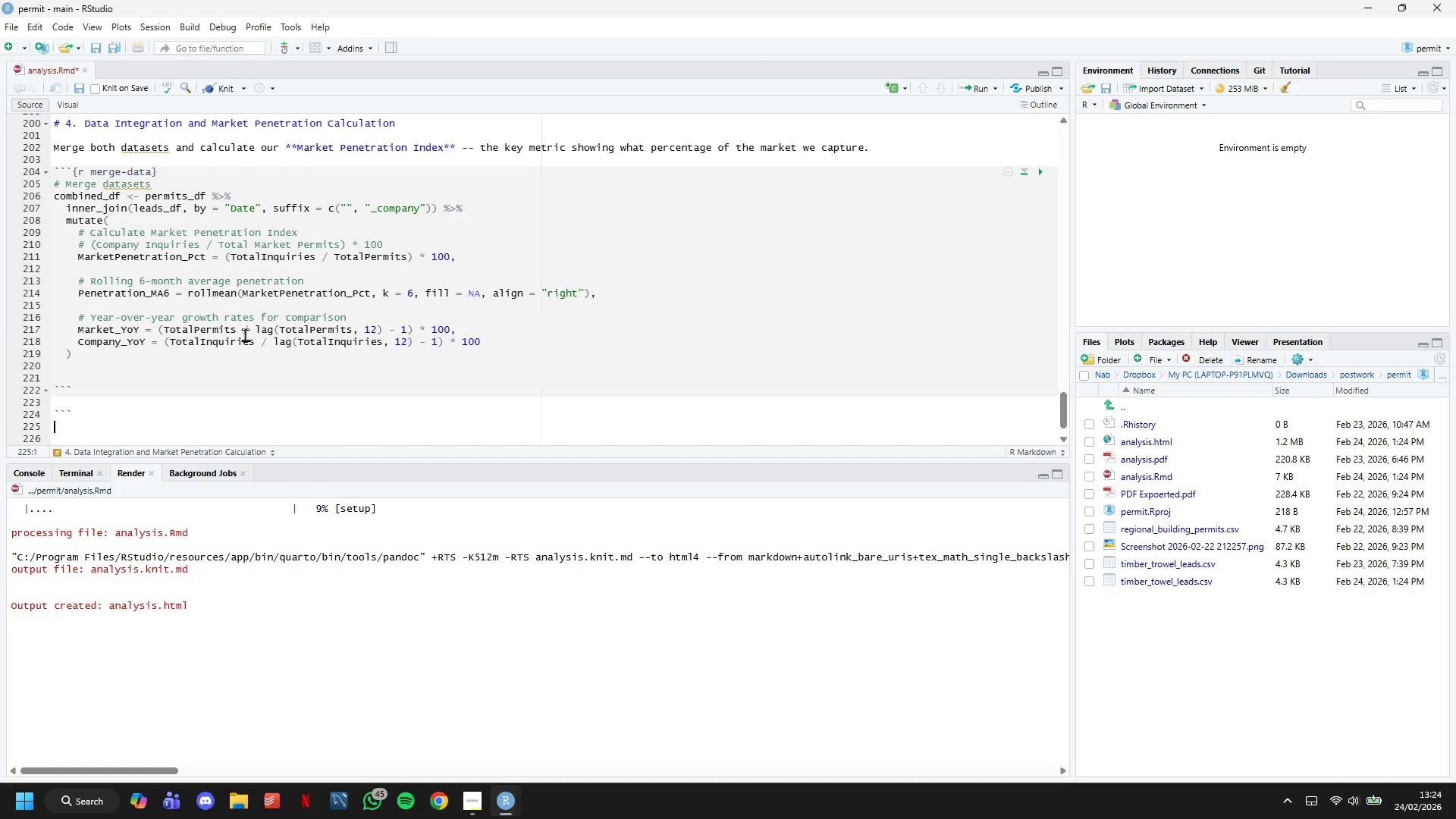 
key(Backquote)
 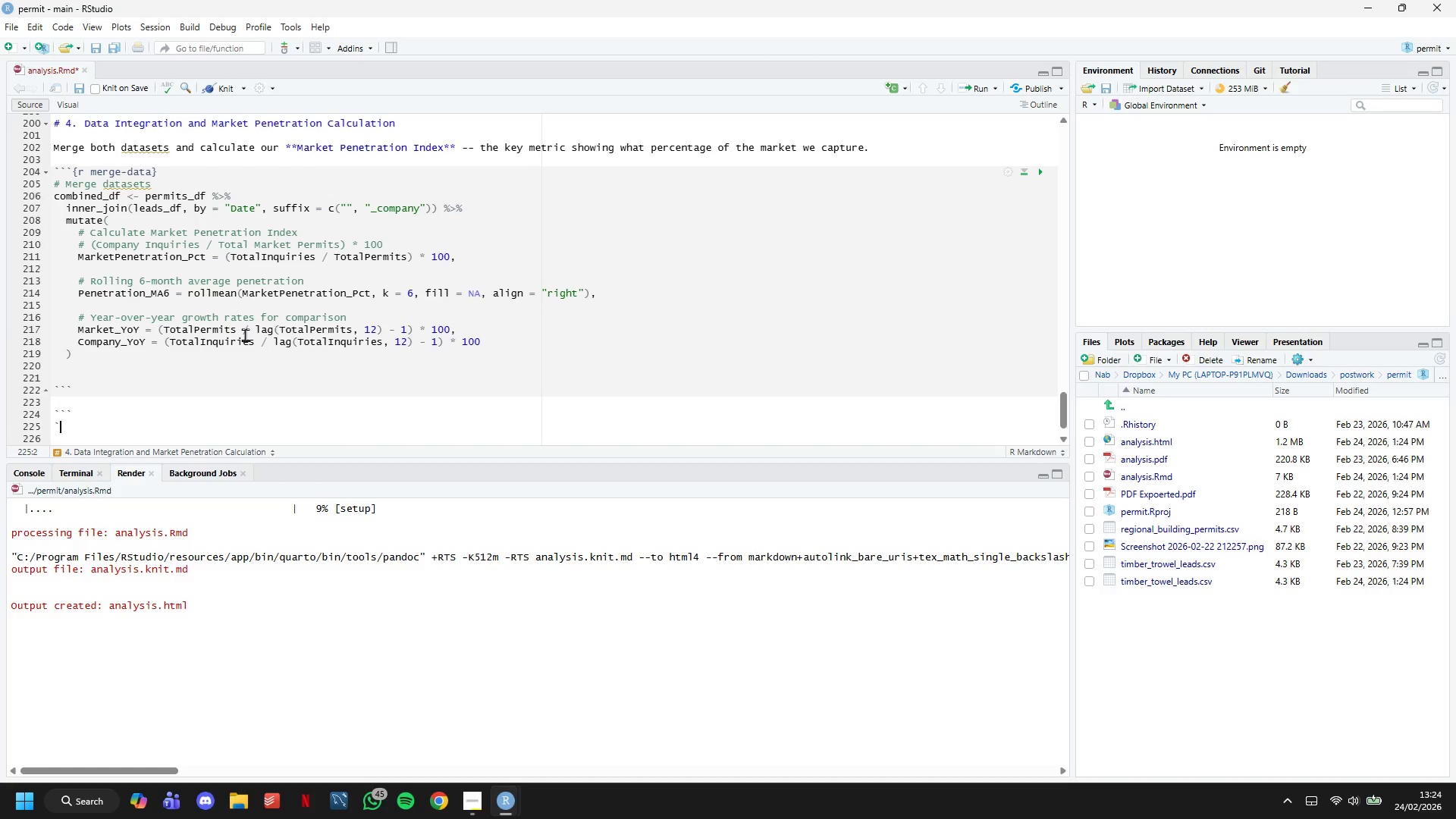 
key(Backquote)
 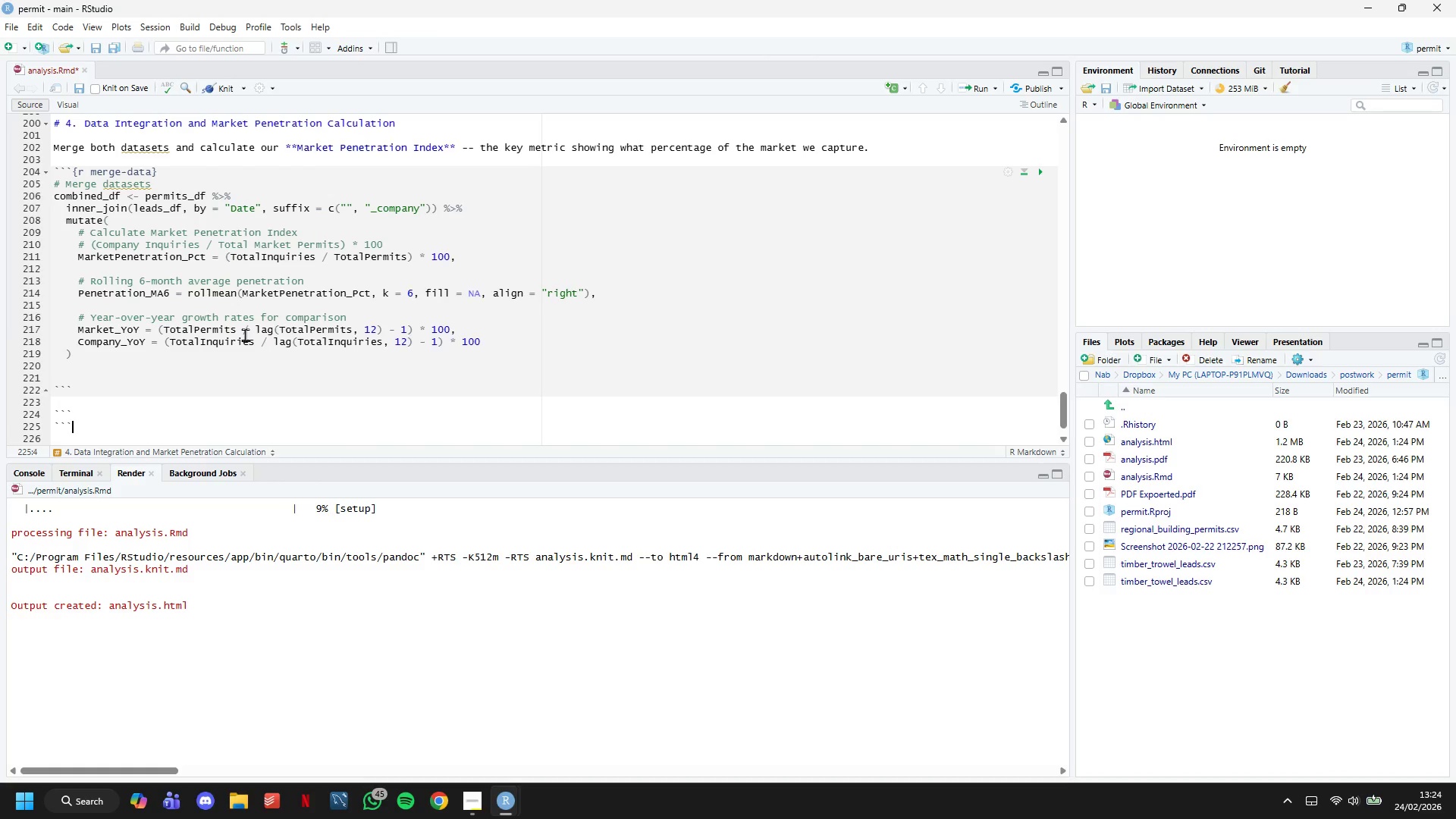 
key(Backquote)
 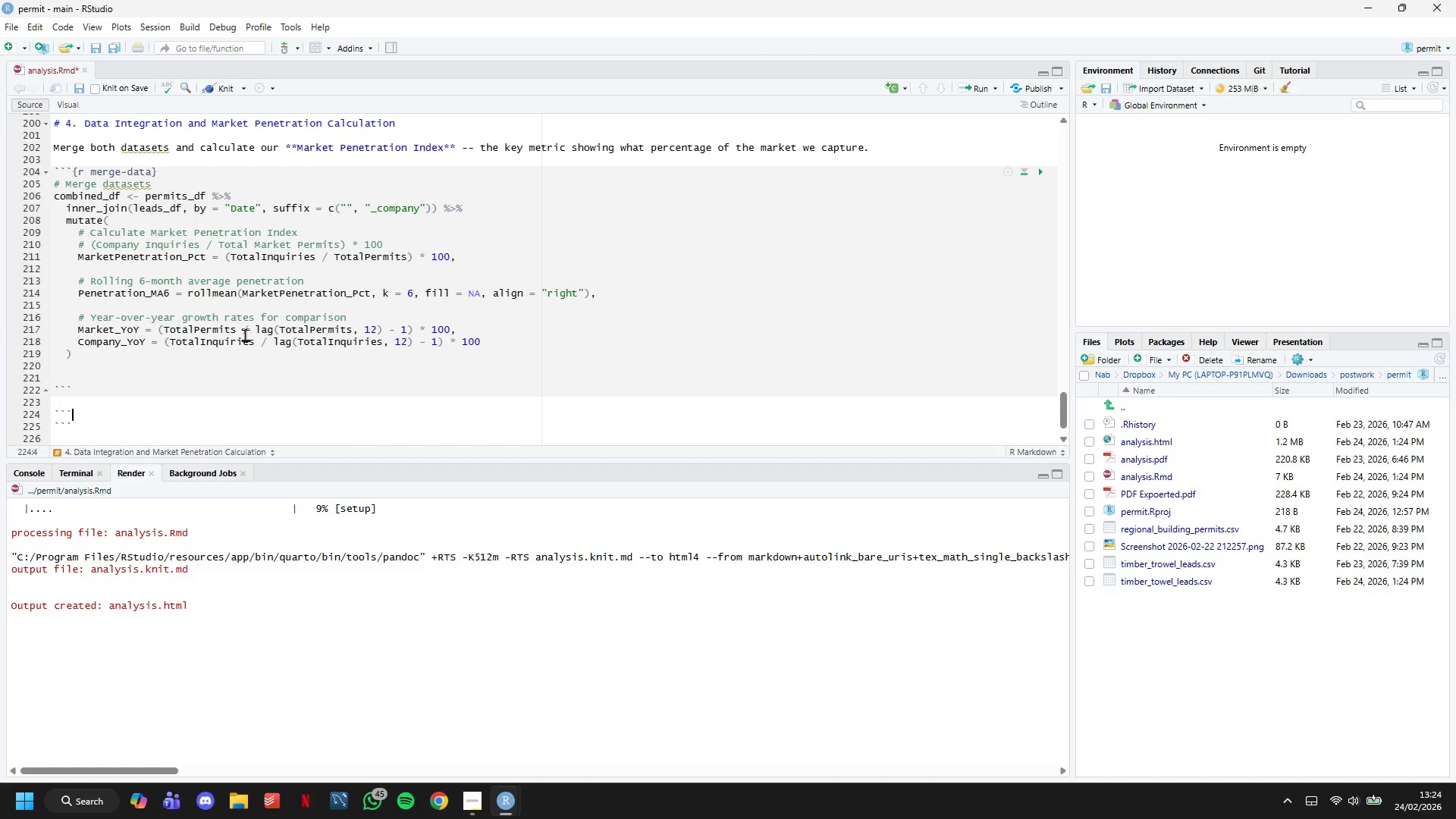 
key(ArrowUp)
 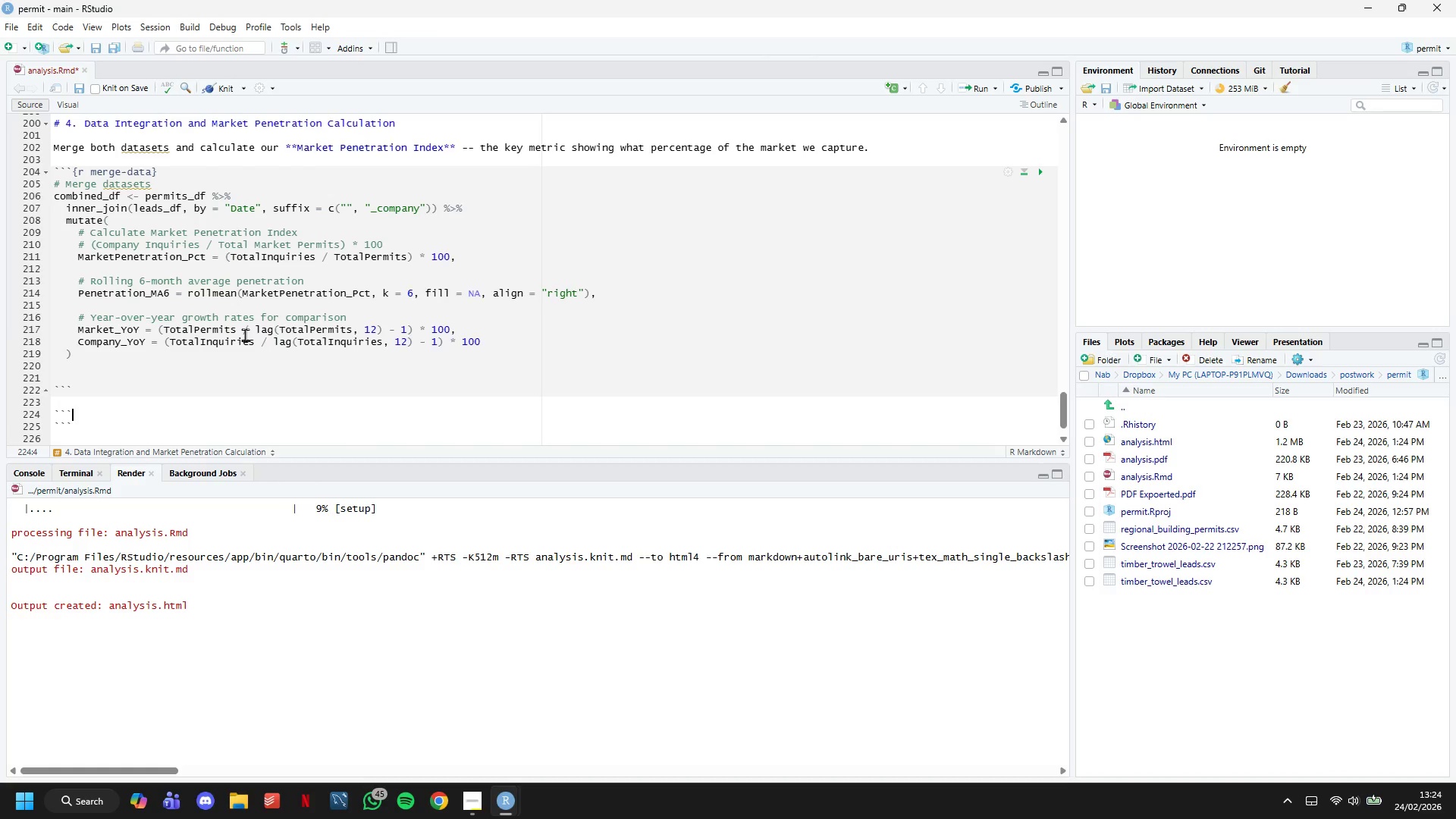 
key(Shift+BracketLeft)
 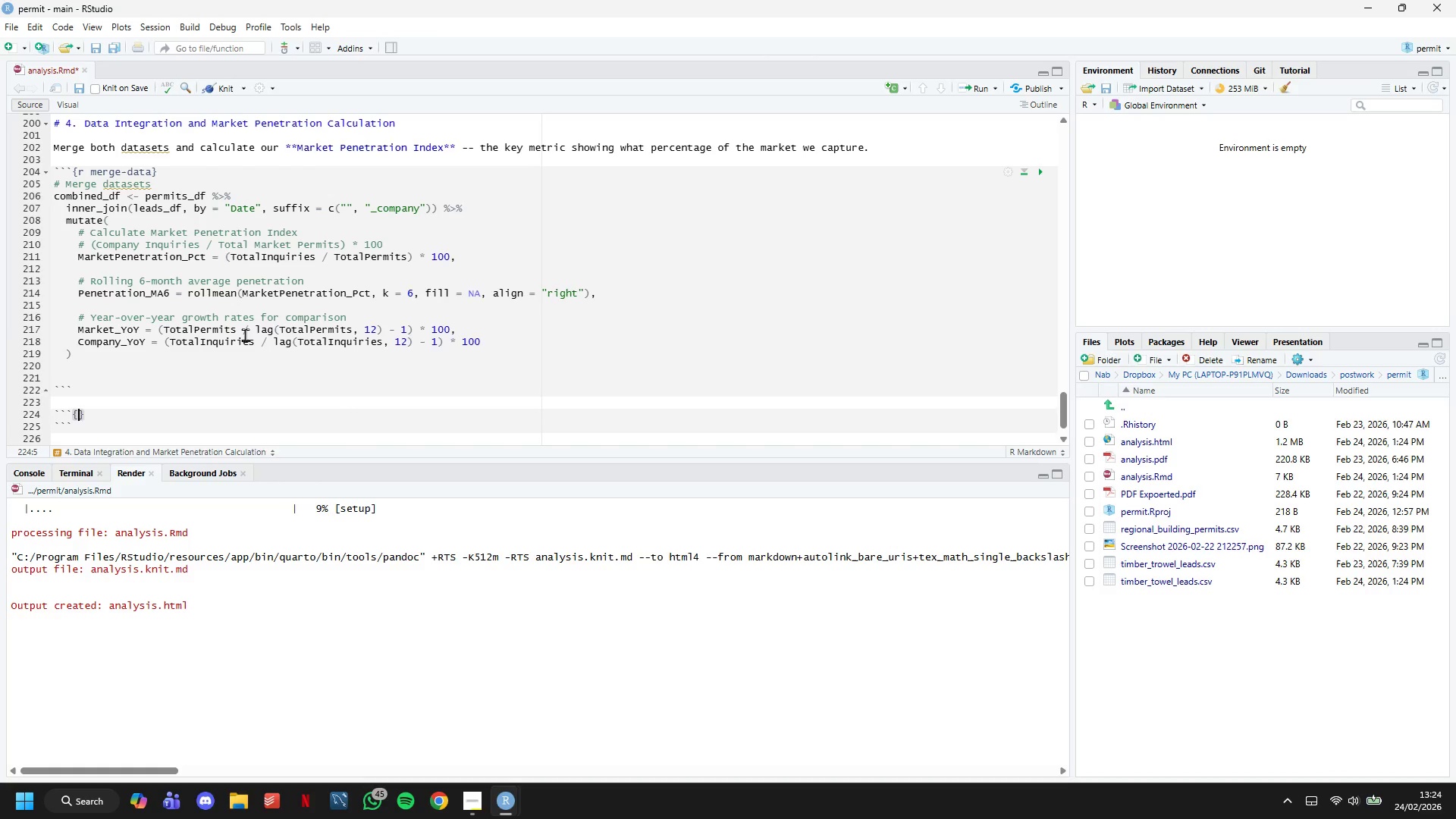 
key(R)
 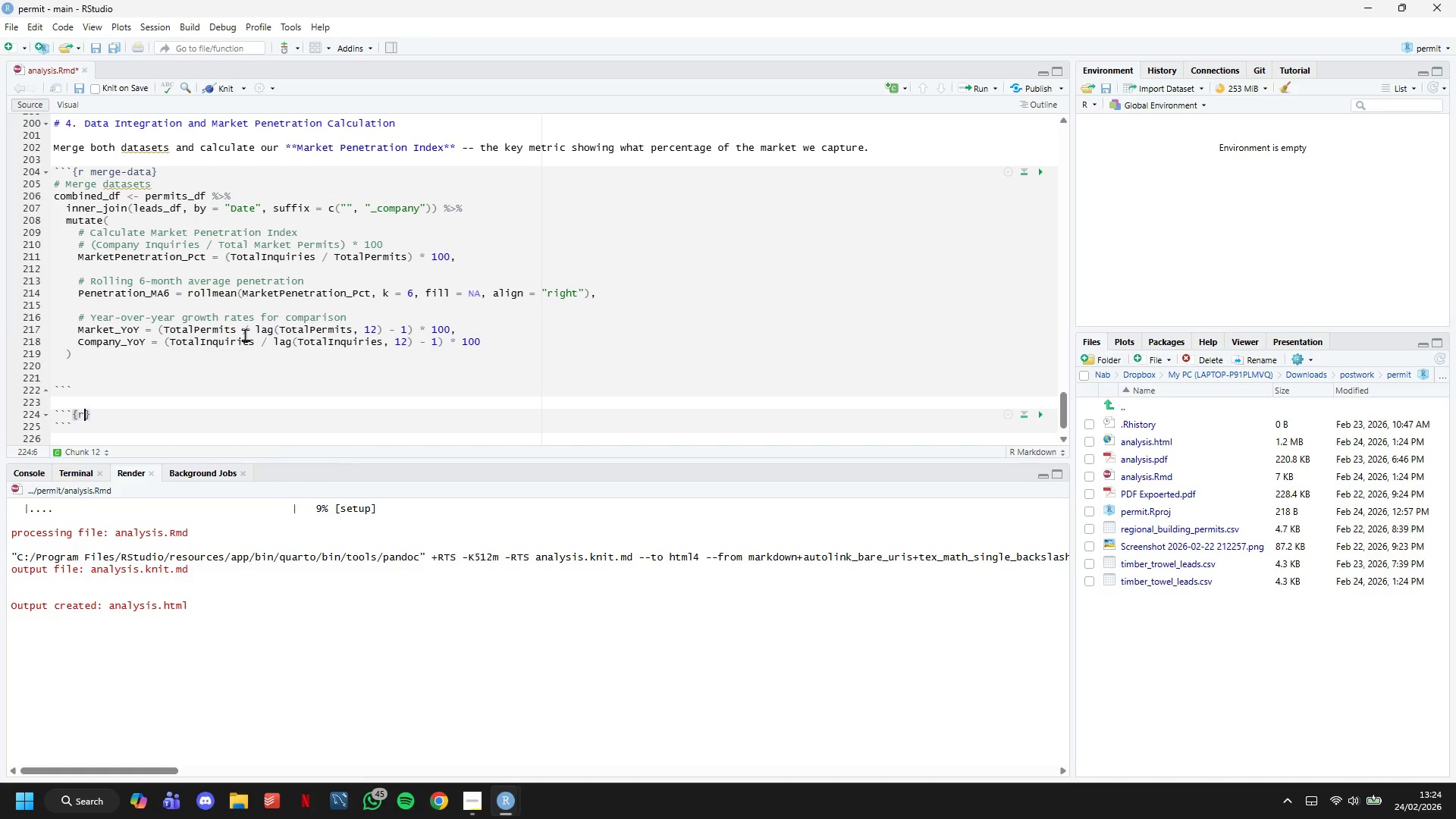 
key(Space)
 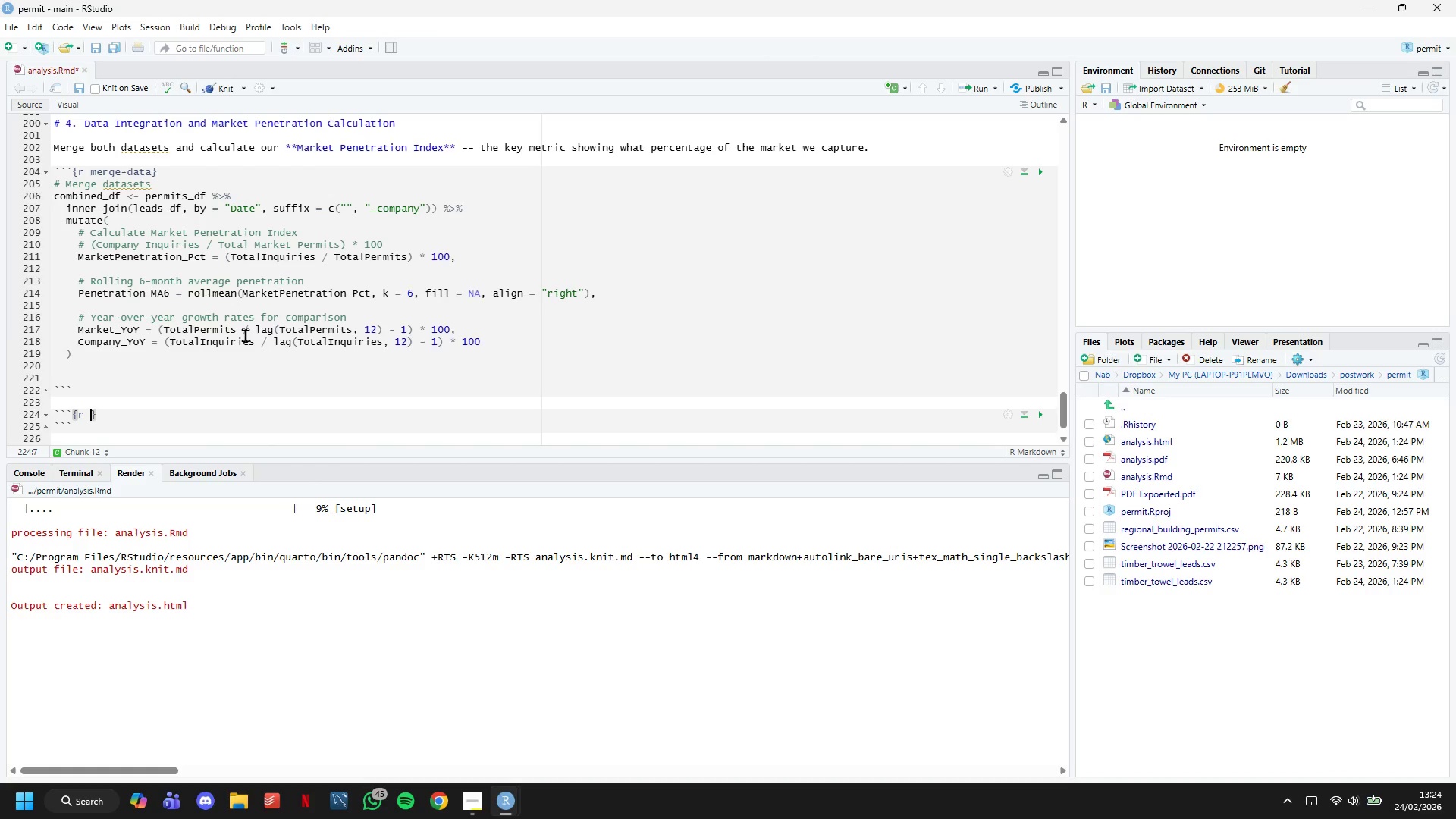 
wait(5.55)
 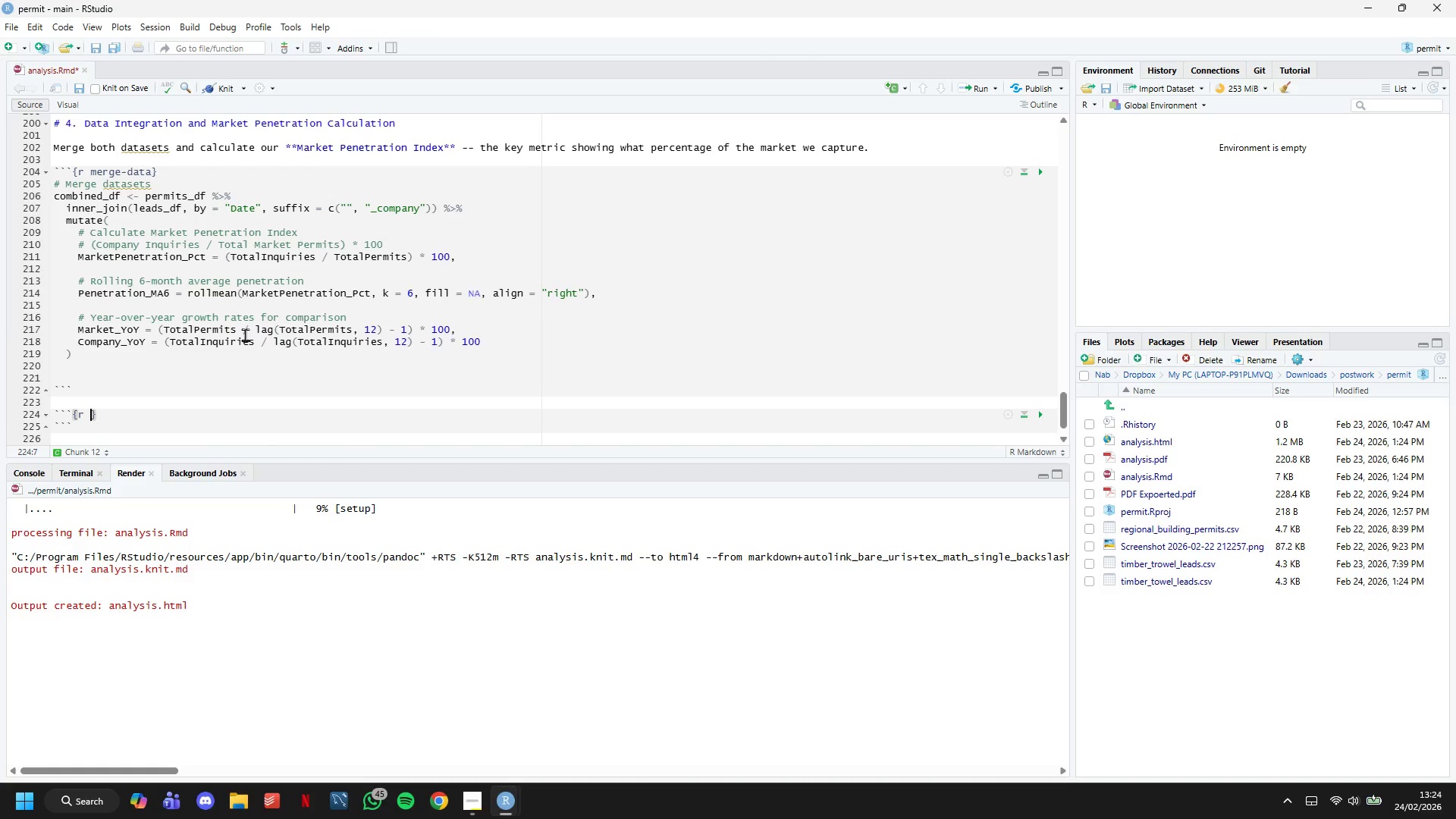 
type(penetration-sumamry)
 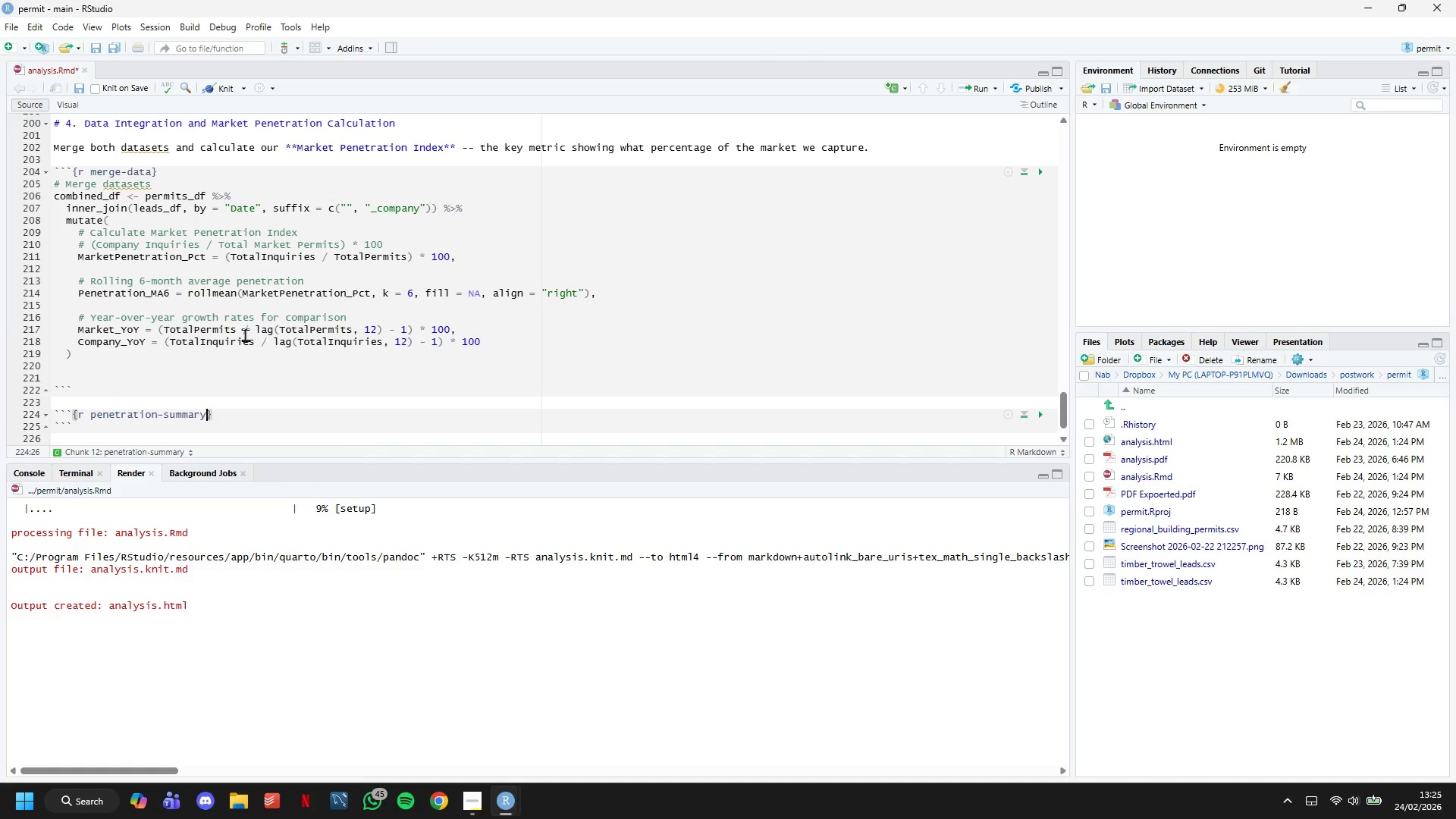 
key(ArrowDown)
 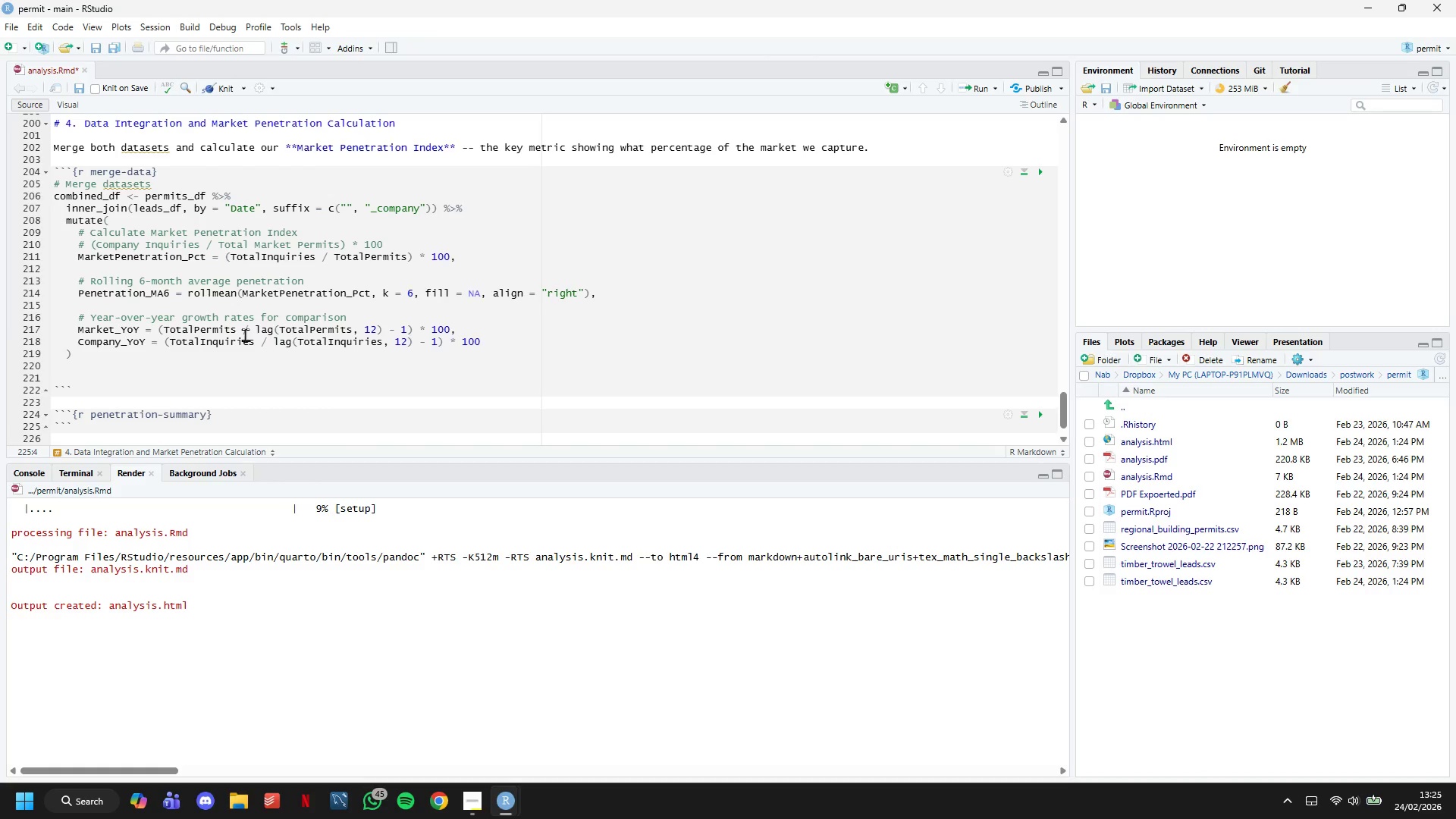 
key(ArrowLeft)
 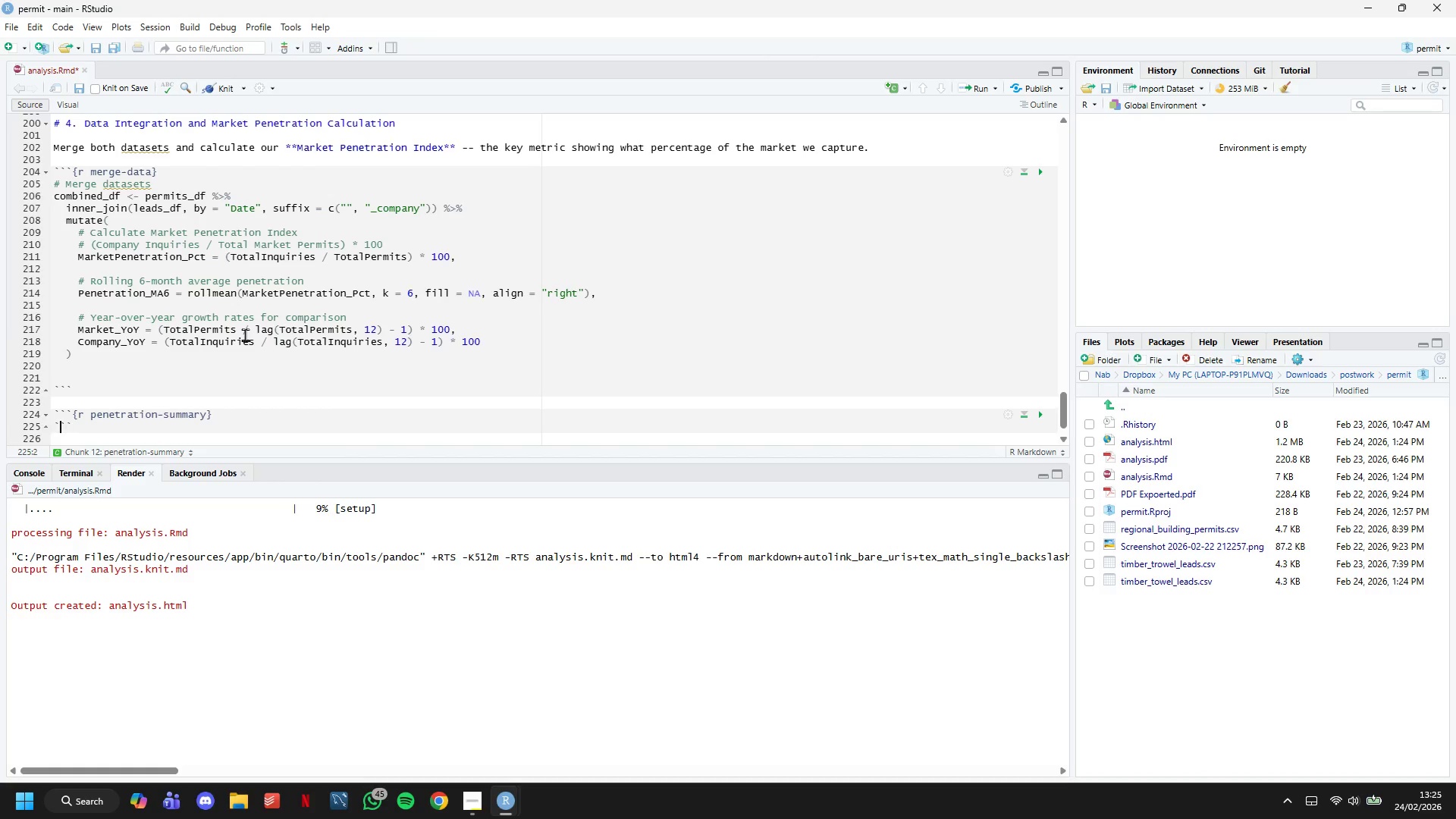 
key(ArrowLeft)
 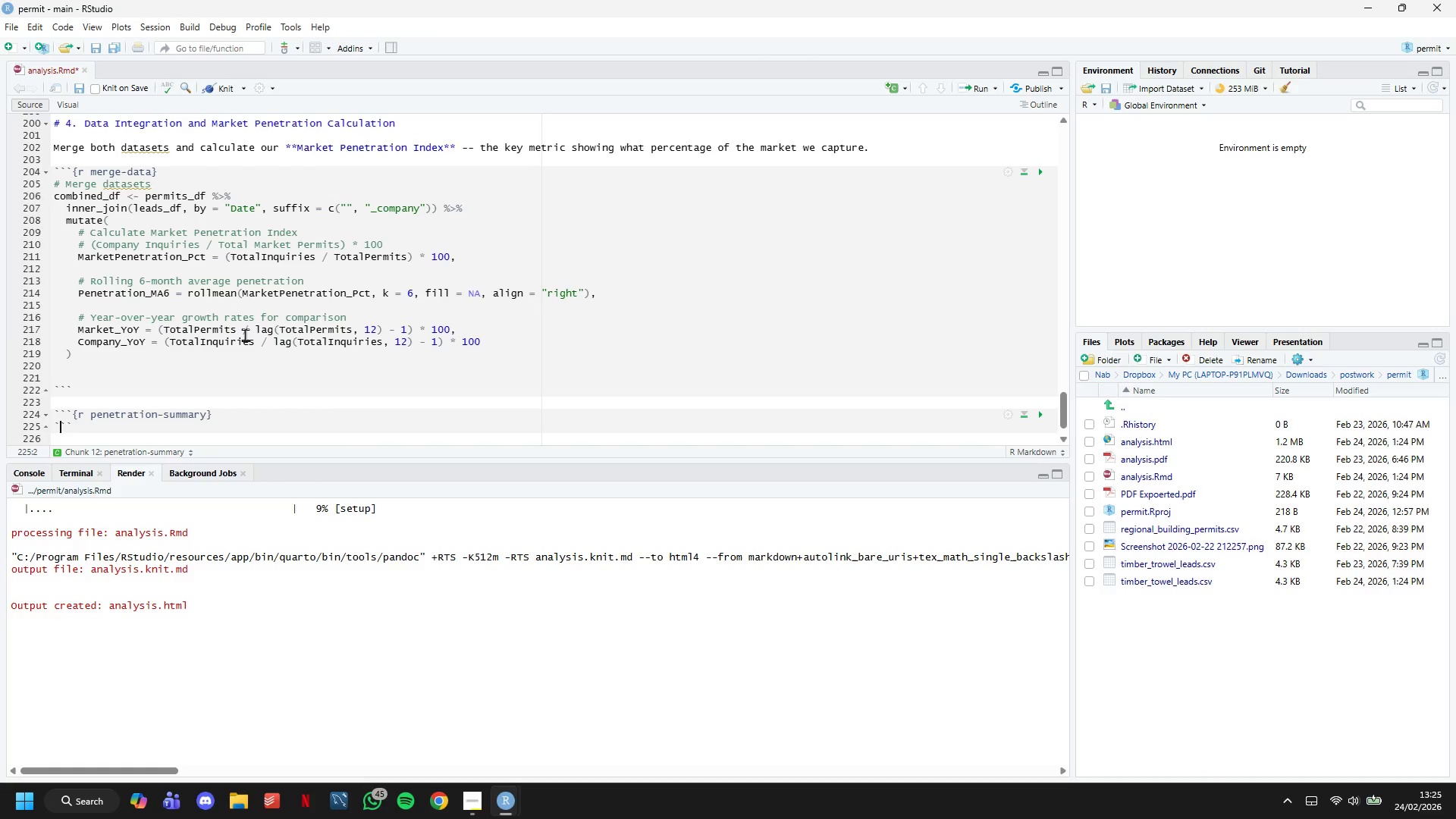 
key(ArrowLeft)
 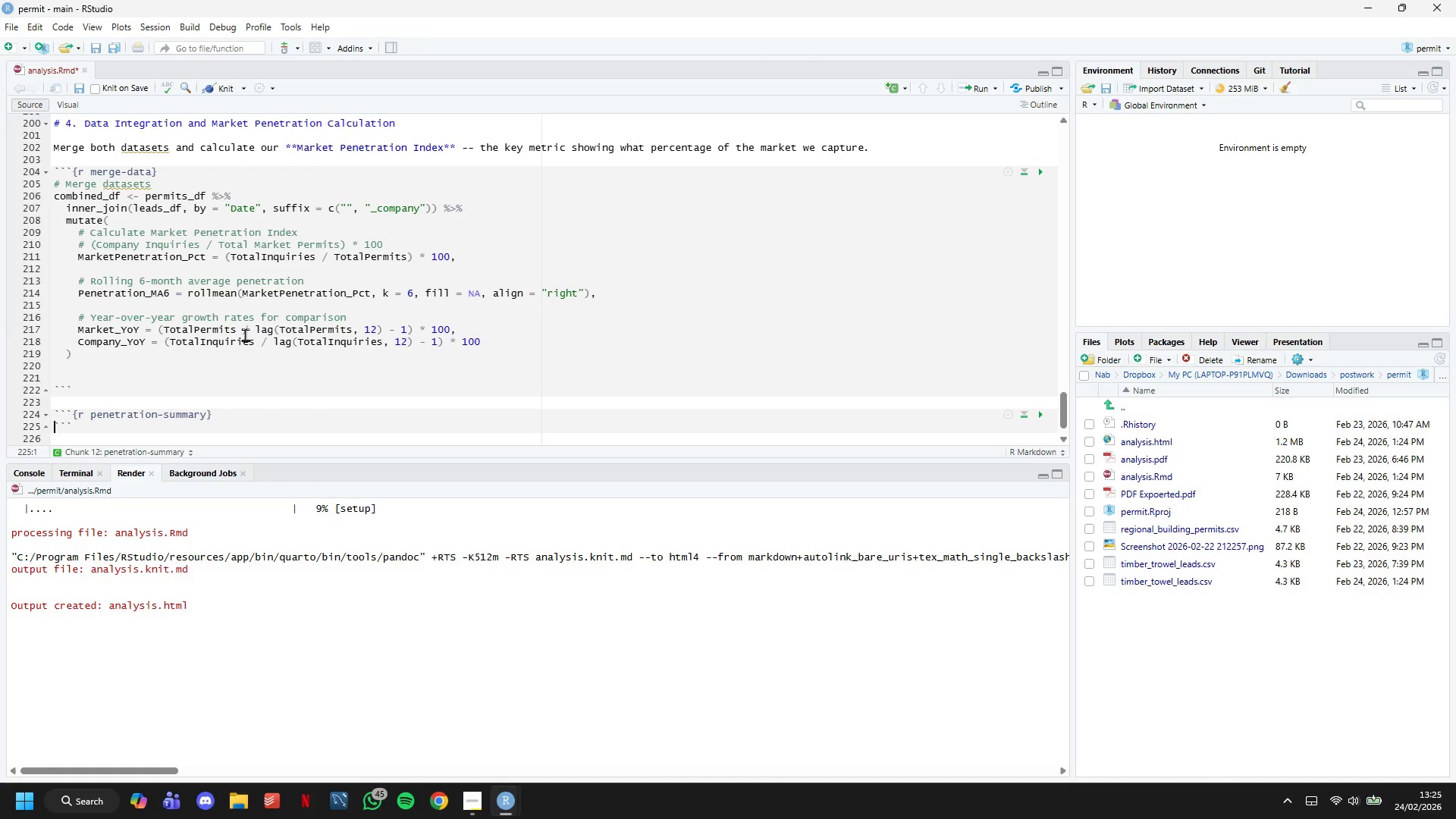 
key(Enter)
 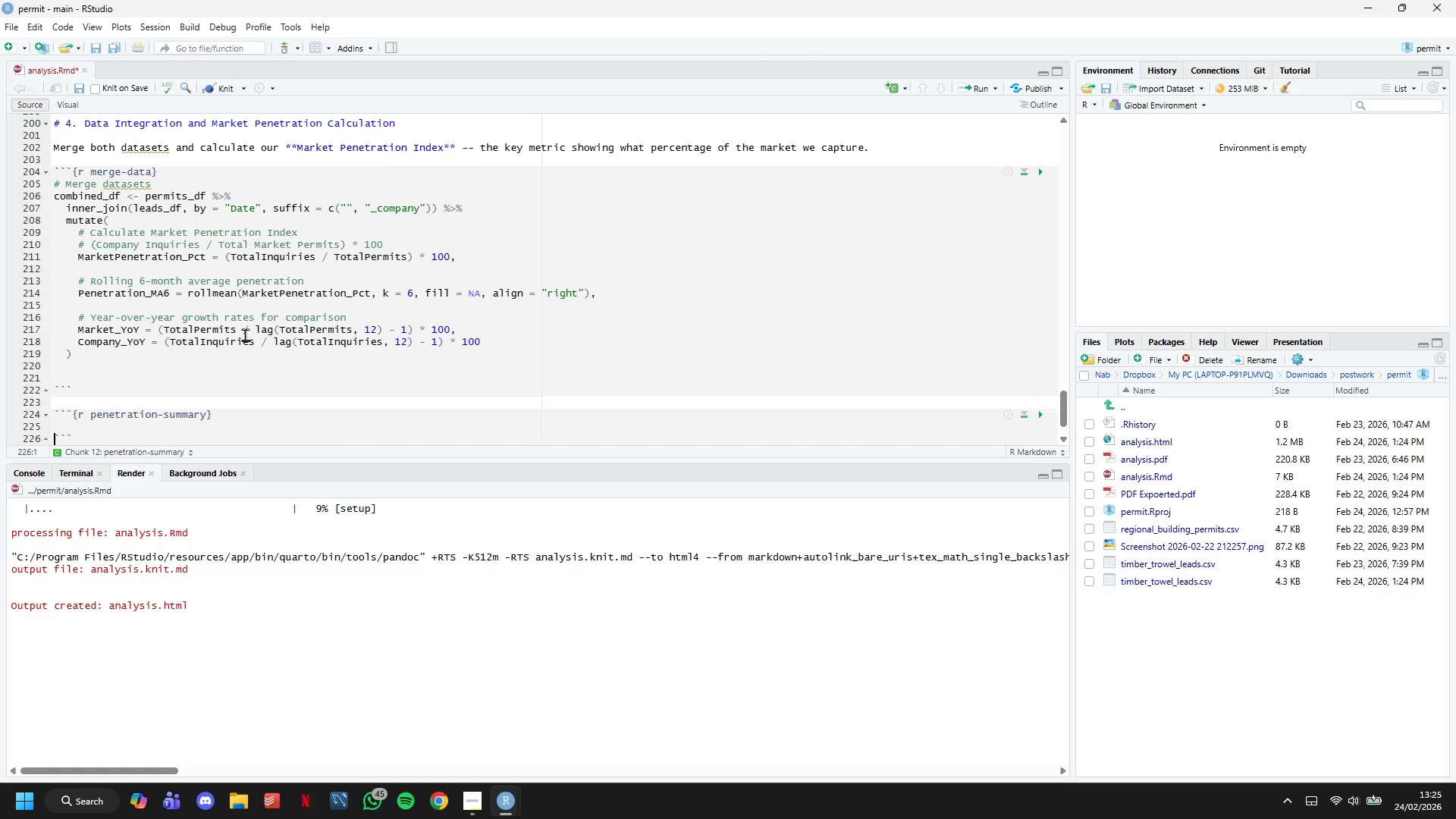 
key(Enter)
 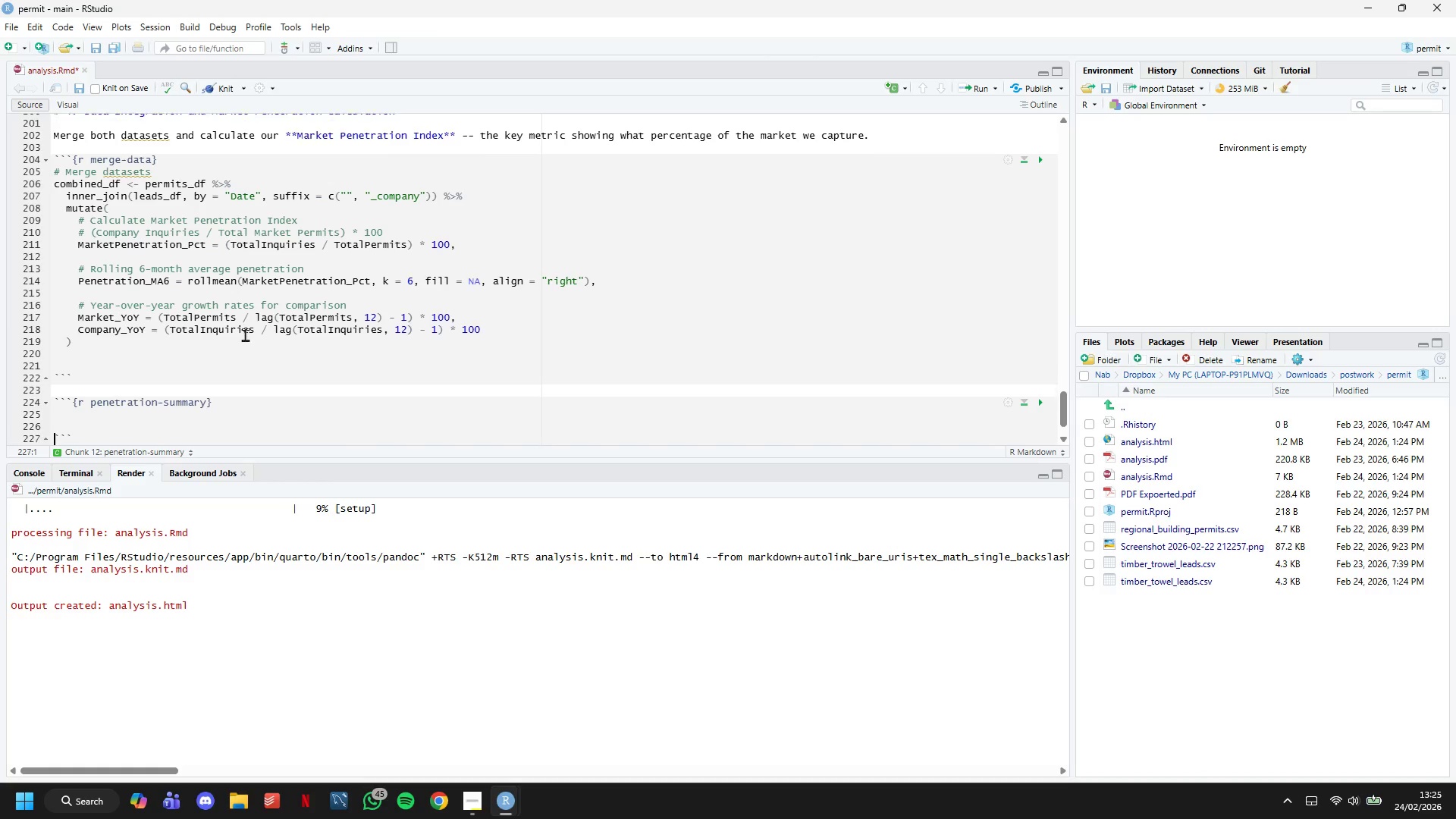 
key(Enter)
 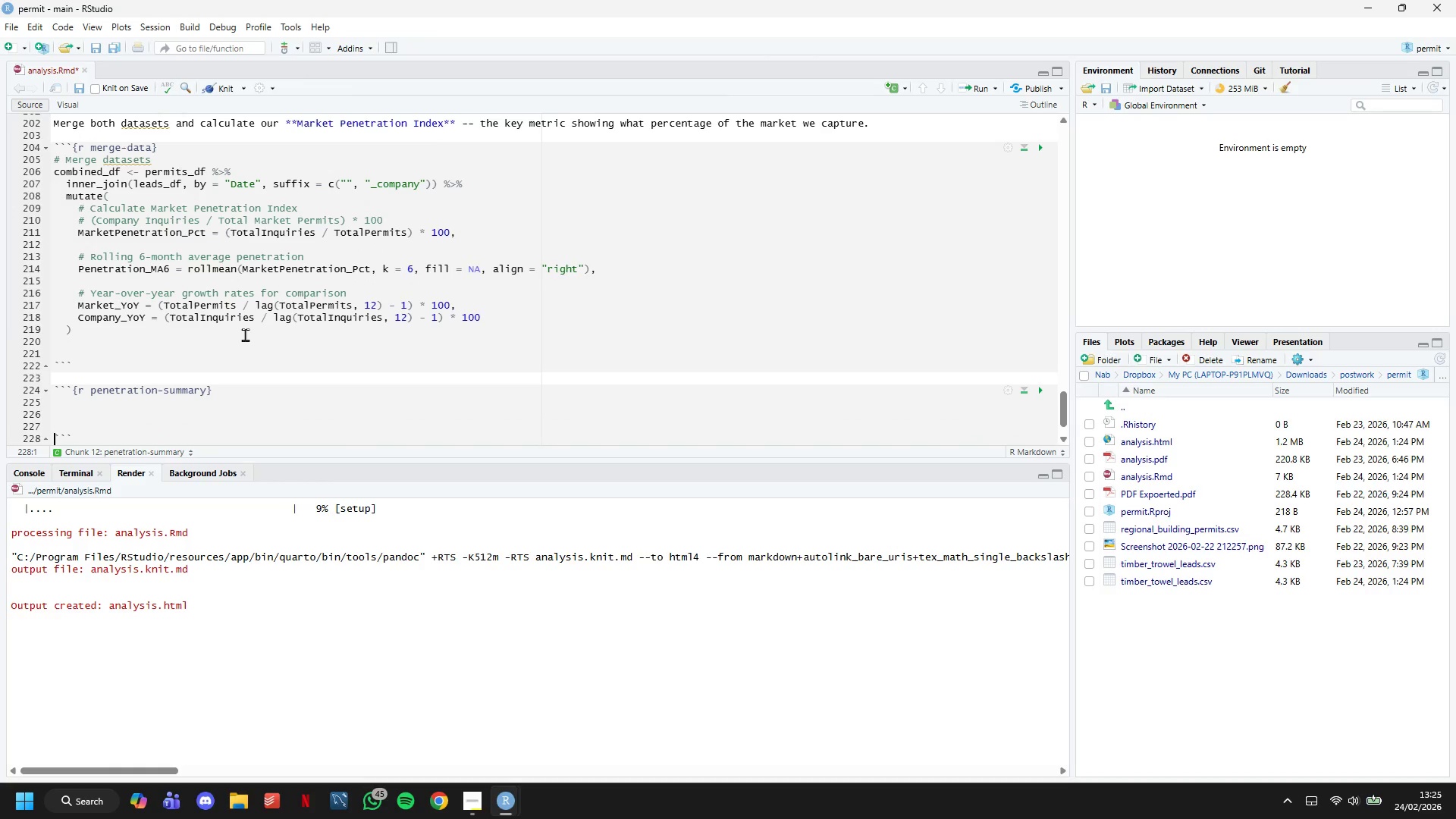 
key(ArrowUp)
 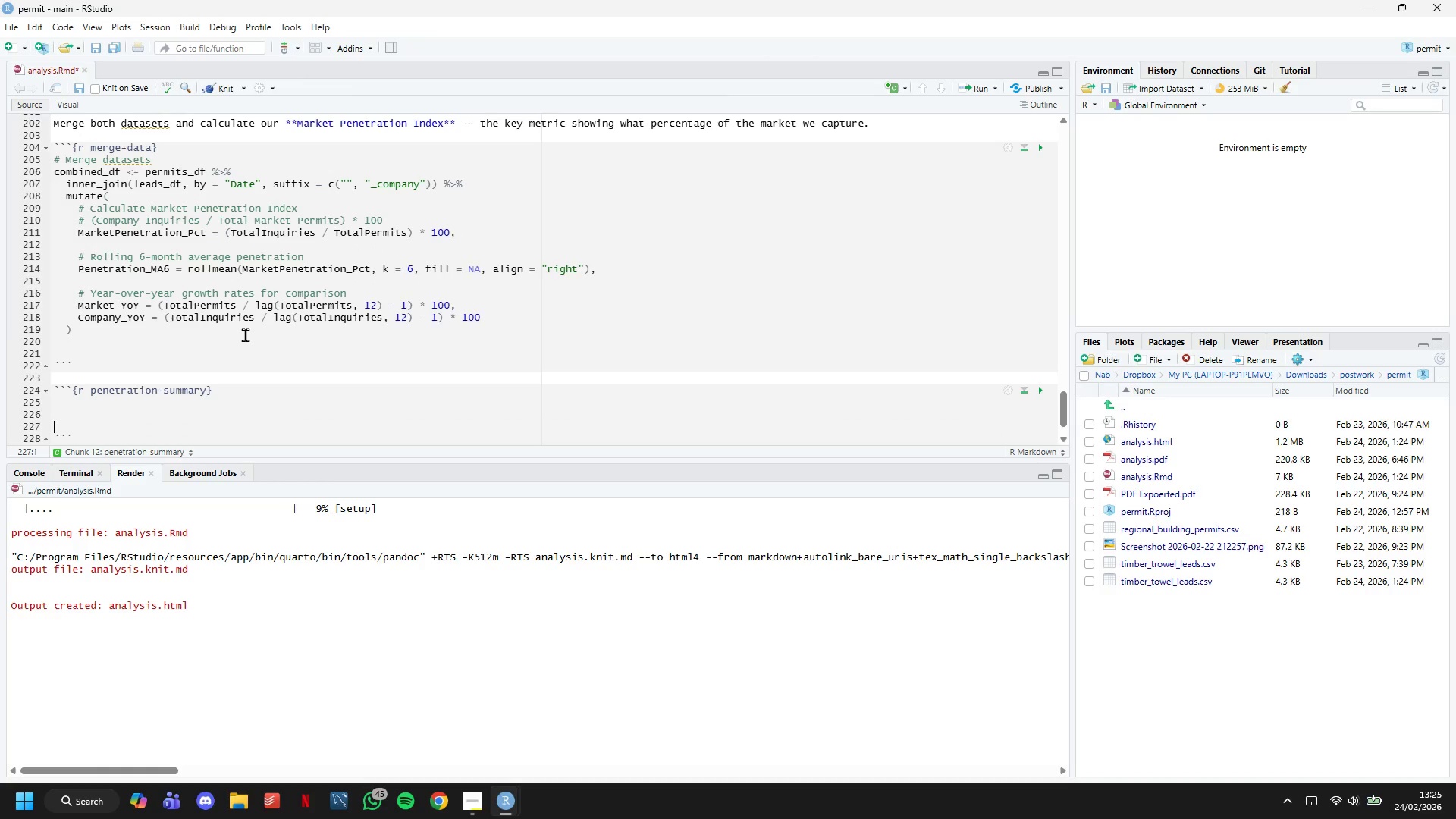 
key(ArrowUp)
 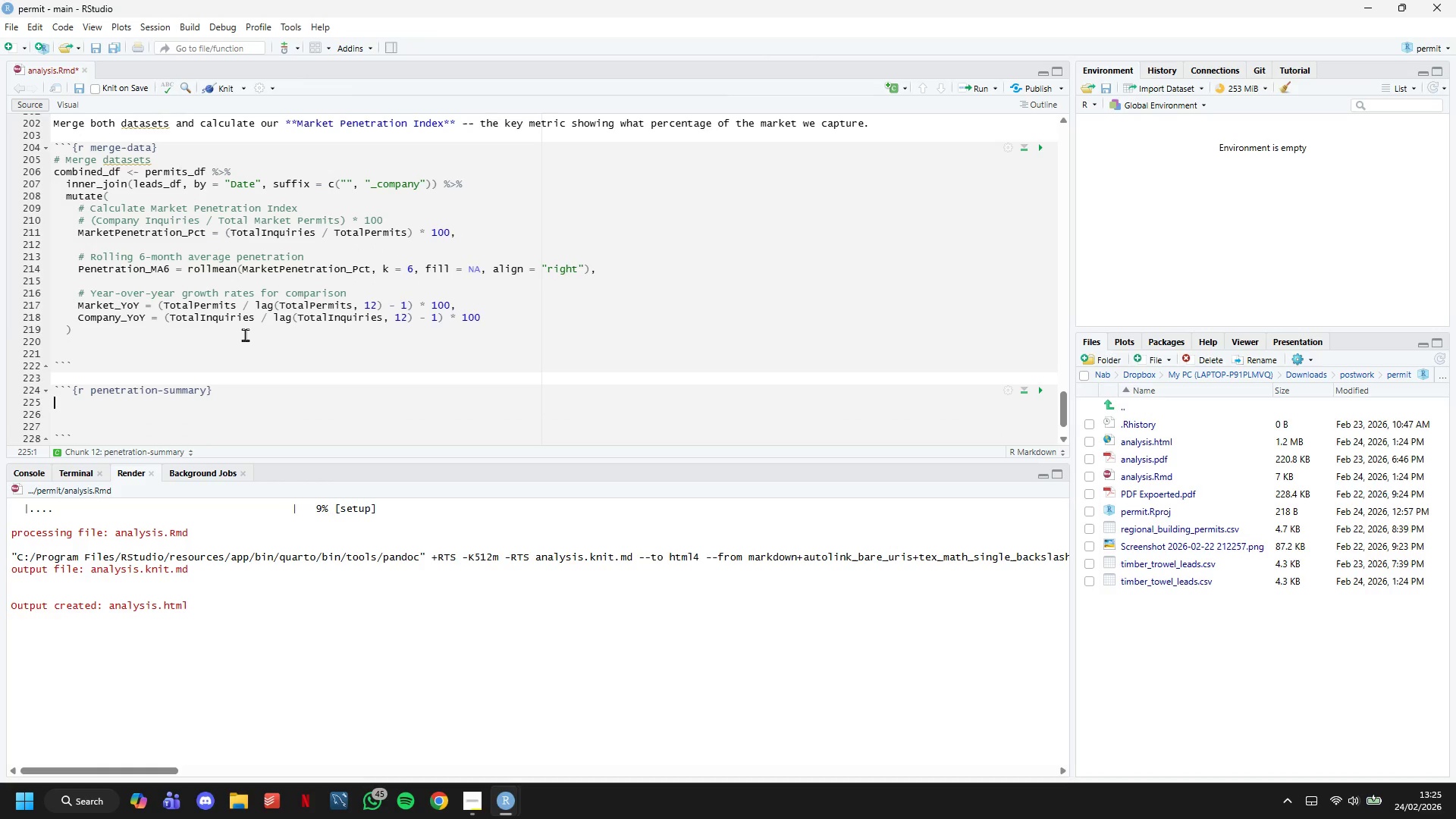 
key(ArrowUp)
 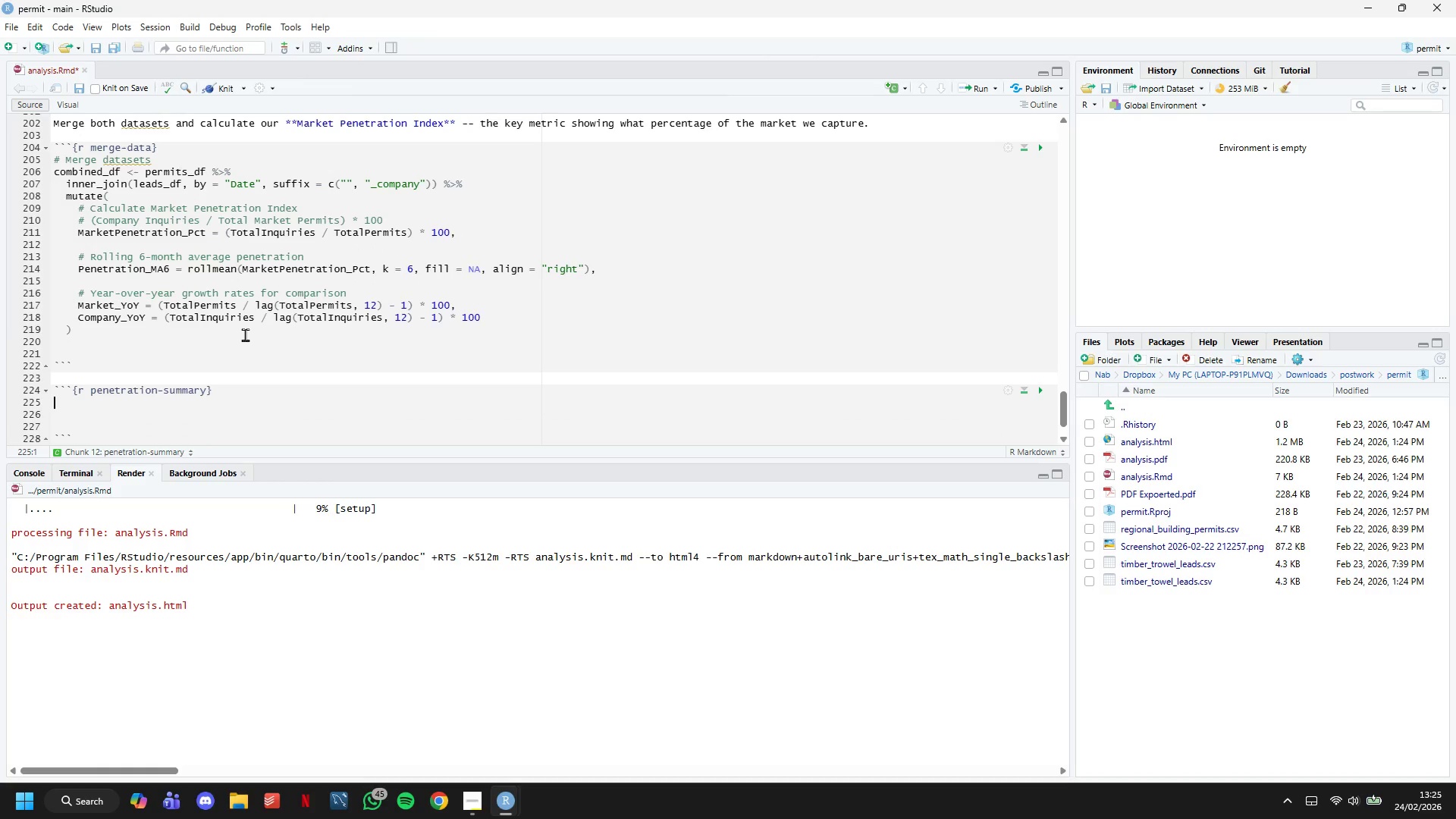 
type(# Sumamry statistics)
 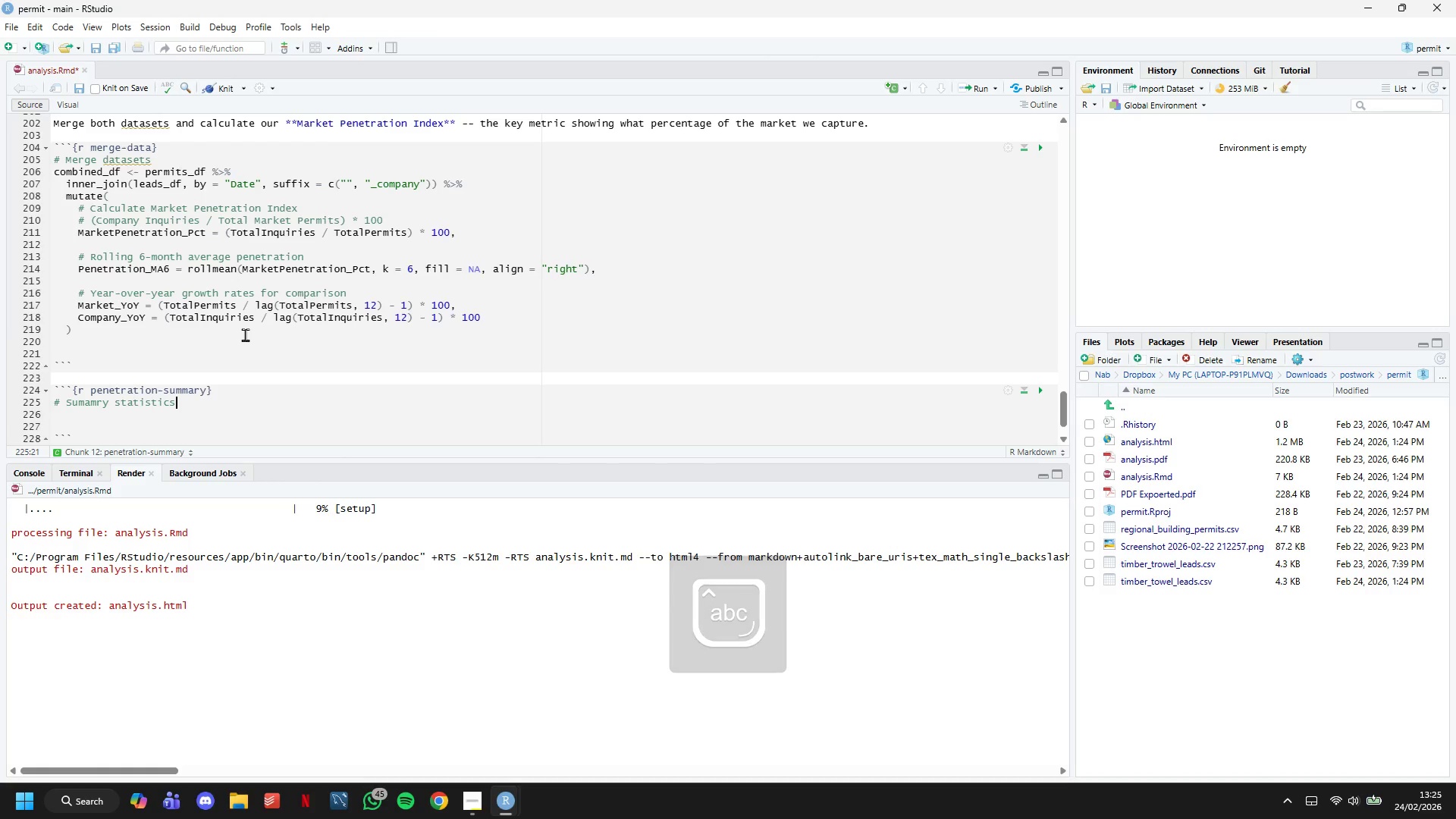 
key(Enter)
 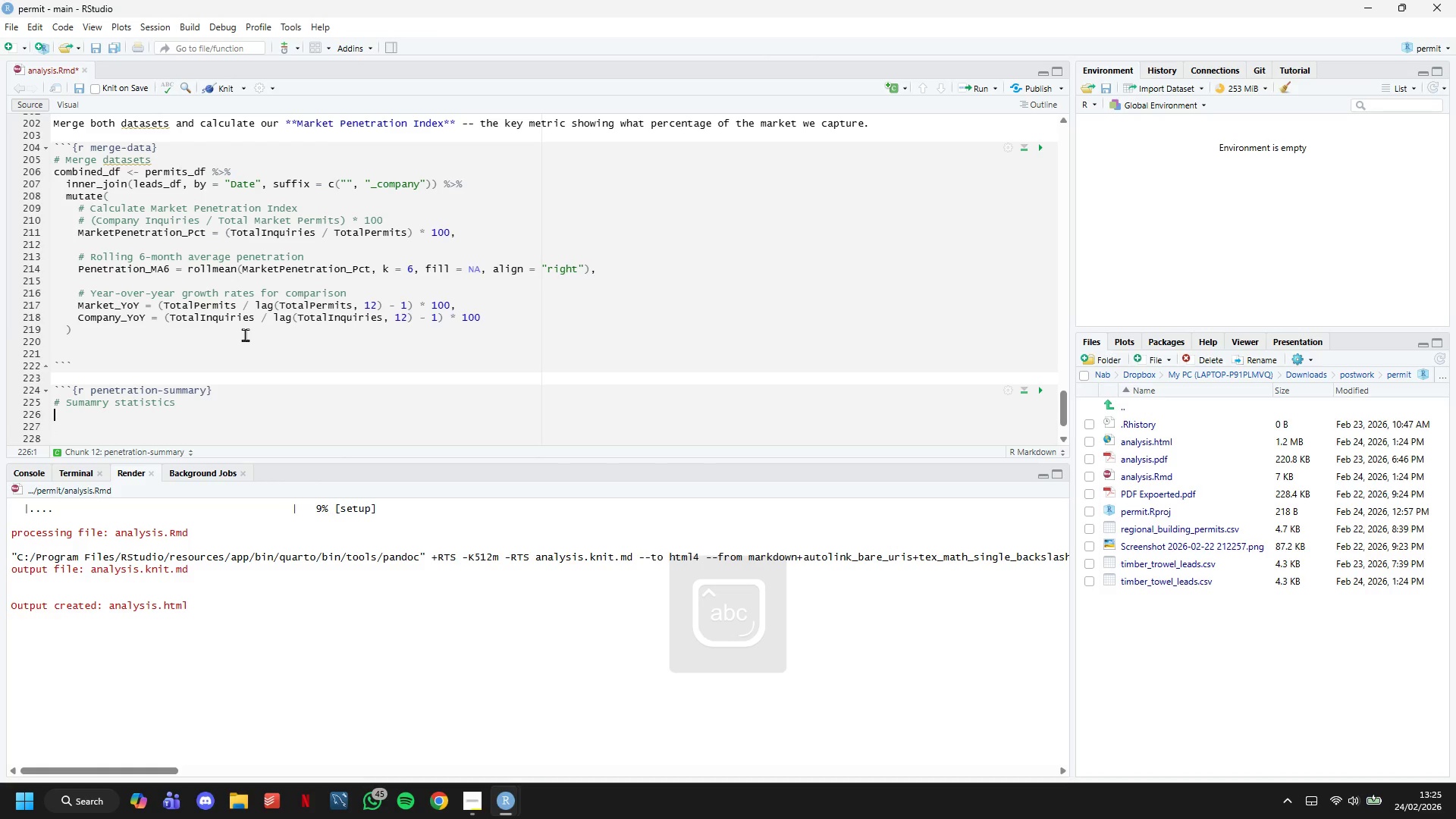 
type(cat("Market Penetration Analysis: )
 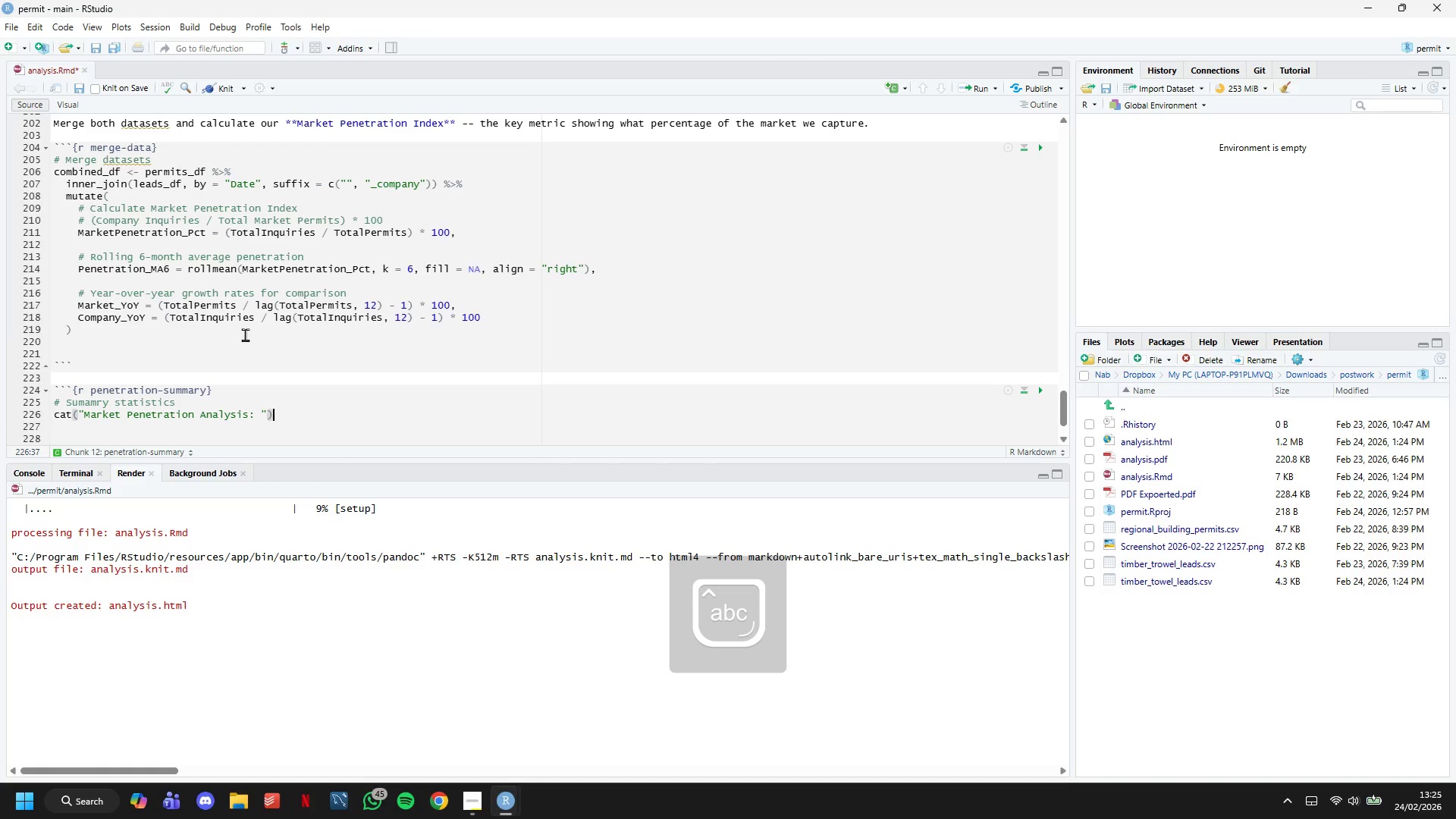 
 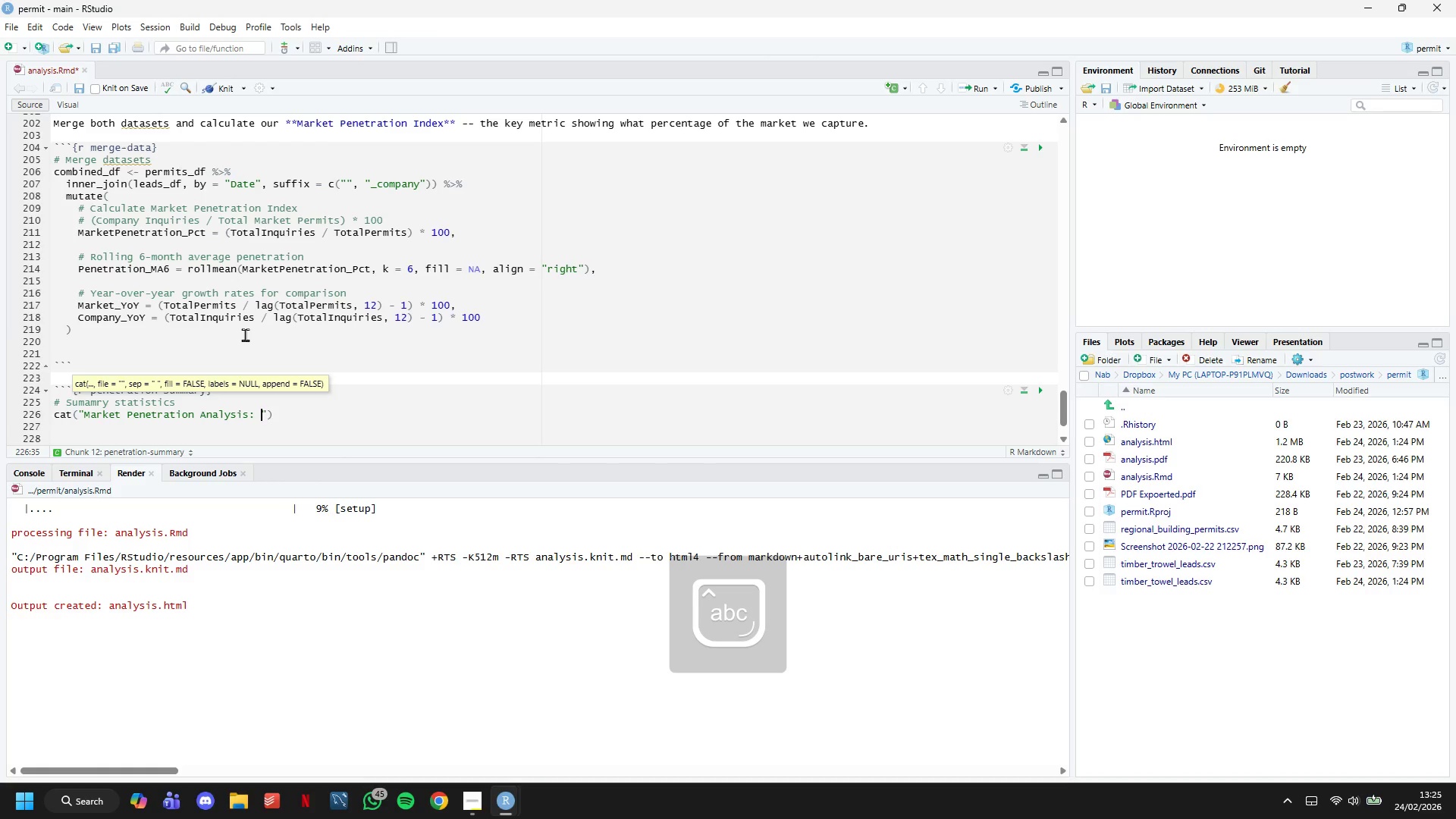 
key(ArrowRight)
 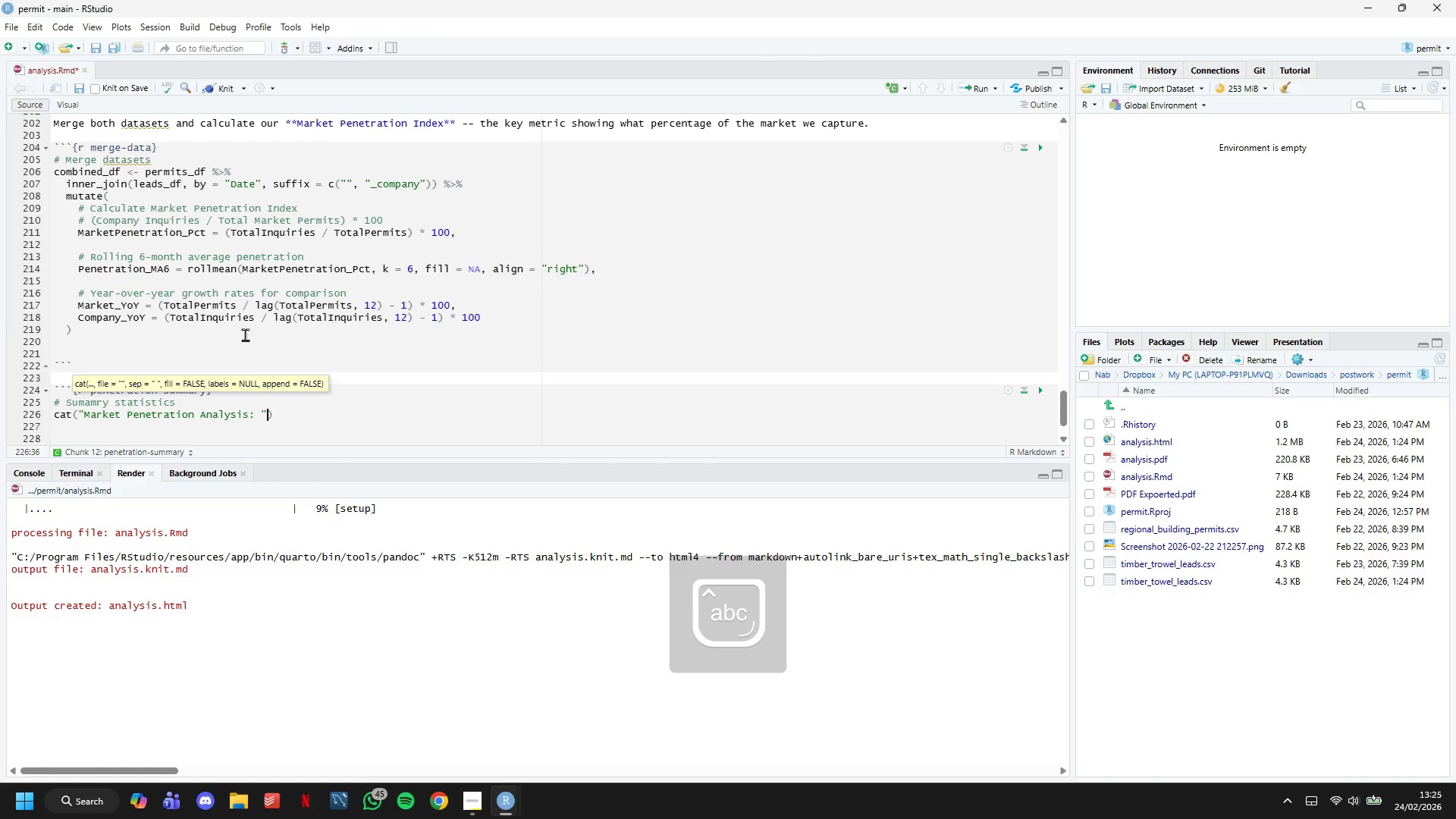 
key(ArrowRight)
 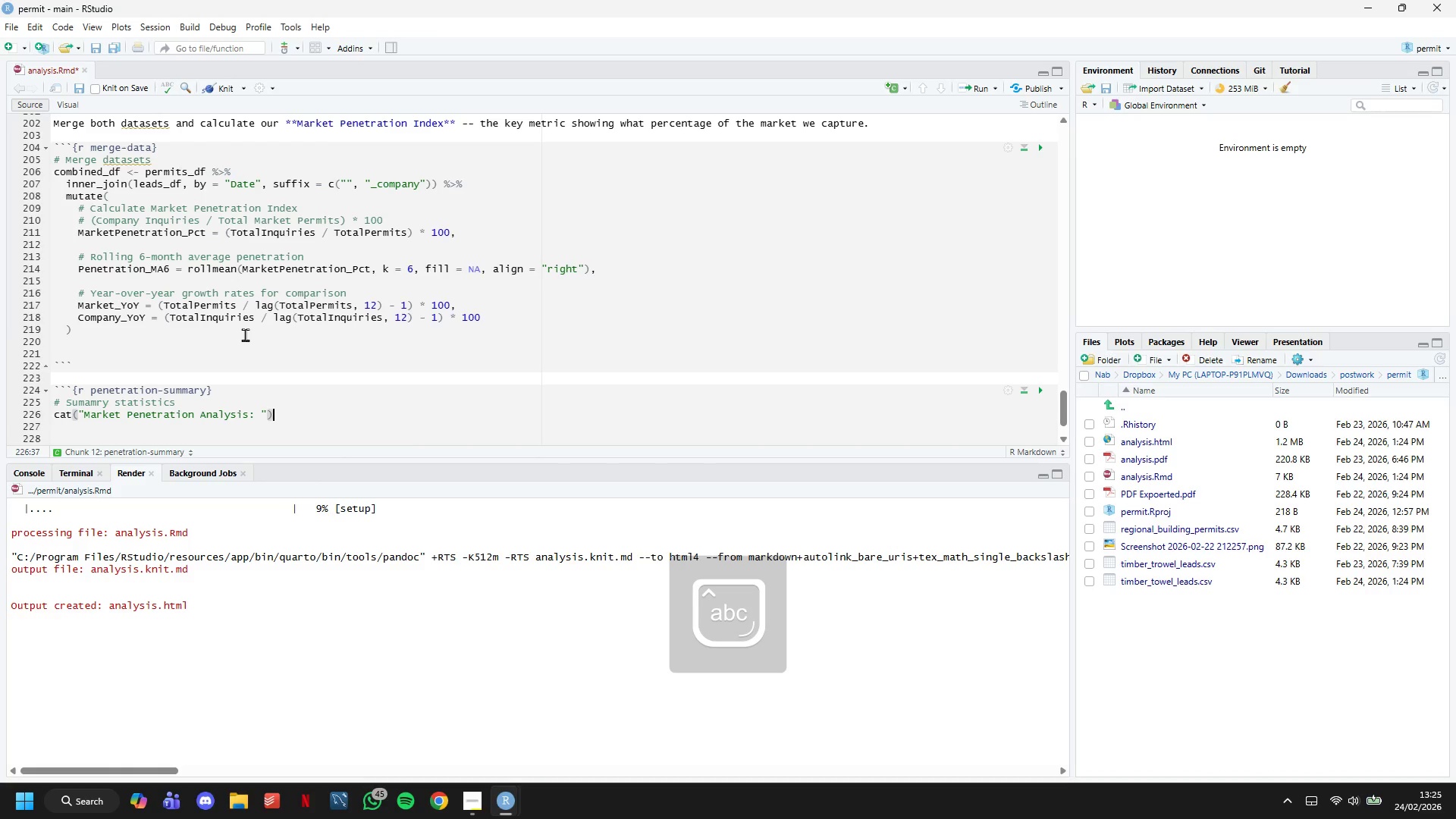 
key(Enter)
 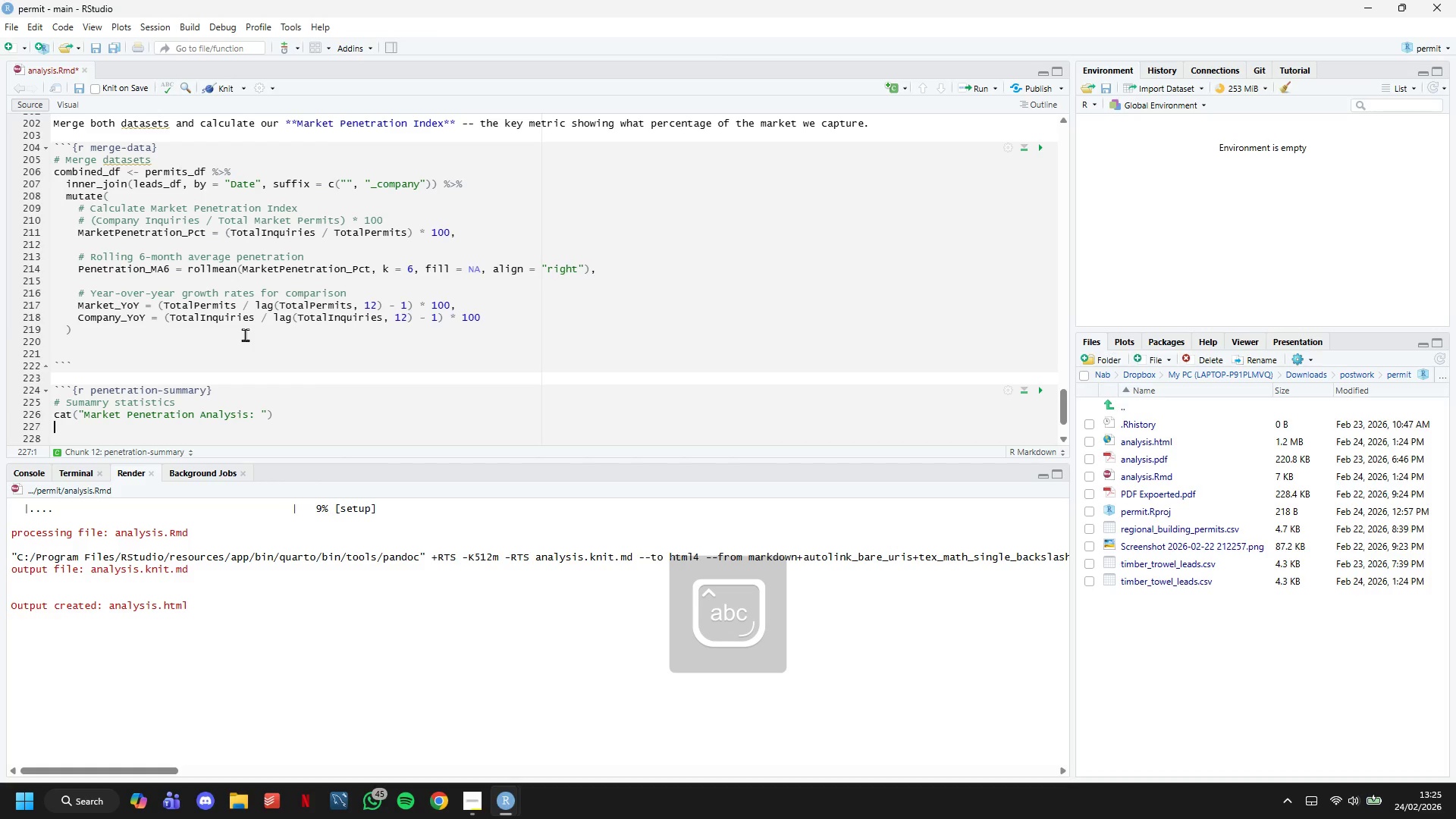 
type(cat(sprintf(" Starting penetration (2022)
 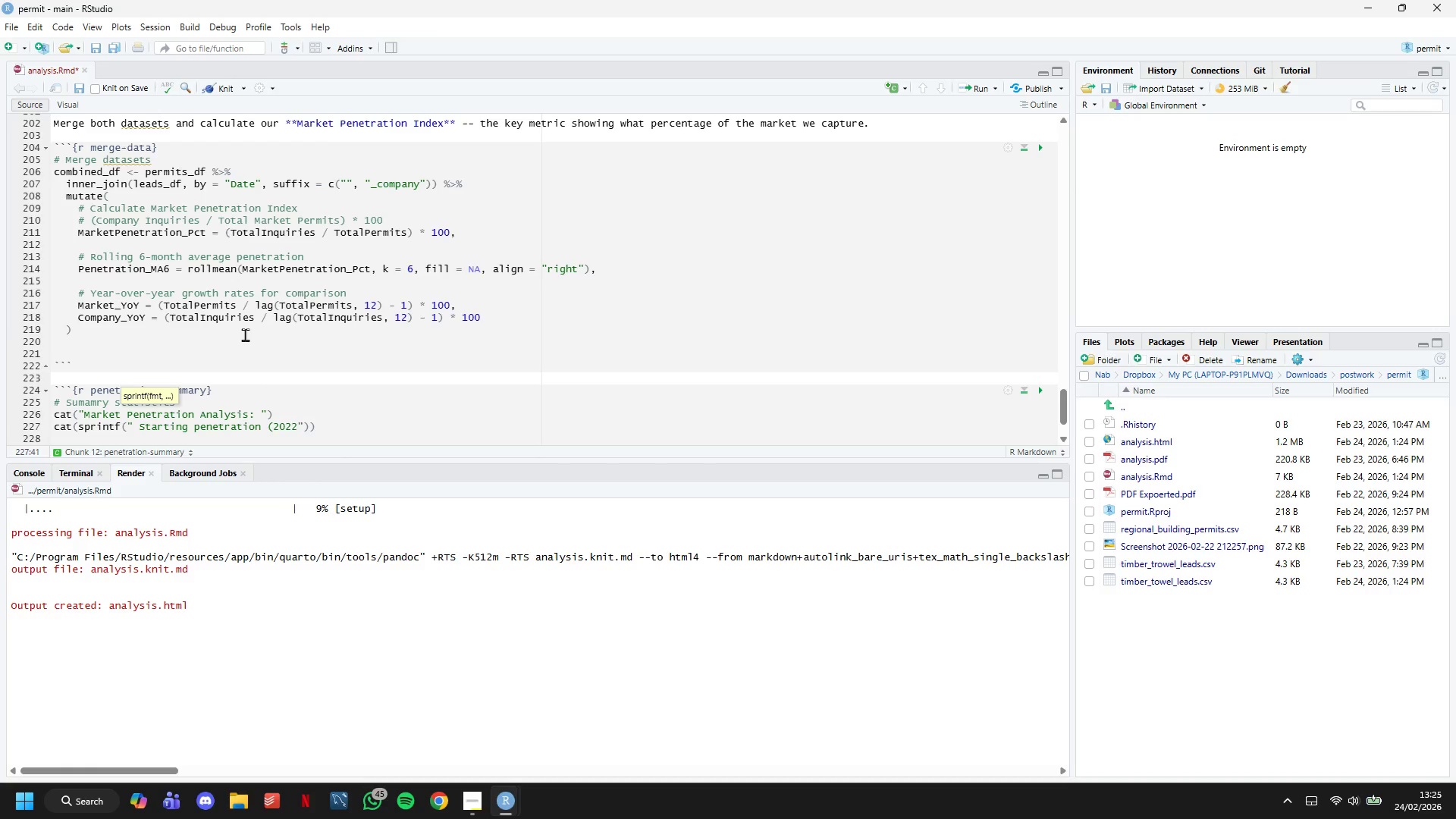 
key(ArrowRight)
 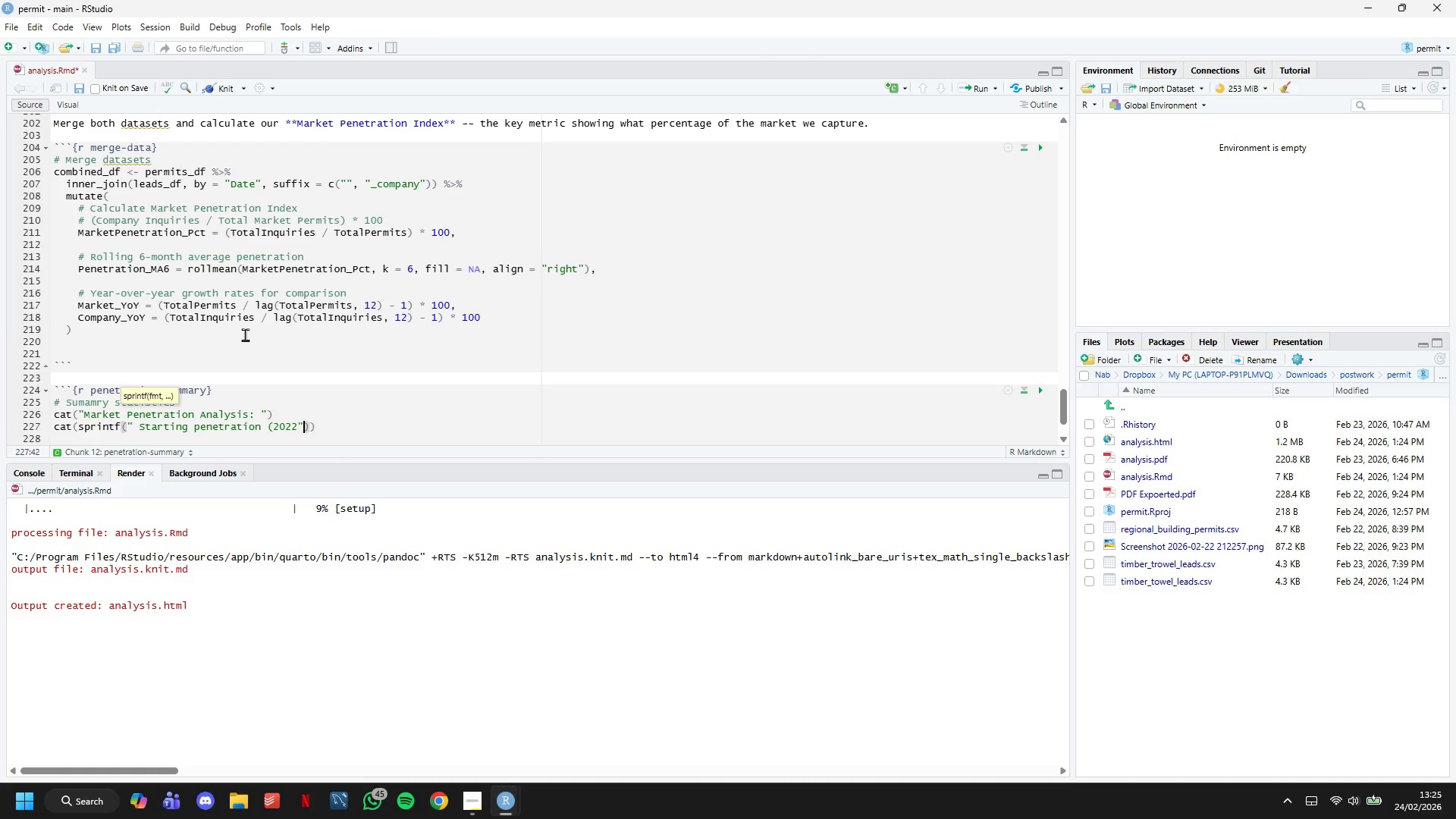 
key(ArrowLeft)
 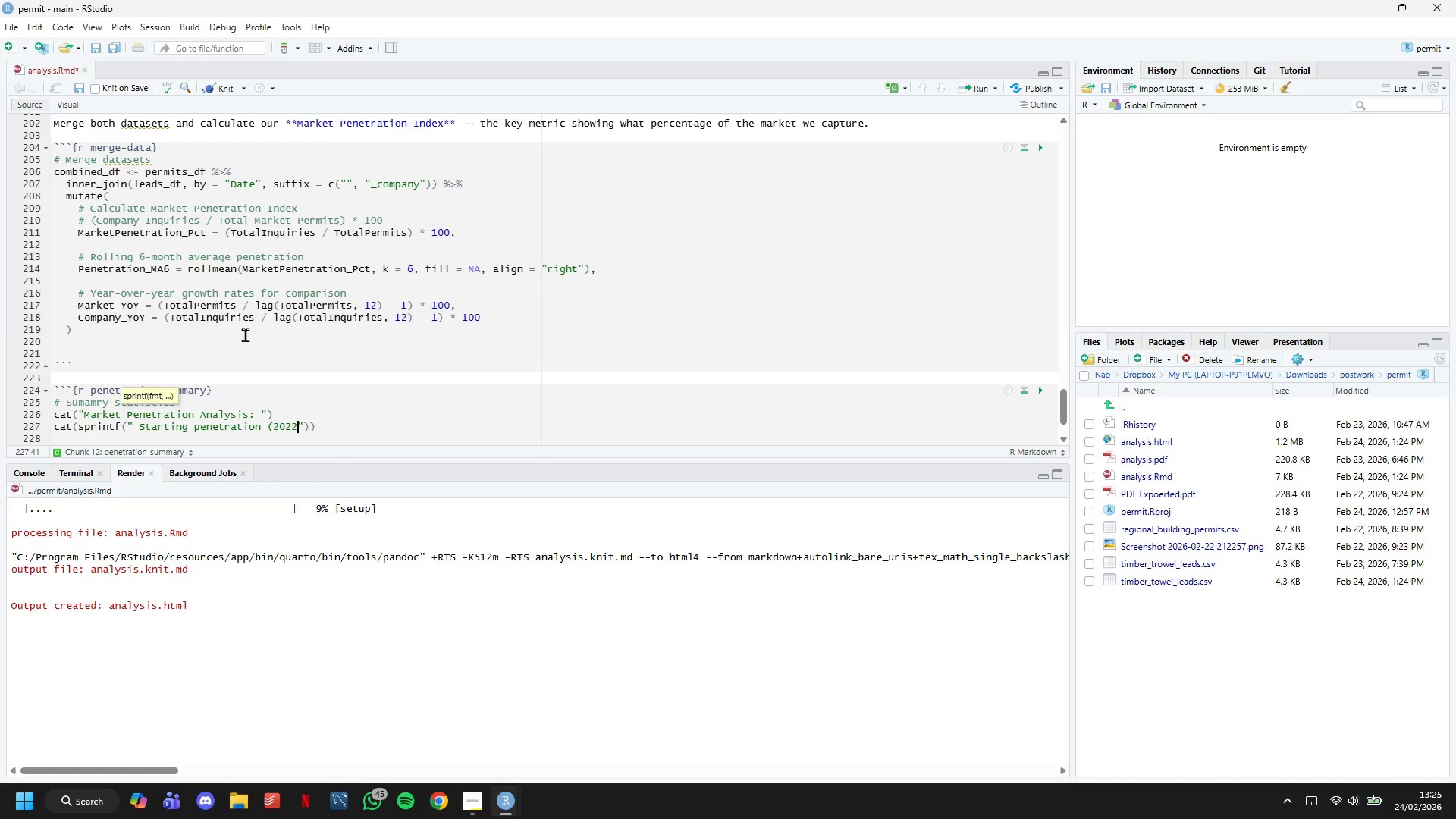 
key(Shift+ShiftLeft)
 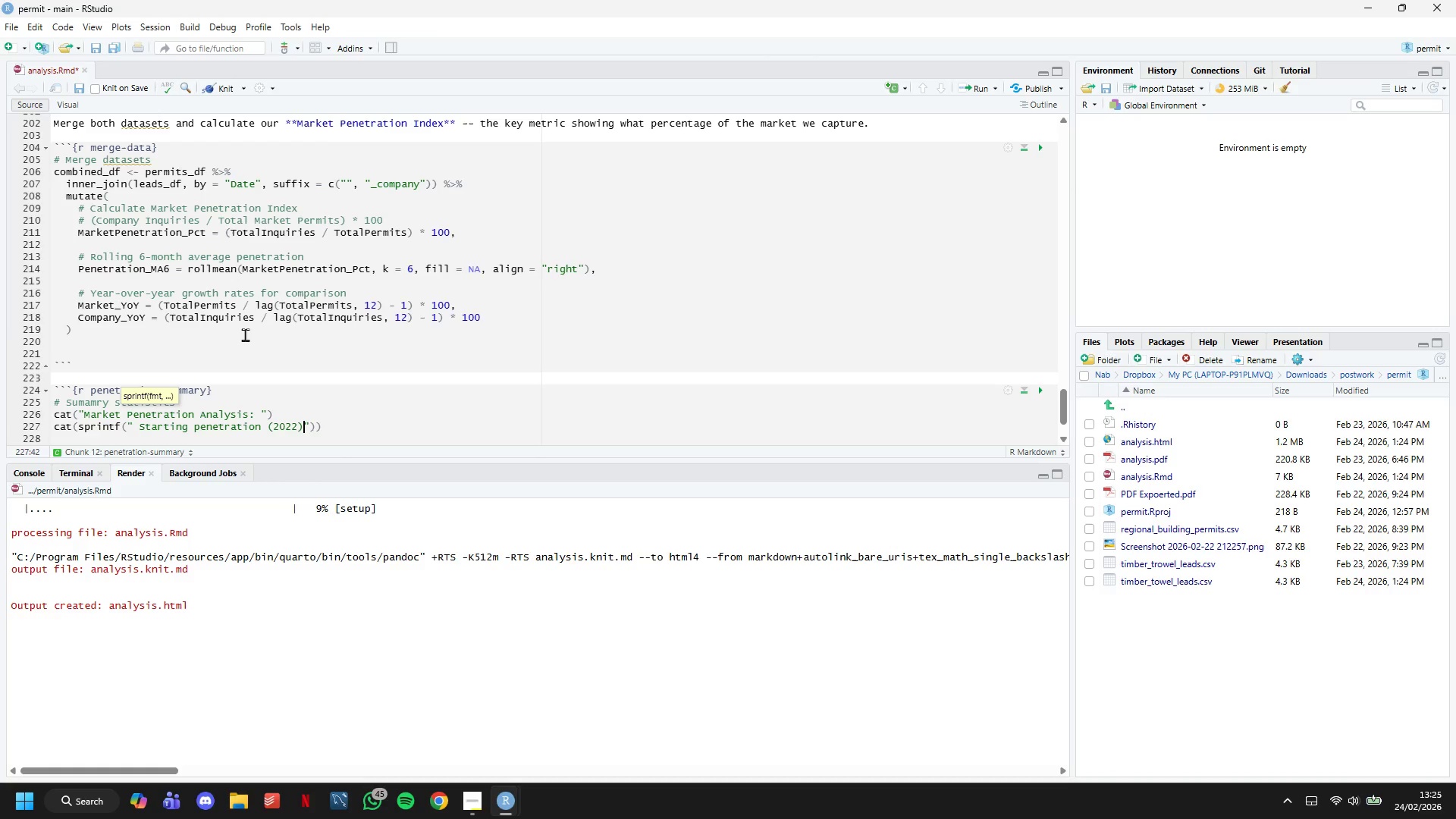 
key(Shift+0)
 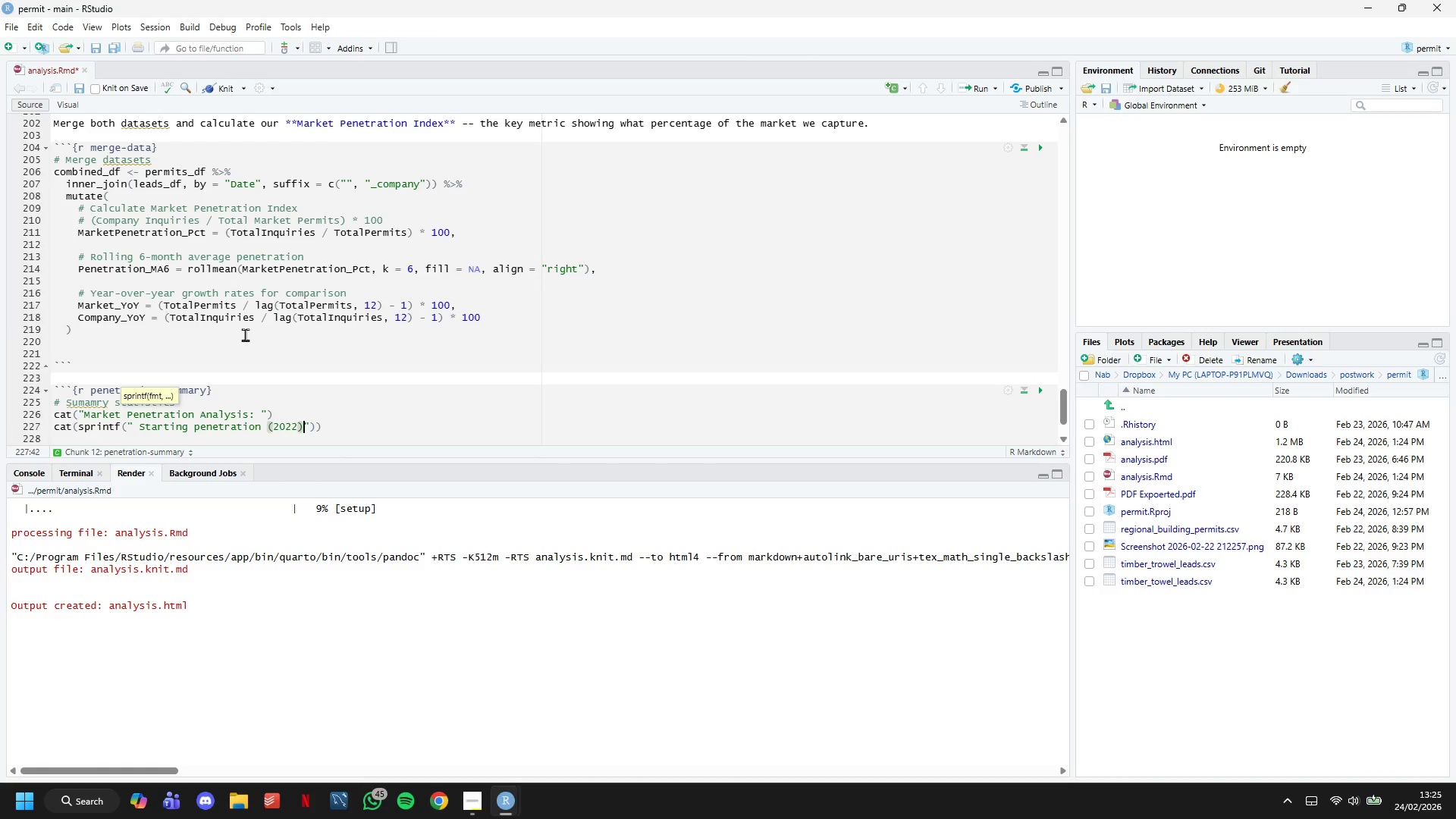 
wait(18.88)
 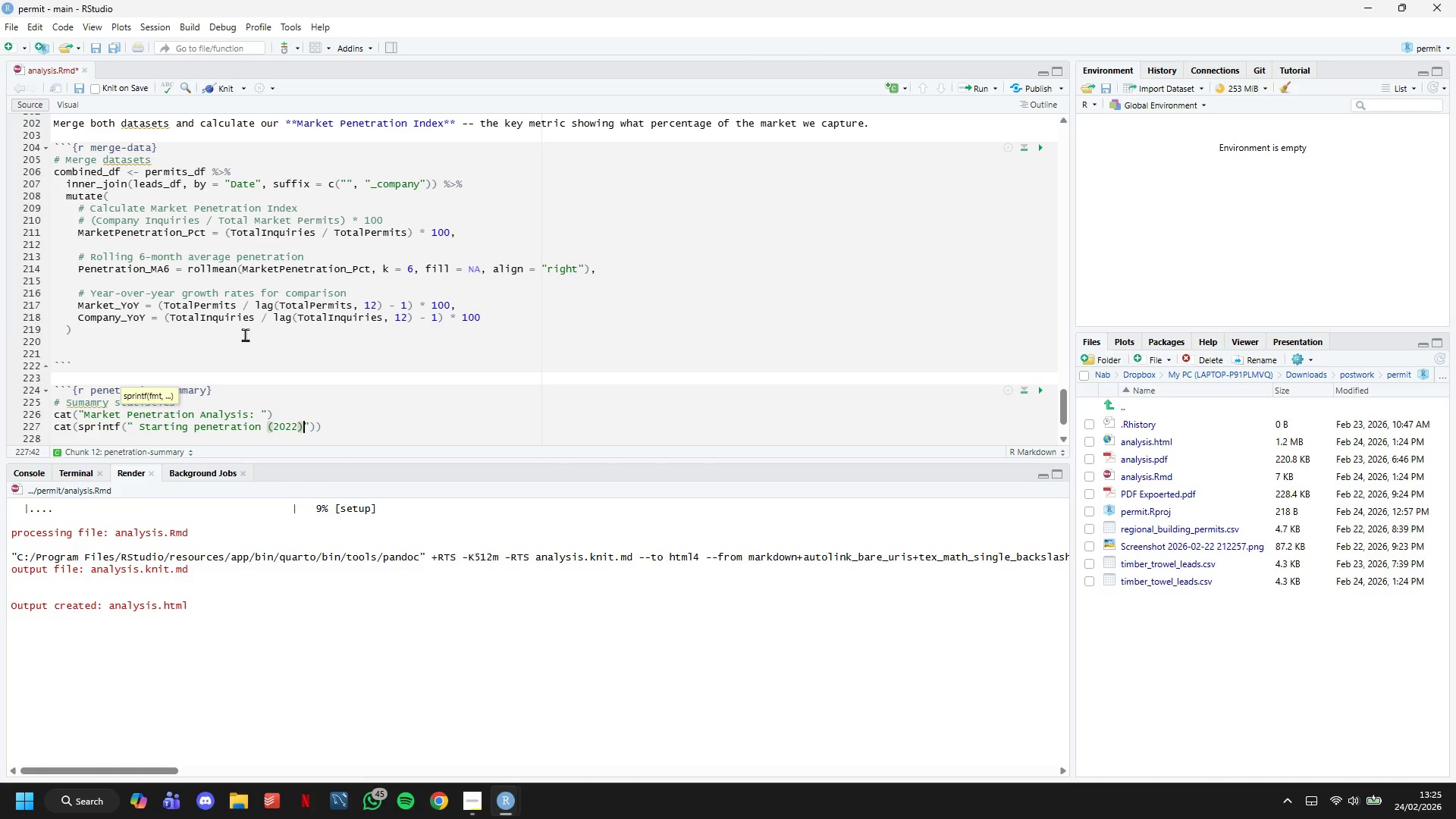 
key(ArrowRight)
 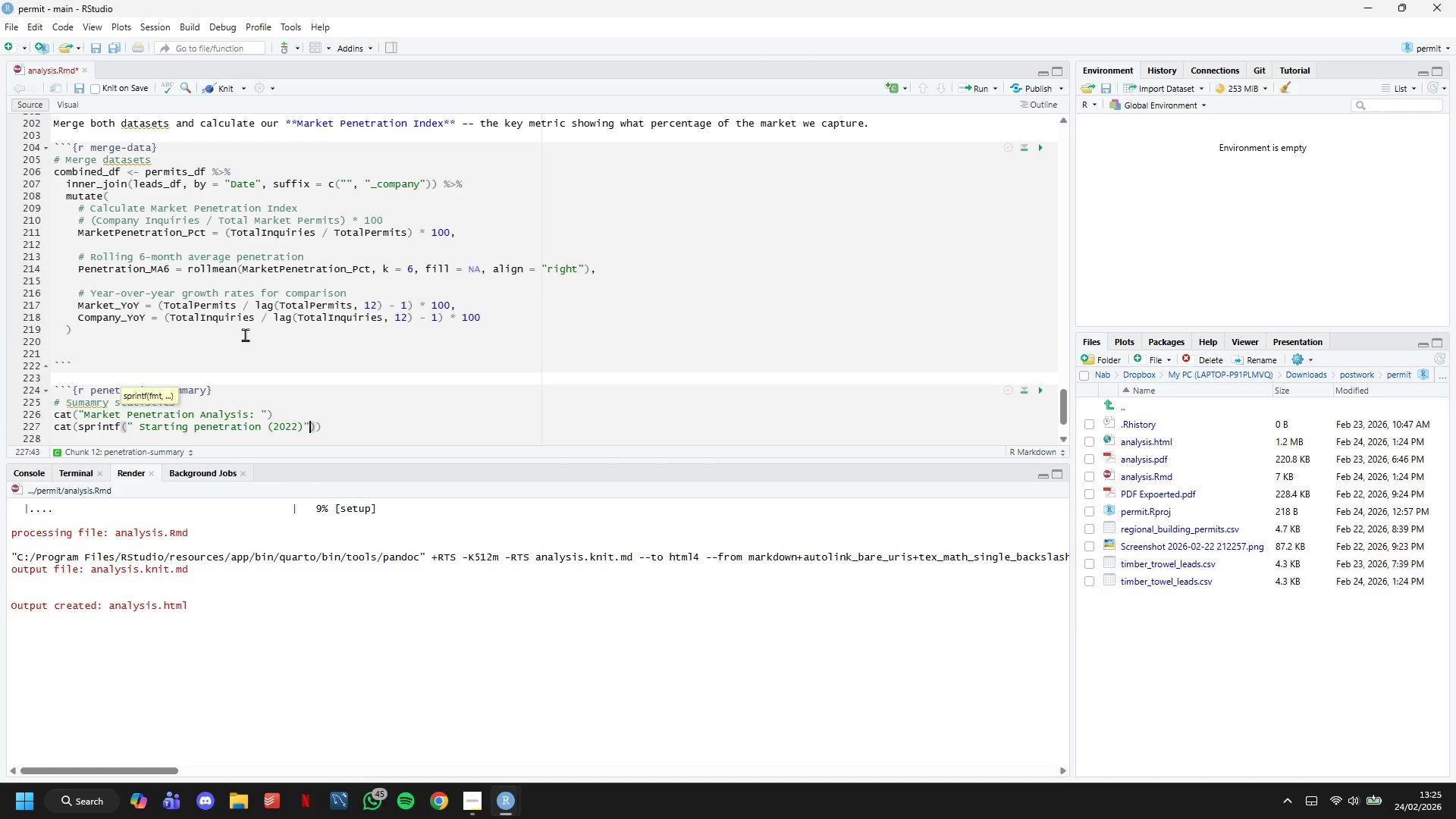 
key(ArrowLeft)
 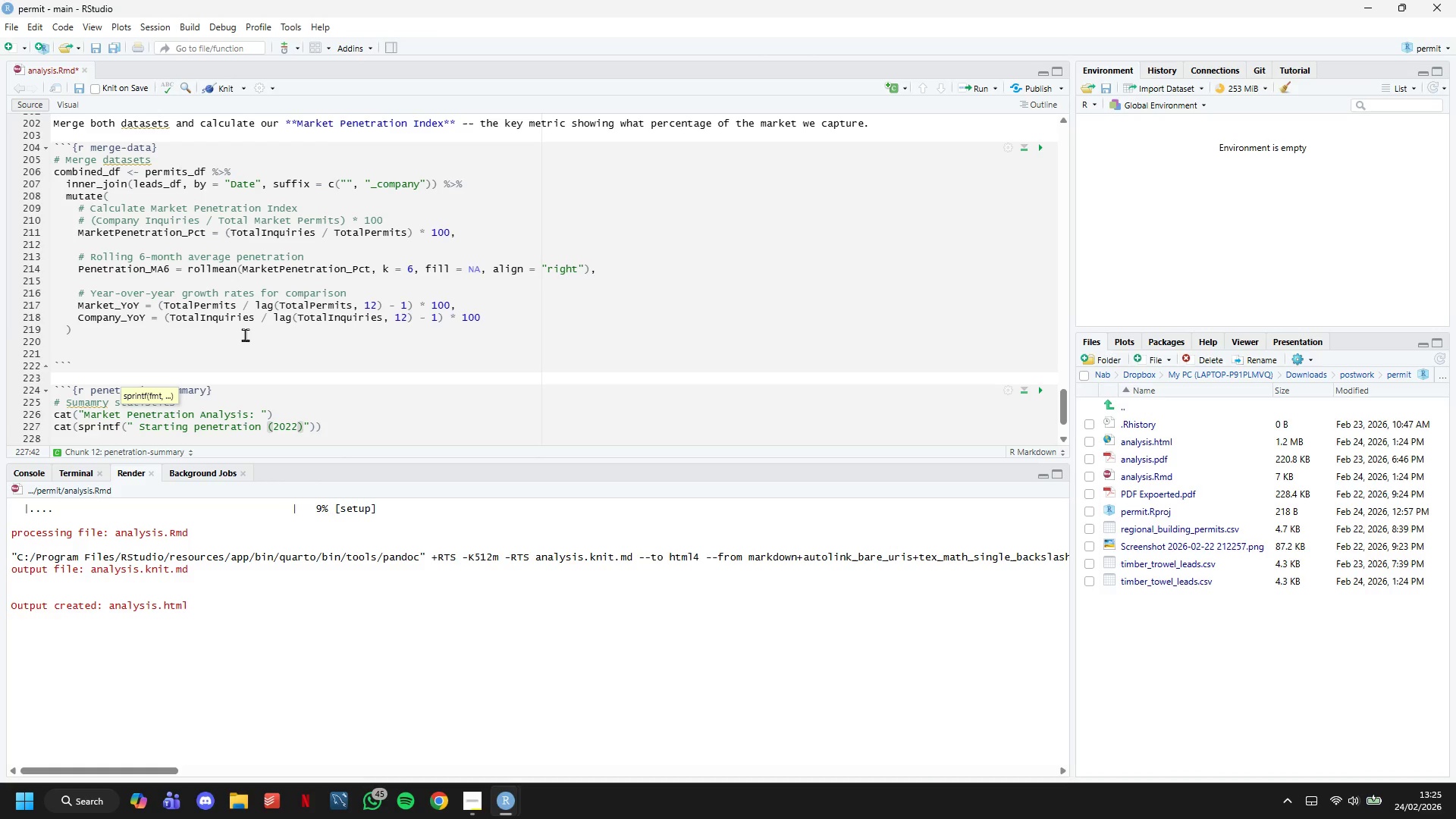 
type(: %.2f%%)
 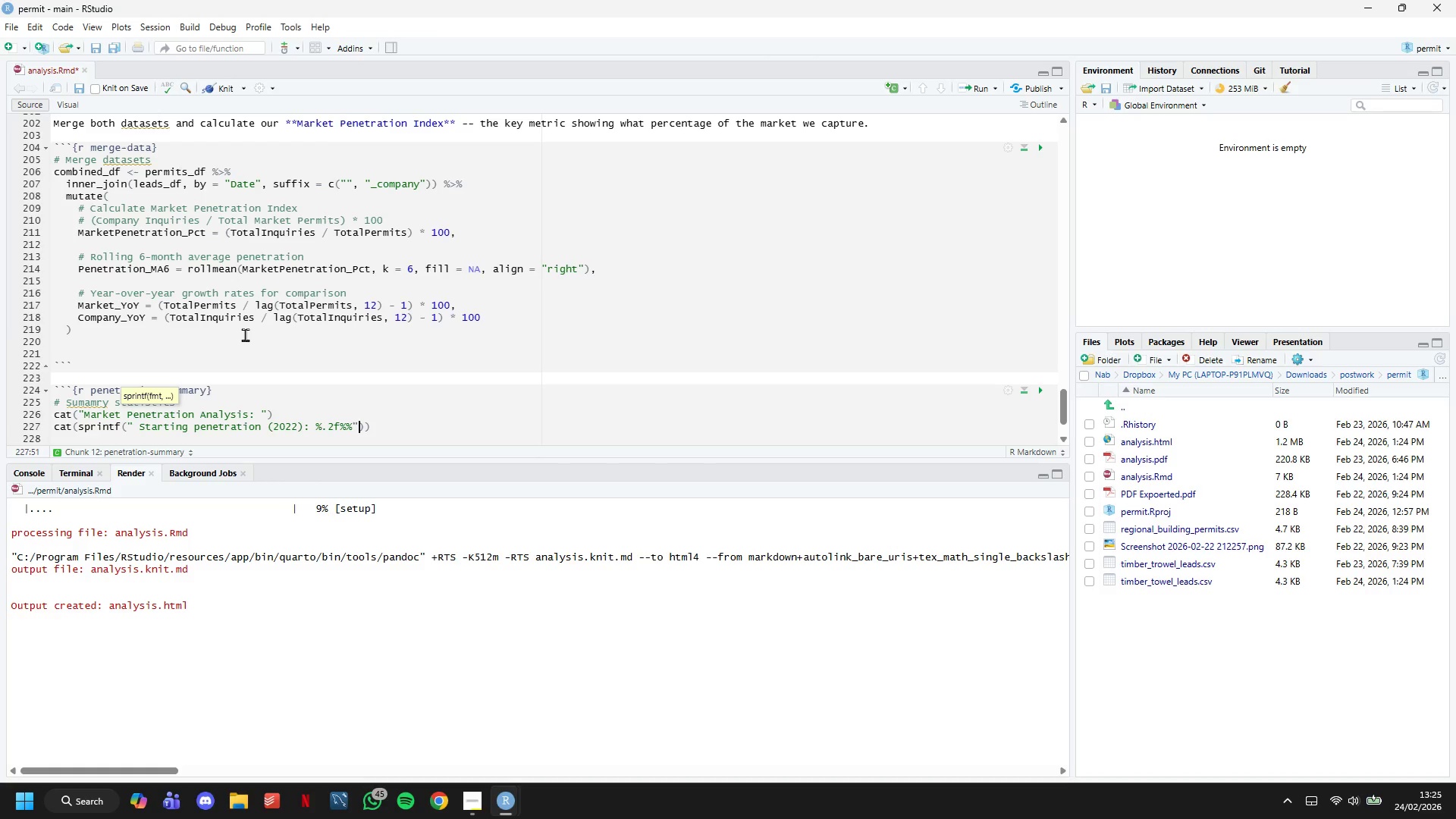 
key(ArrowRight)
 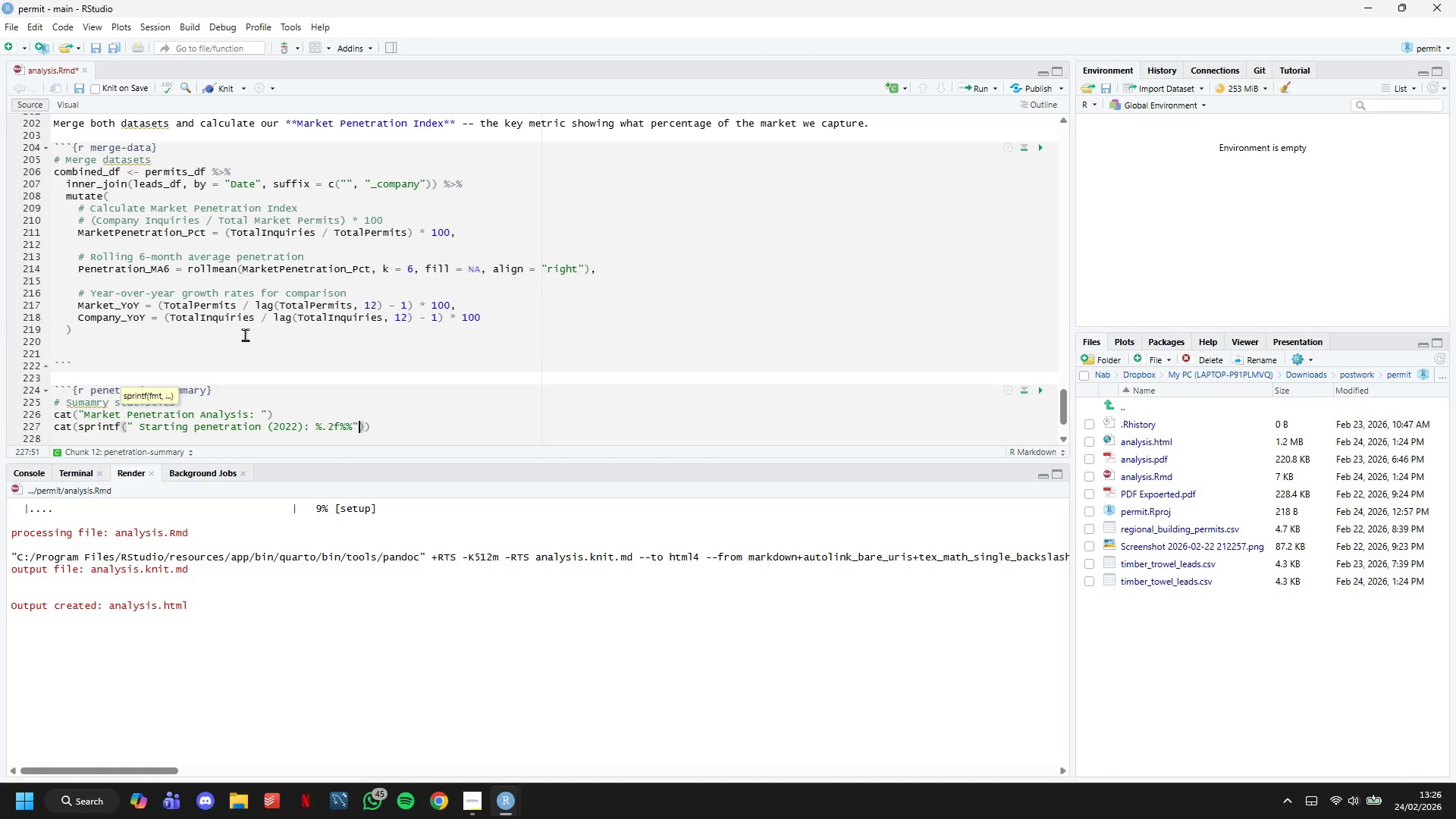 
type(. combined_df$Penetration_MA6[6)
 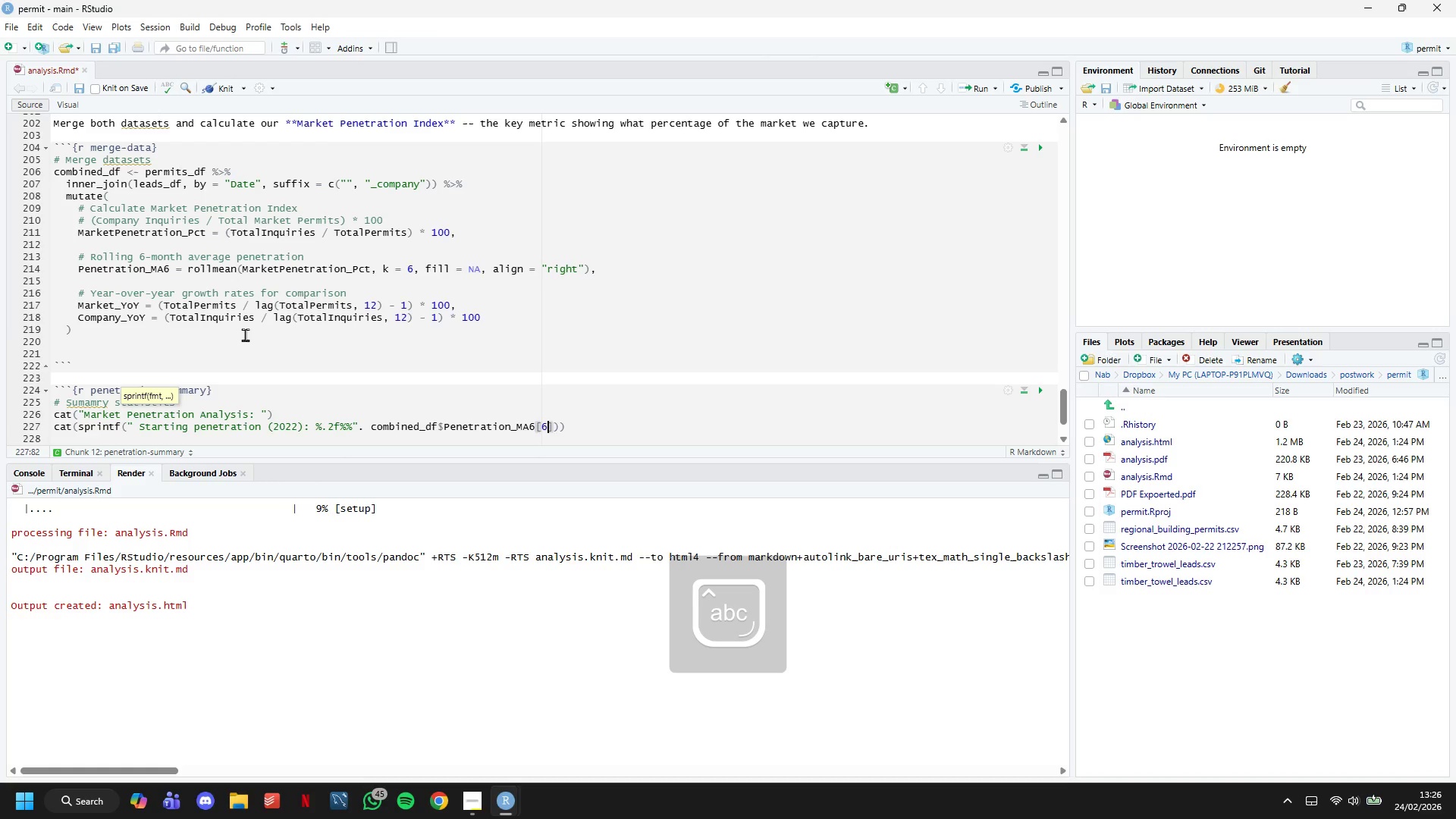 
key(ArrowRight)
 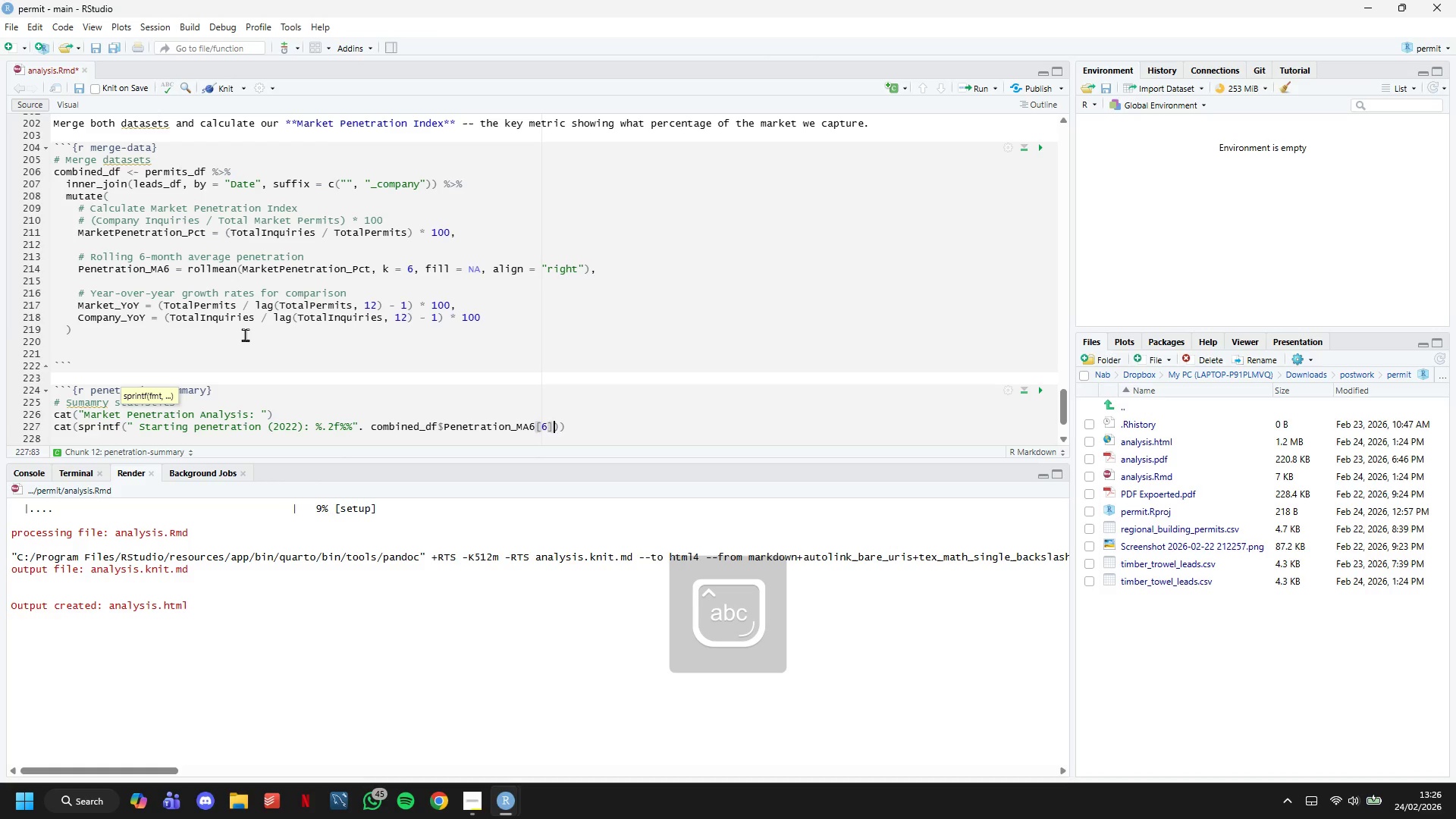 
key(ArrowRight)
 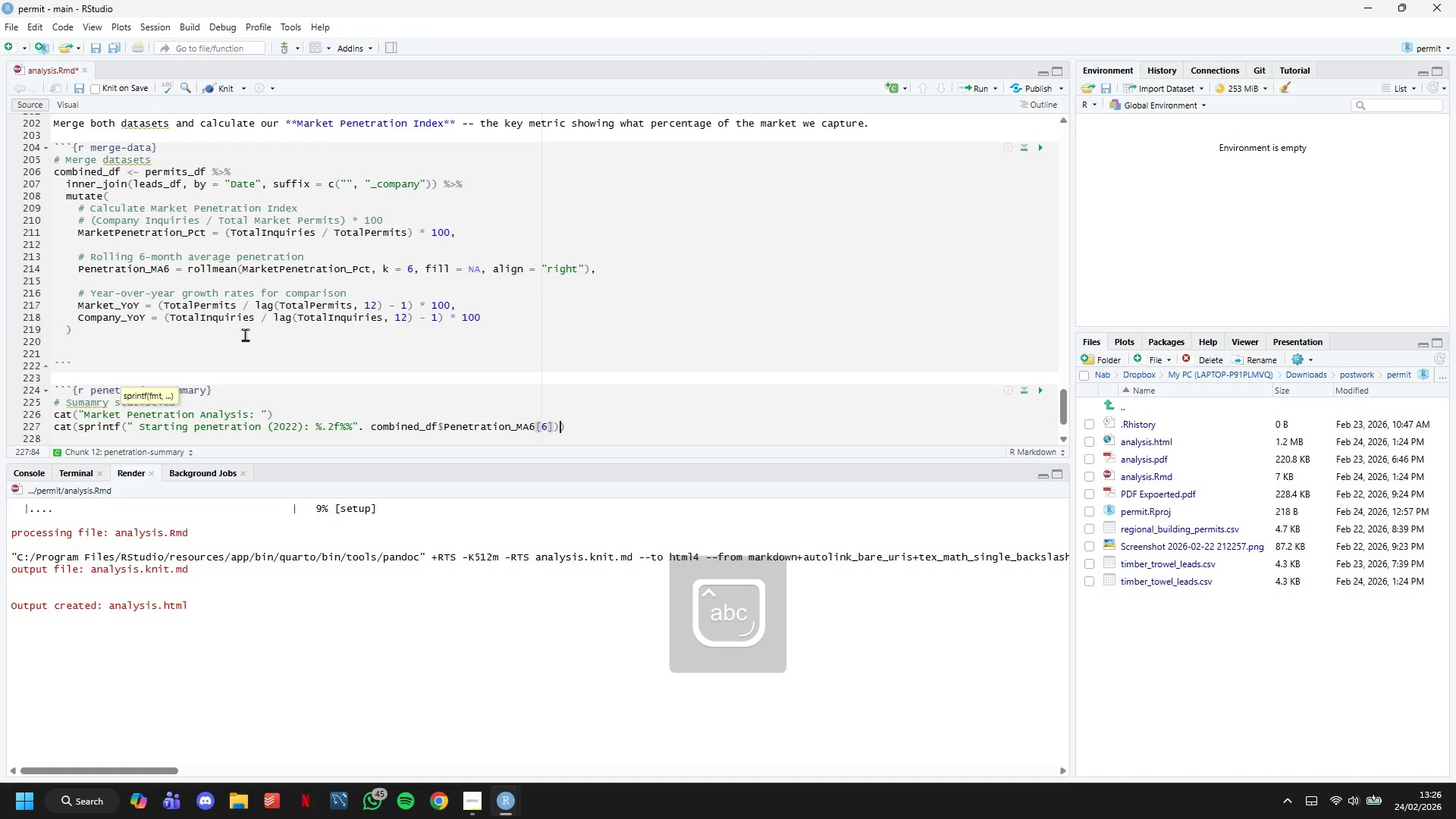 
key(ArrowRight)
 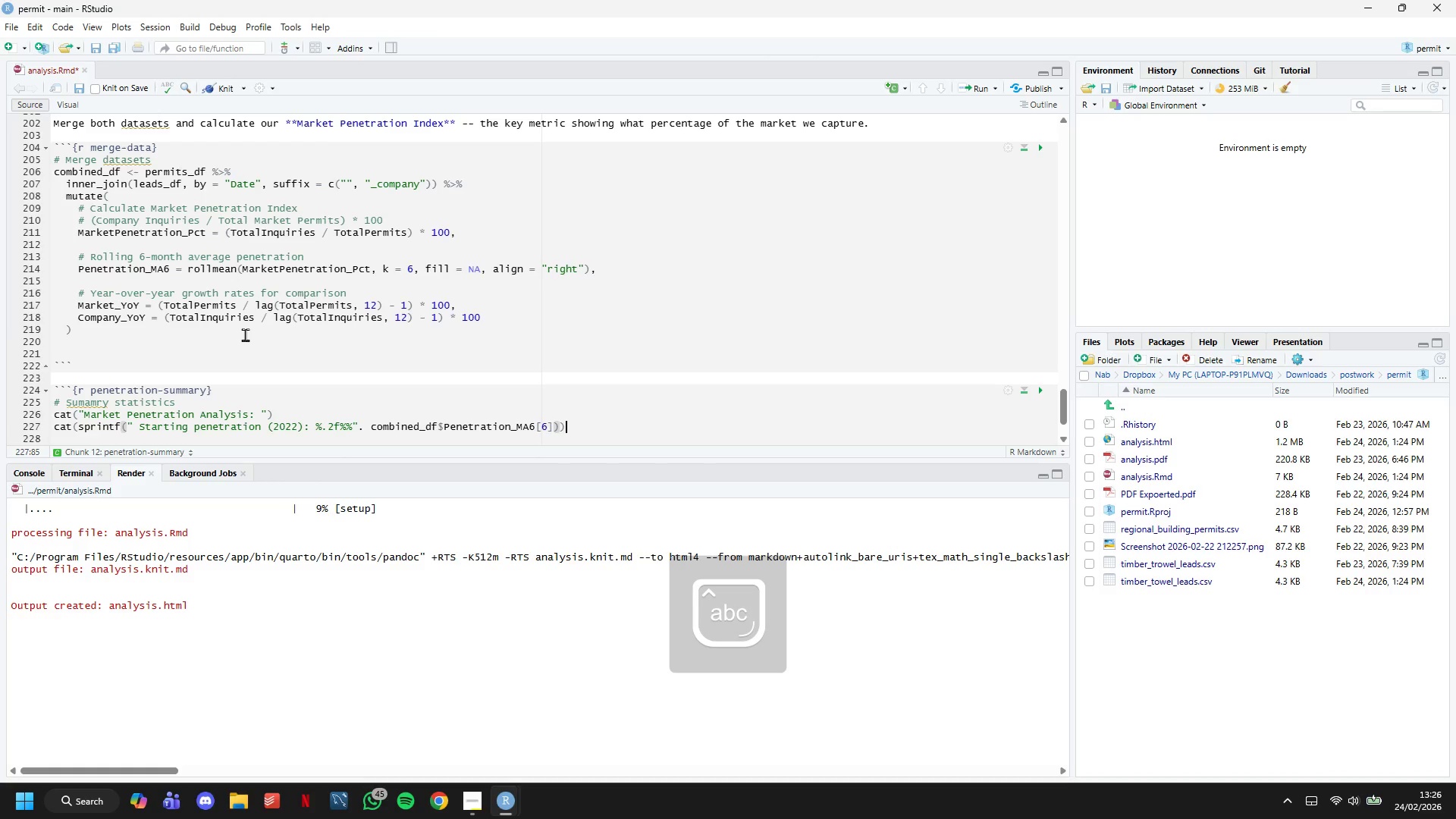 
key(Enter)
 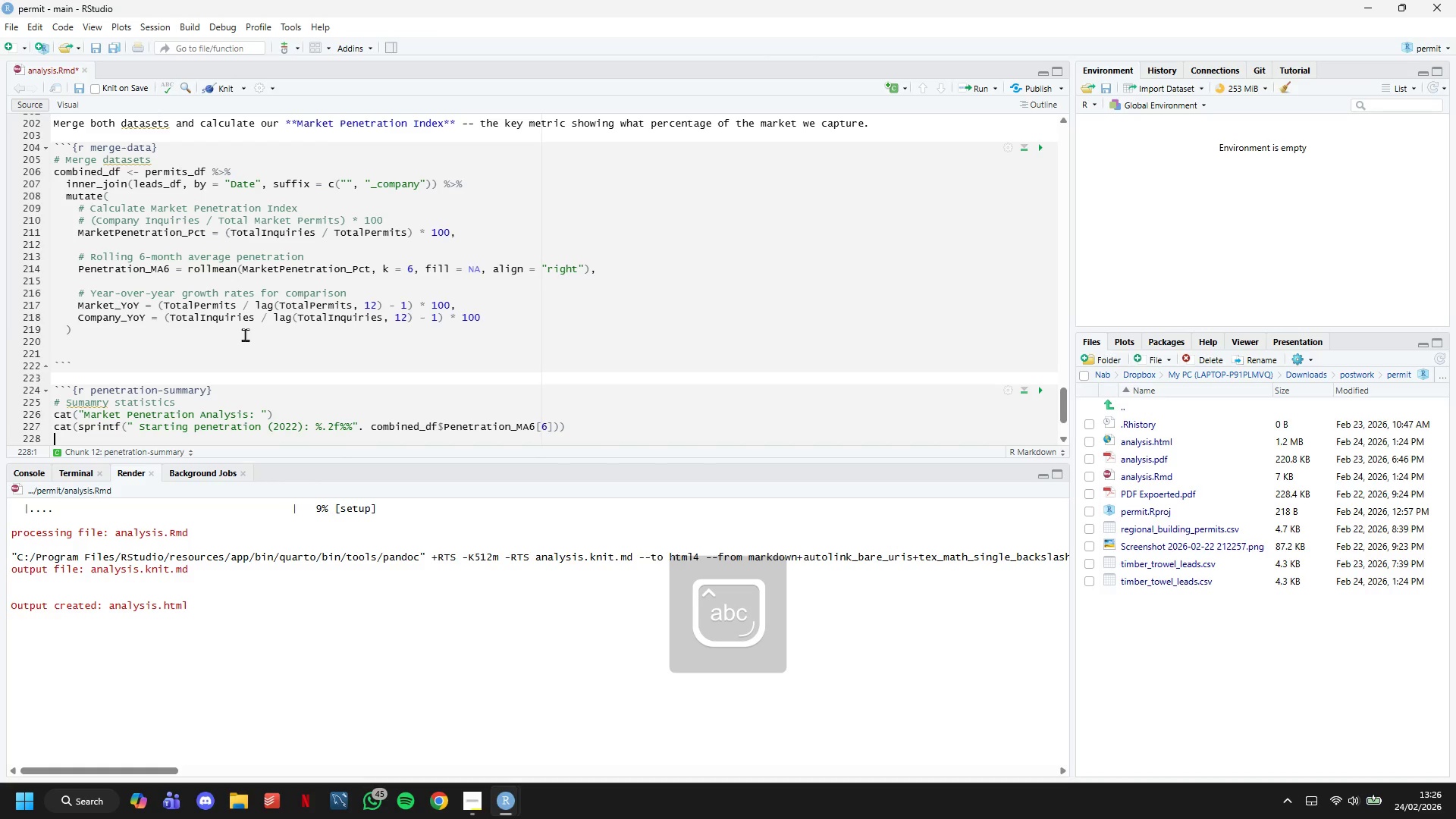 
key(Enter)
 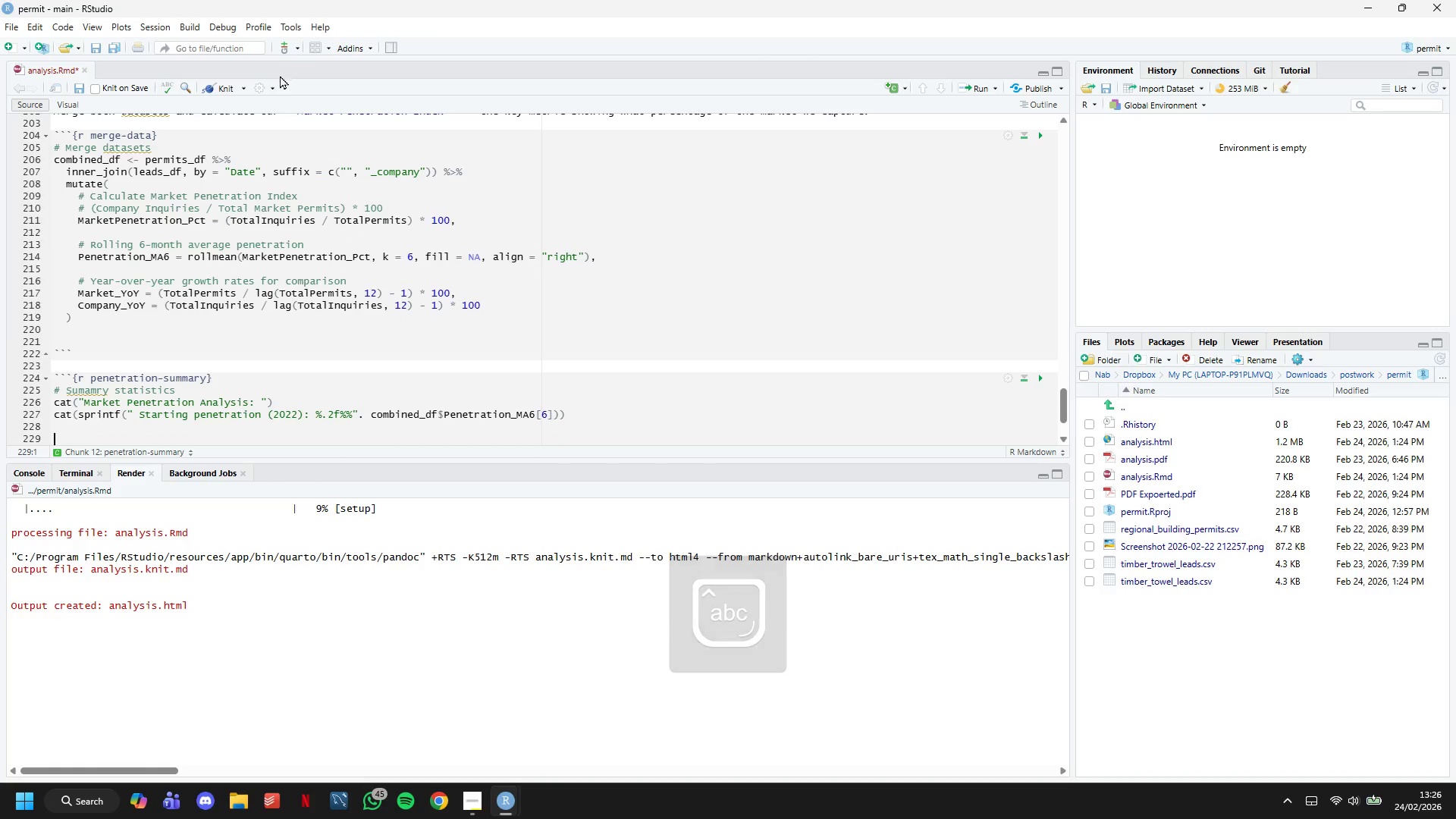 
left_click([221, 96])
 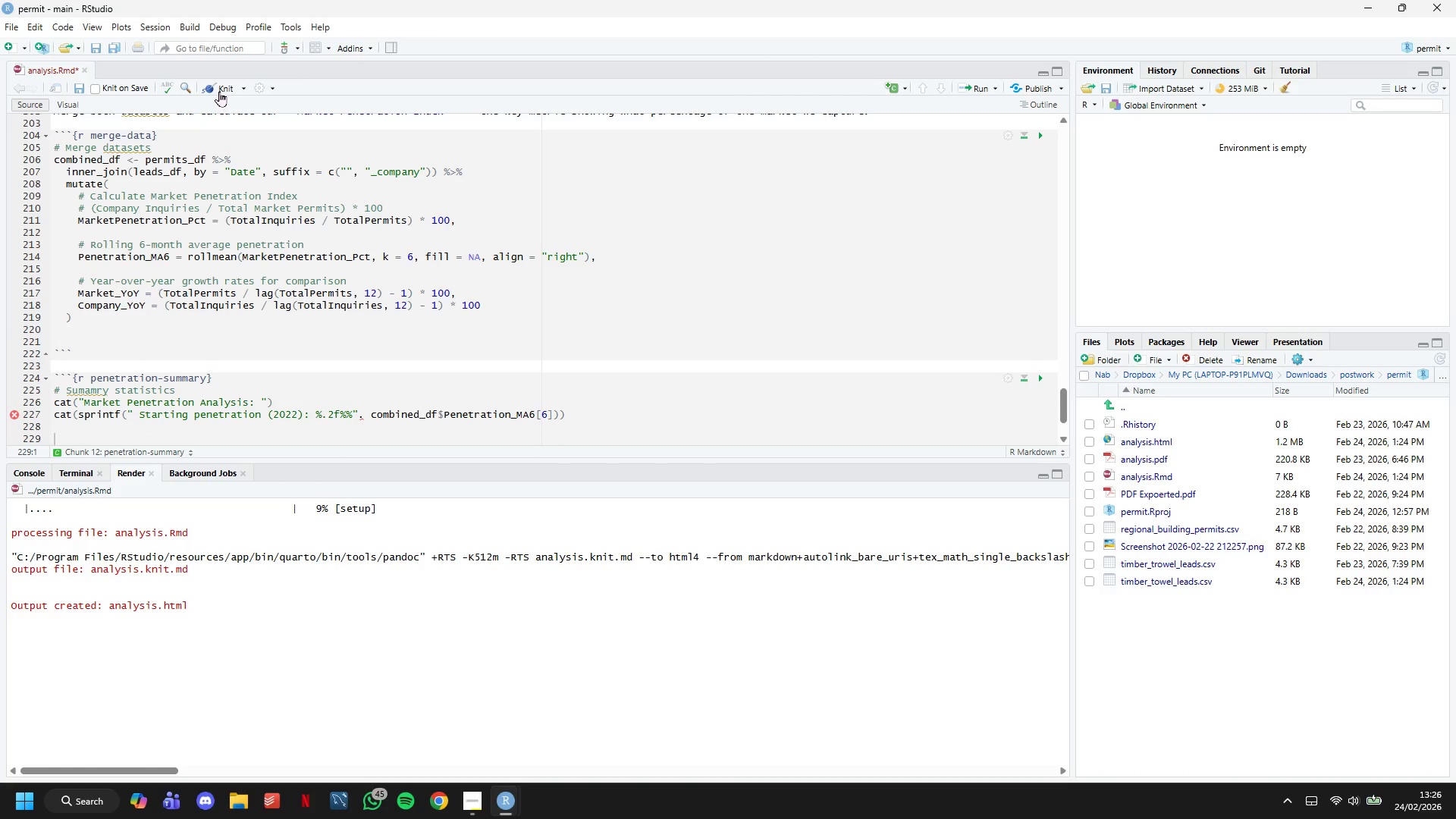 
left_click([219, 91])
 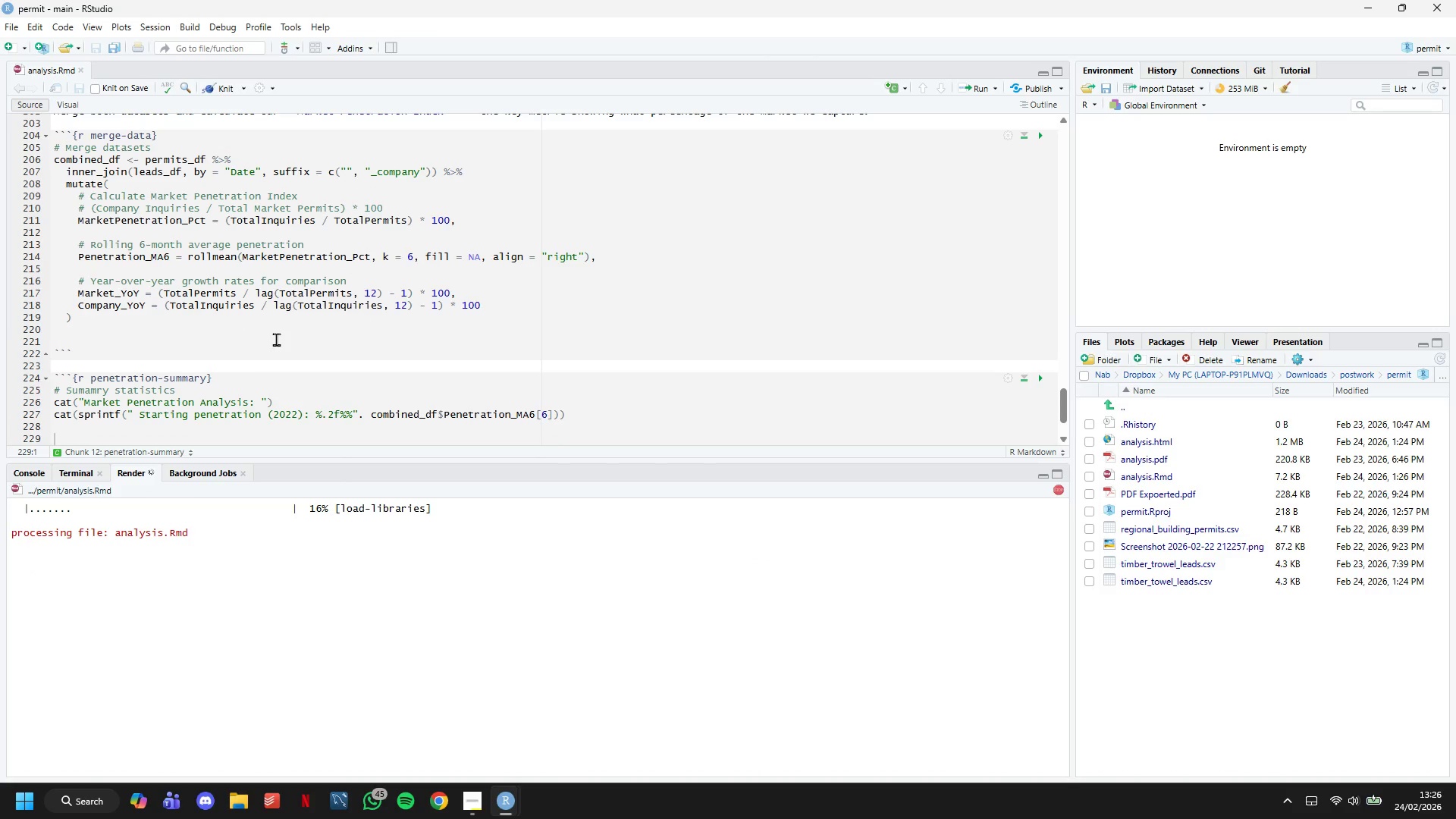 
wait(8.17)
 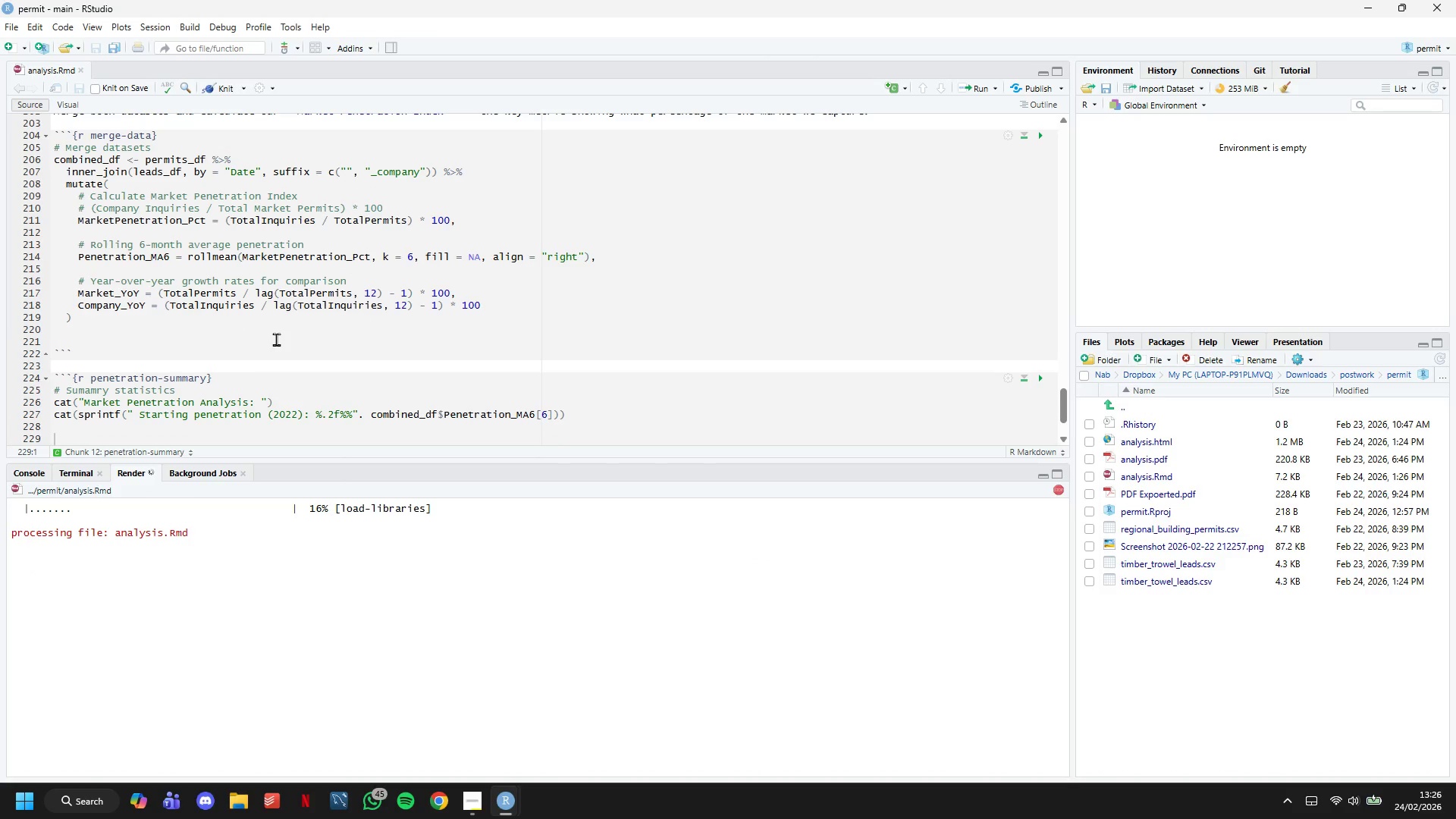 
scroll: coordinate [276, 339], scroll_direction: down, amount: 2.0
 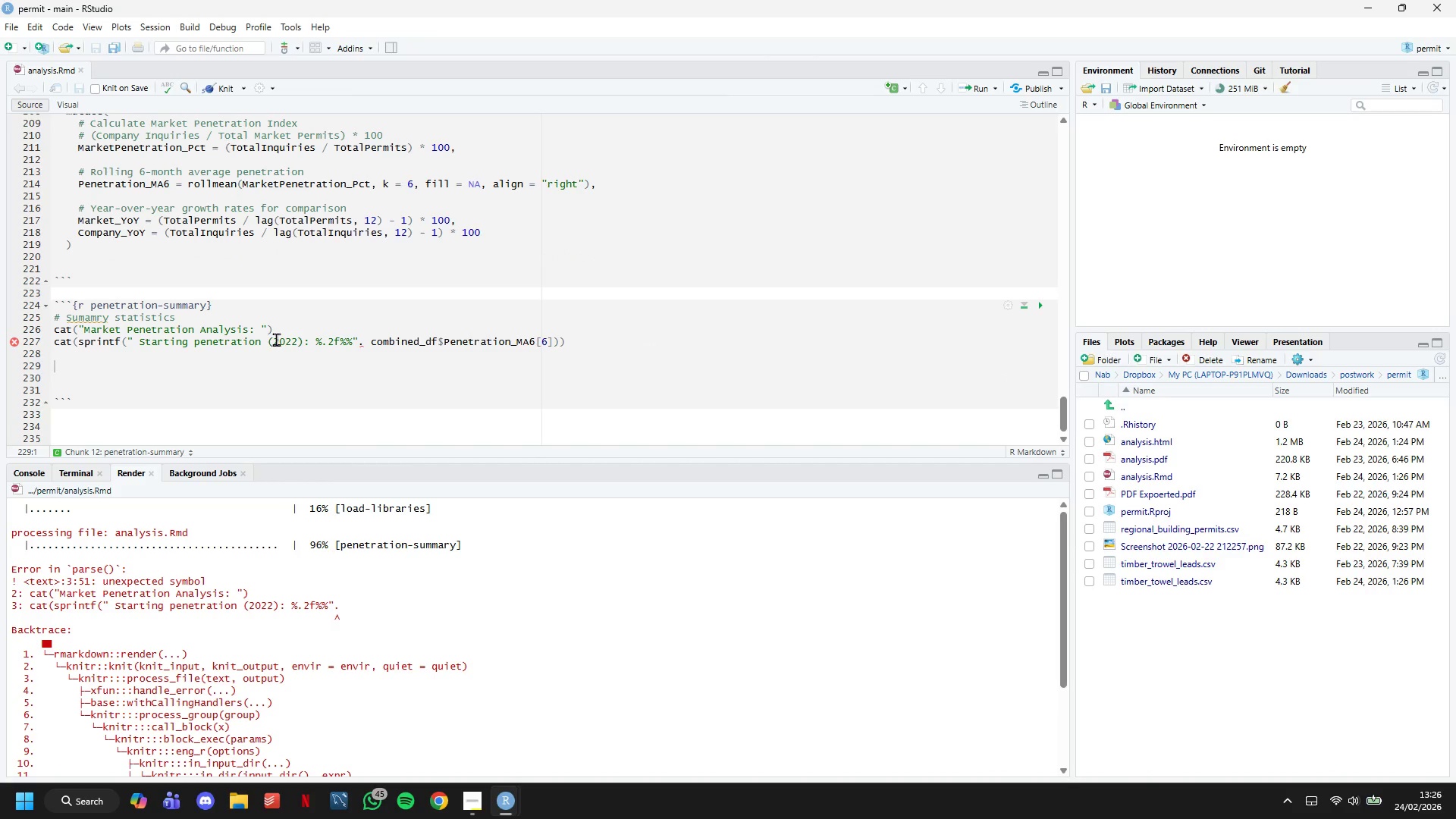 
wait(11.27)
 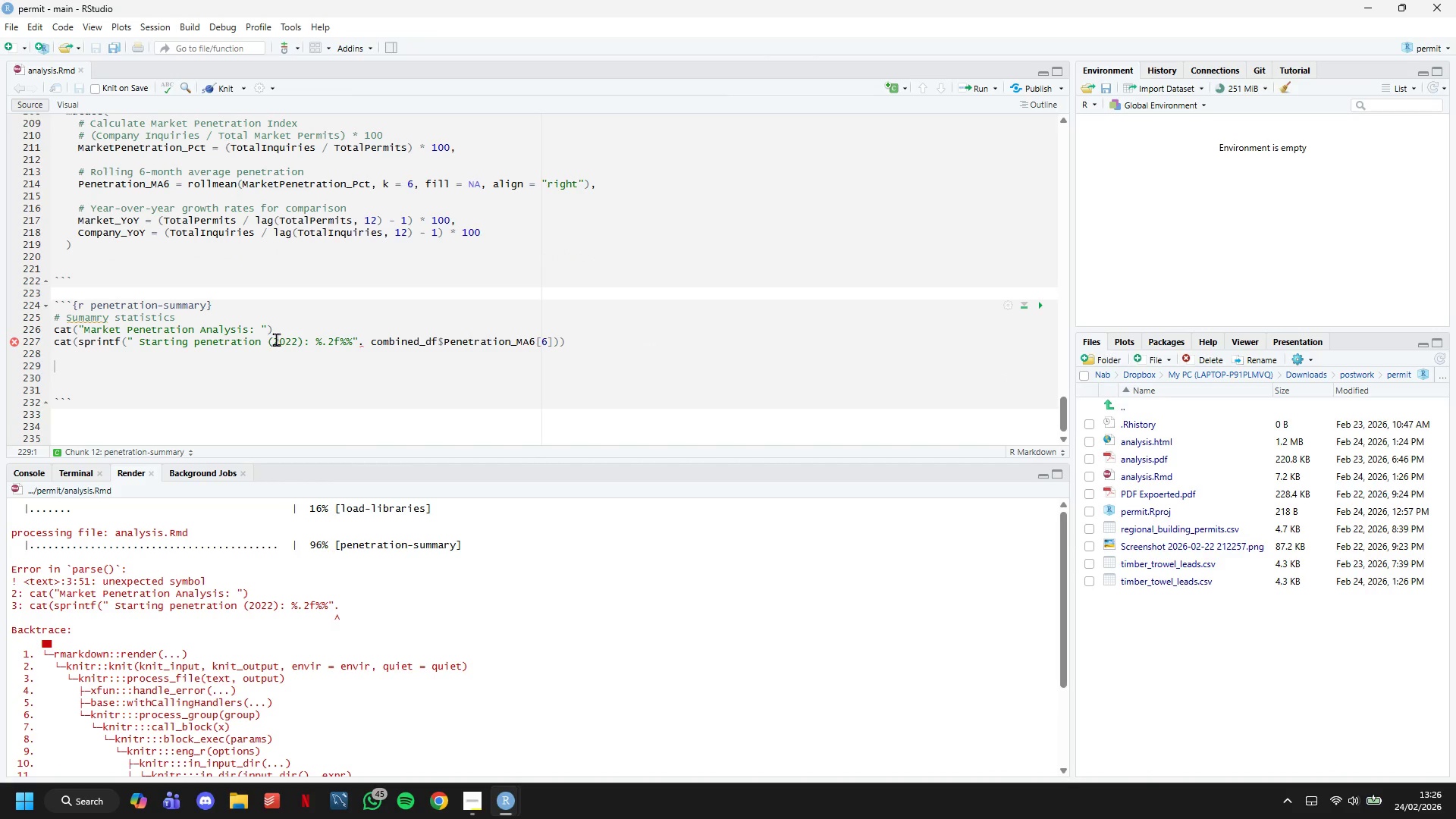 
left_click([370, 338])
 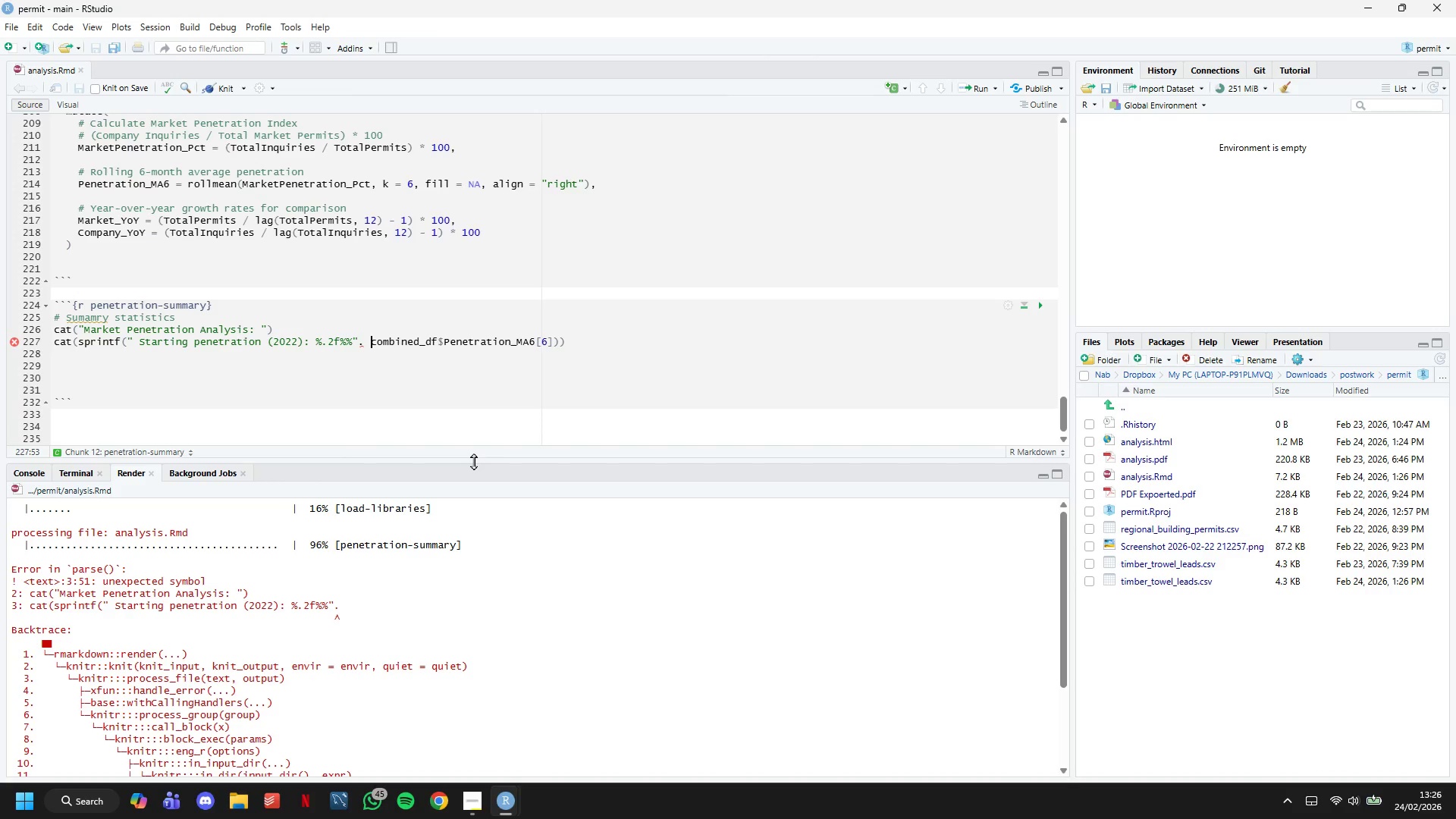 
key(ArrowLeft)
 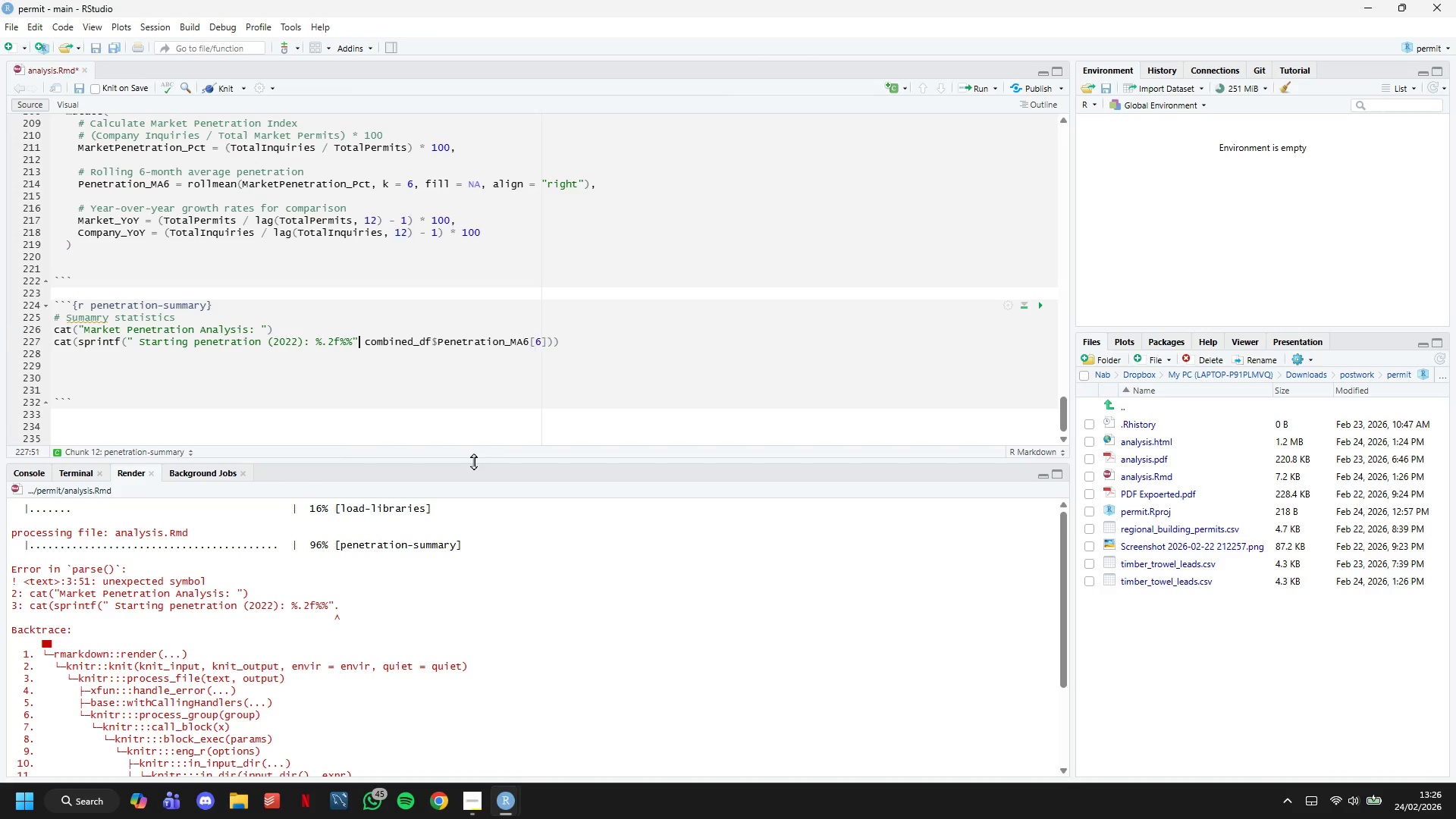 
key(Backspace)
 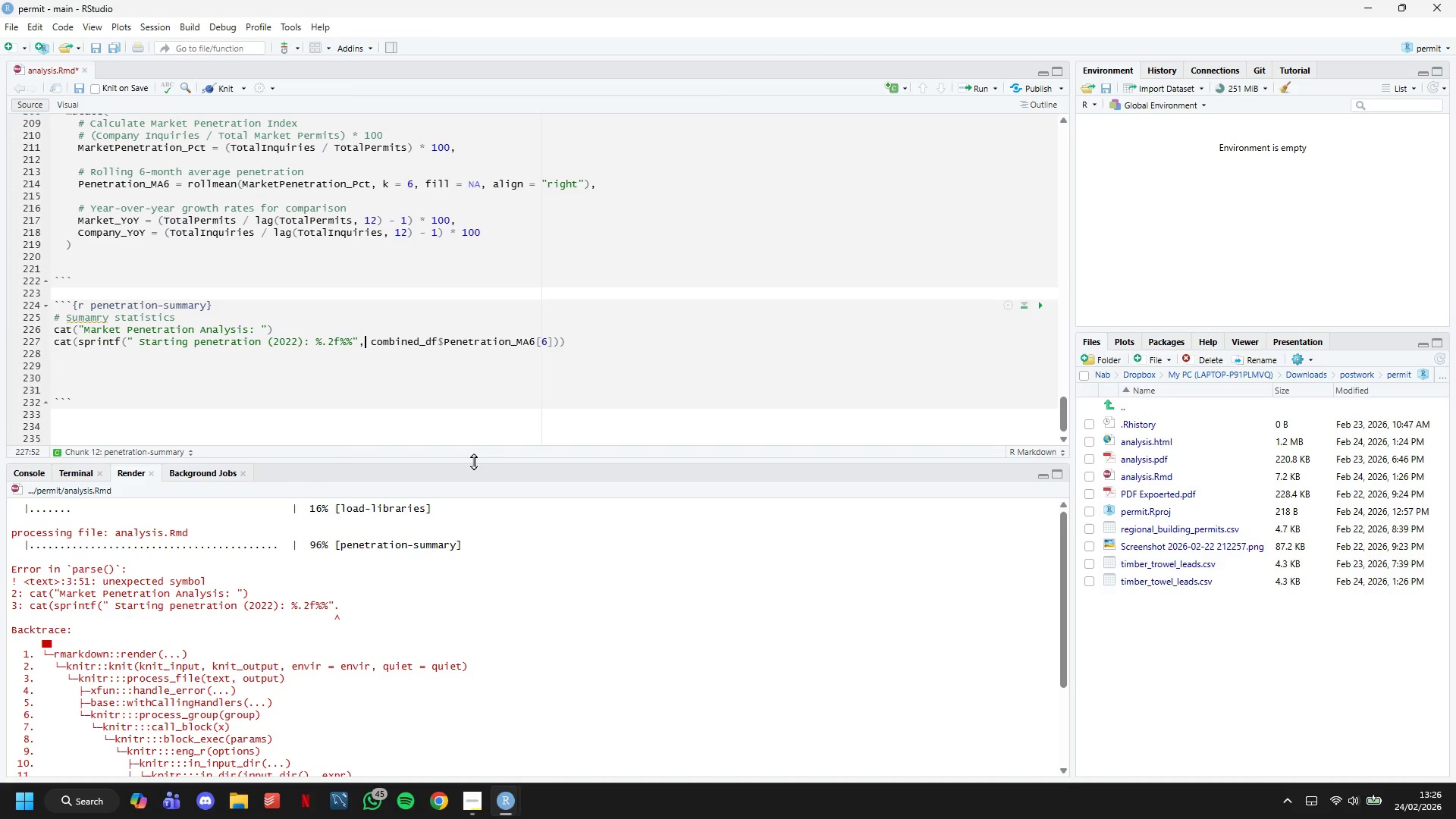 
key(Comma)
 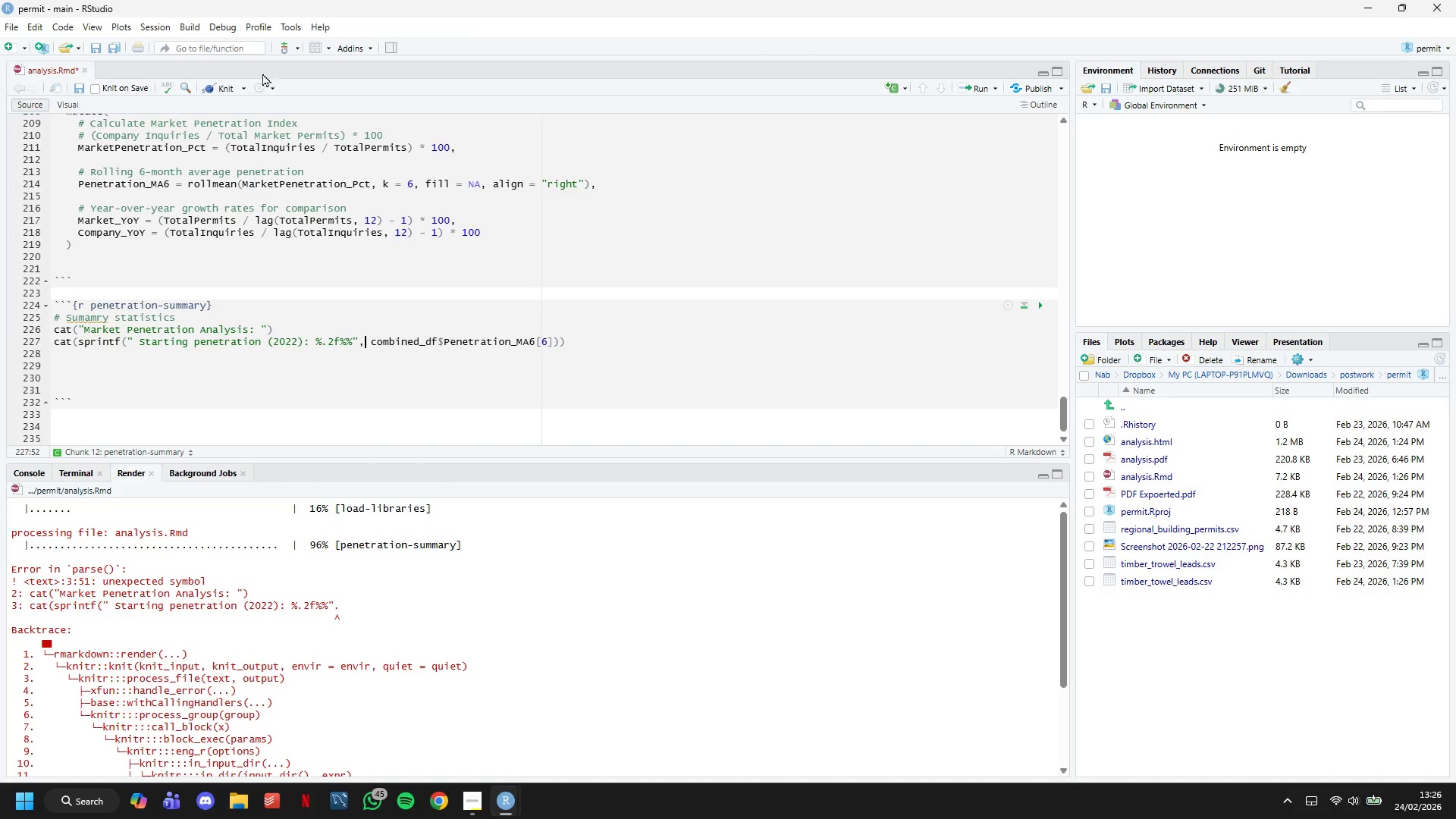 
left_click([230, 83])
 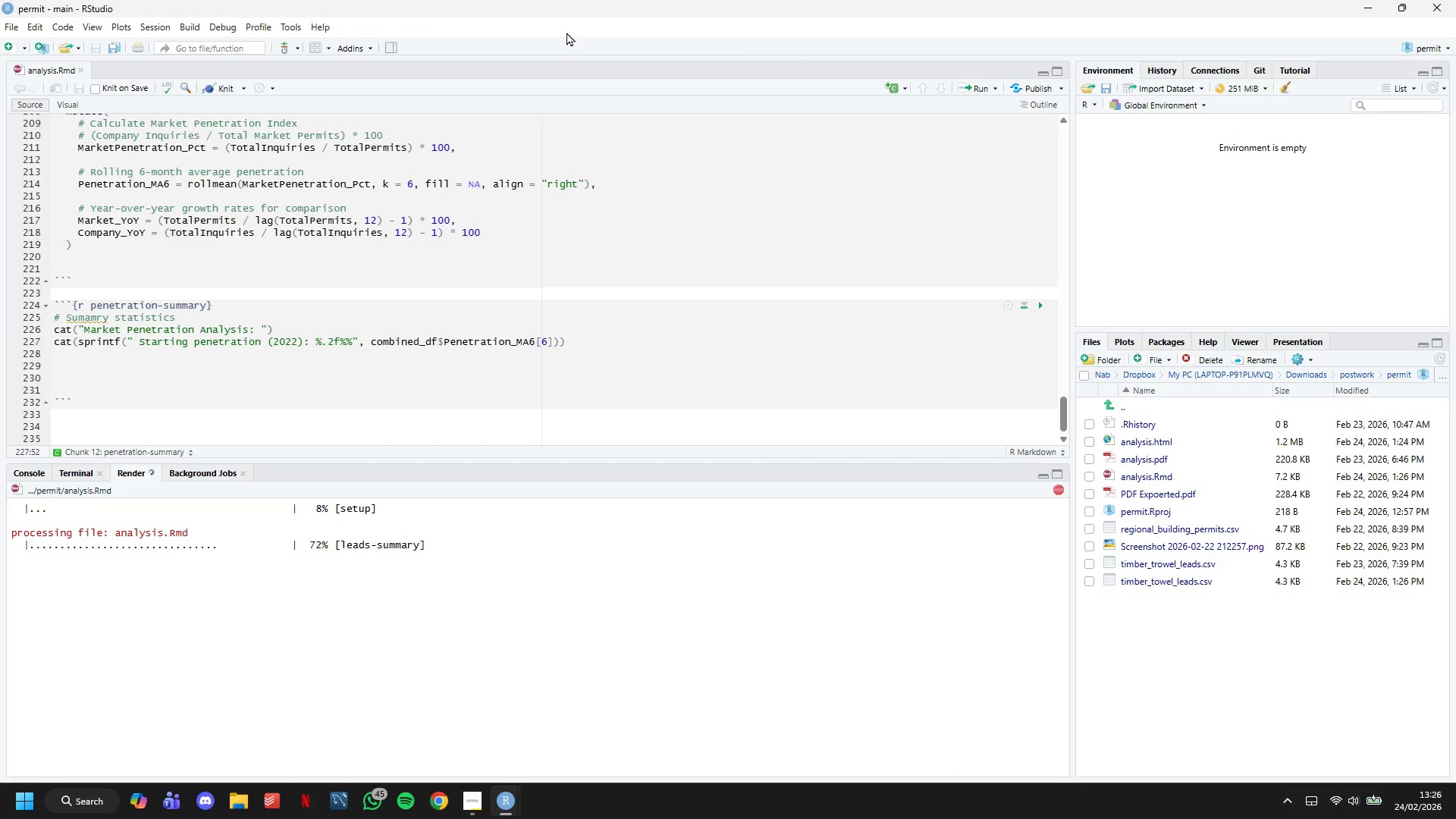 
wait(17.95)
 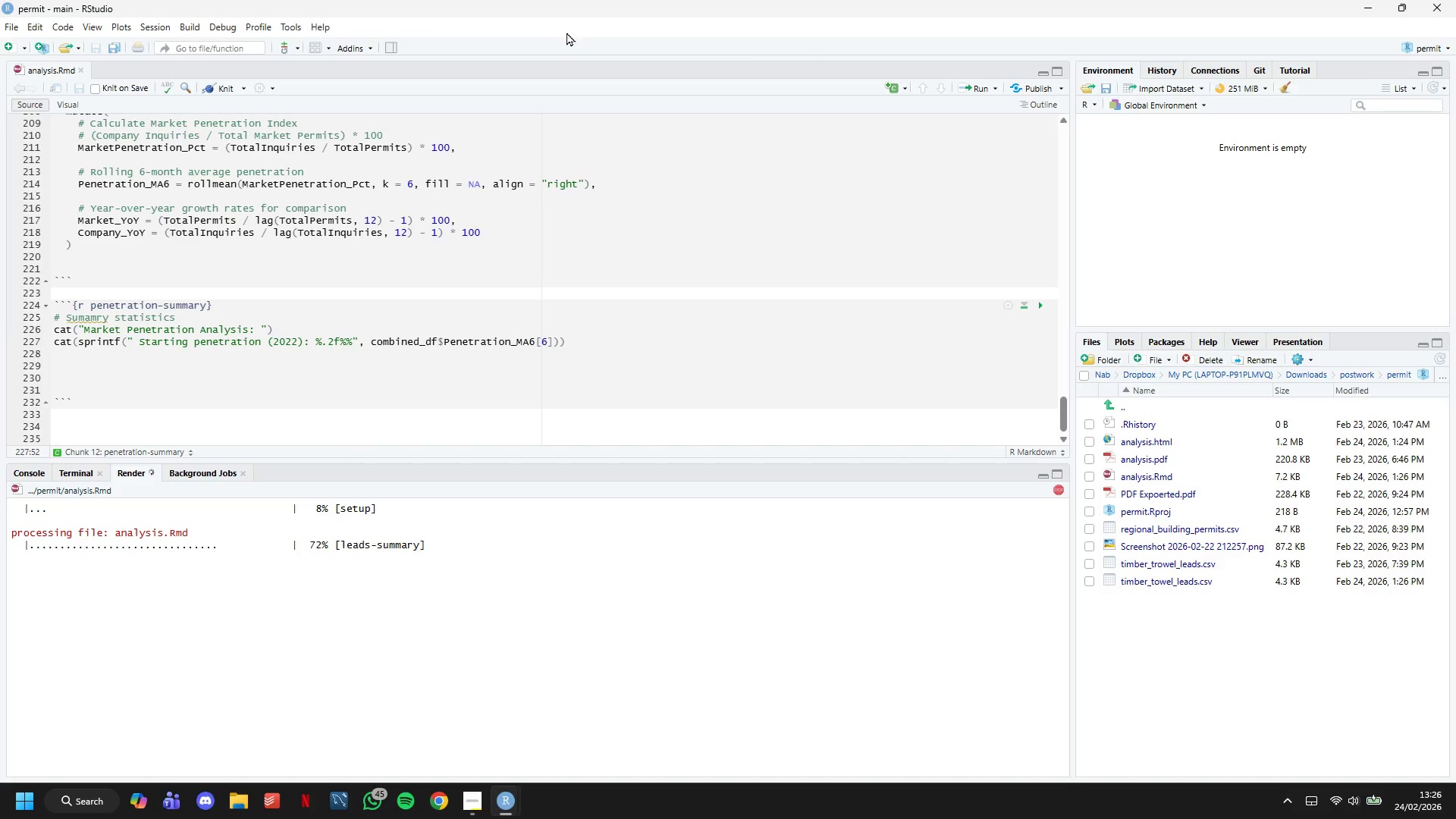 
scroll: coordinate [805, 336], scroll_direction: down, amount: 6.0
 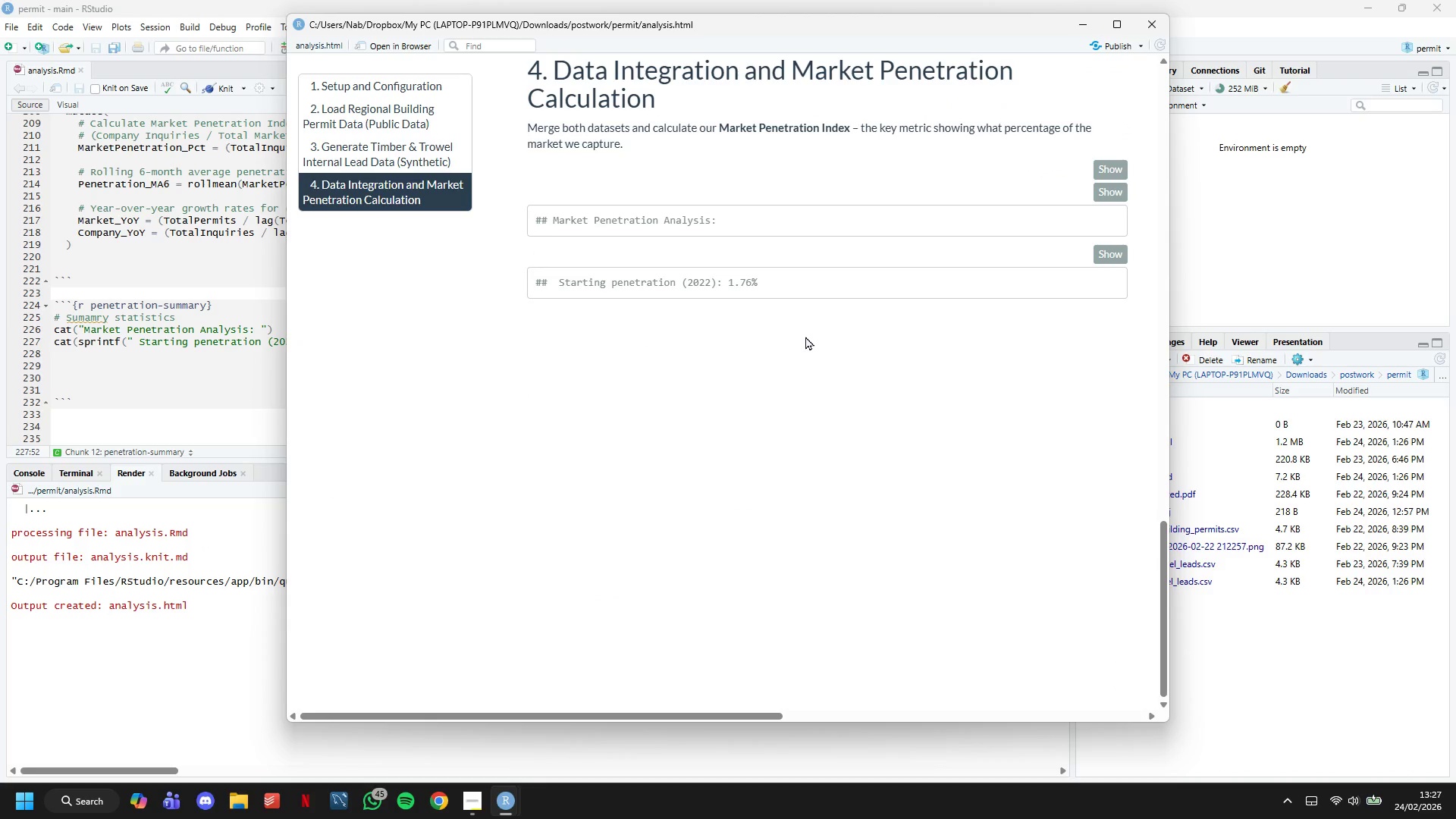 
left_click([93, 374])
 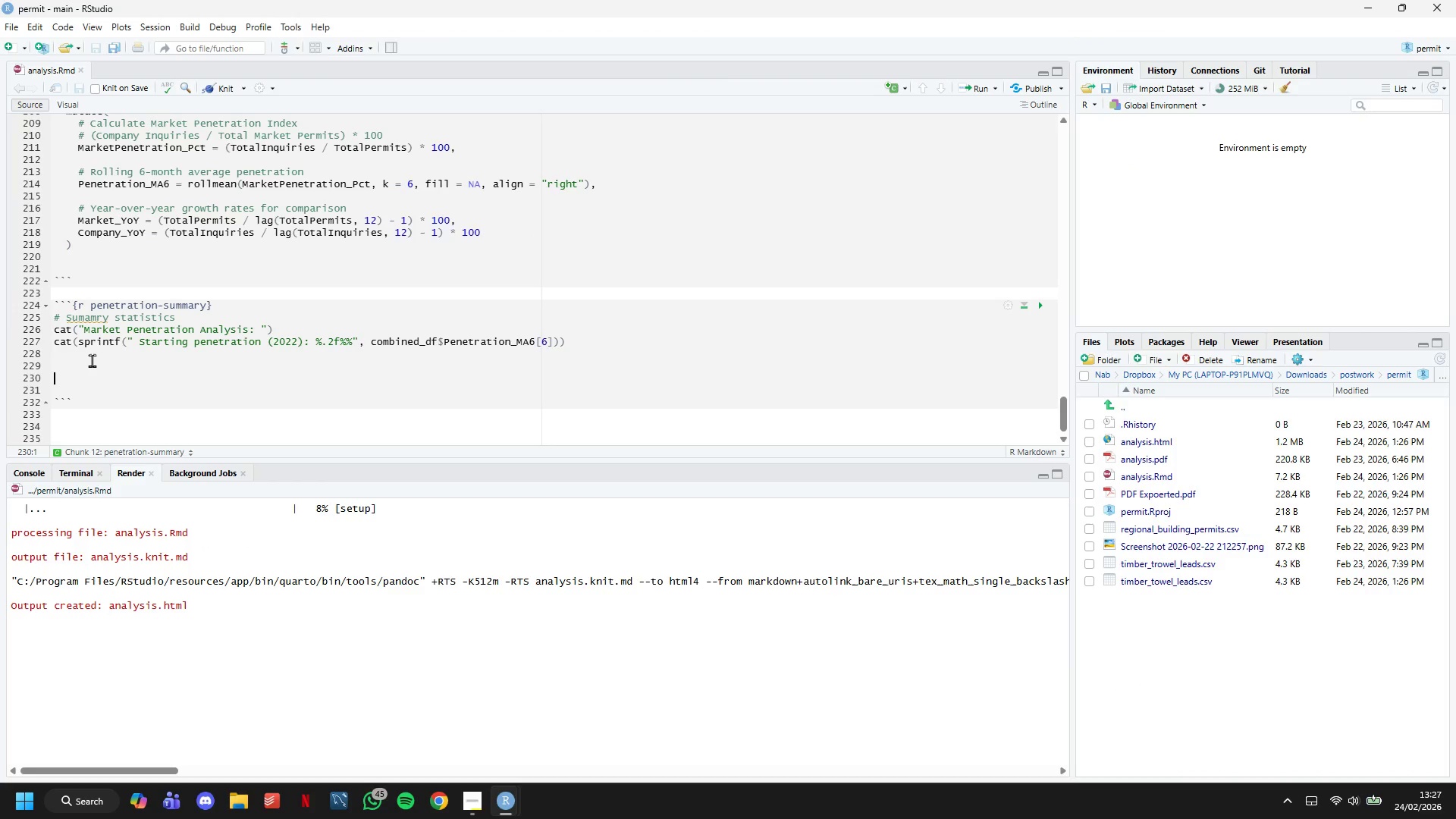 
left_click([91, 360])
 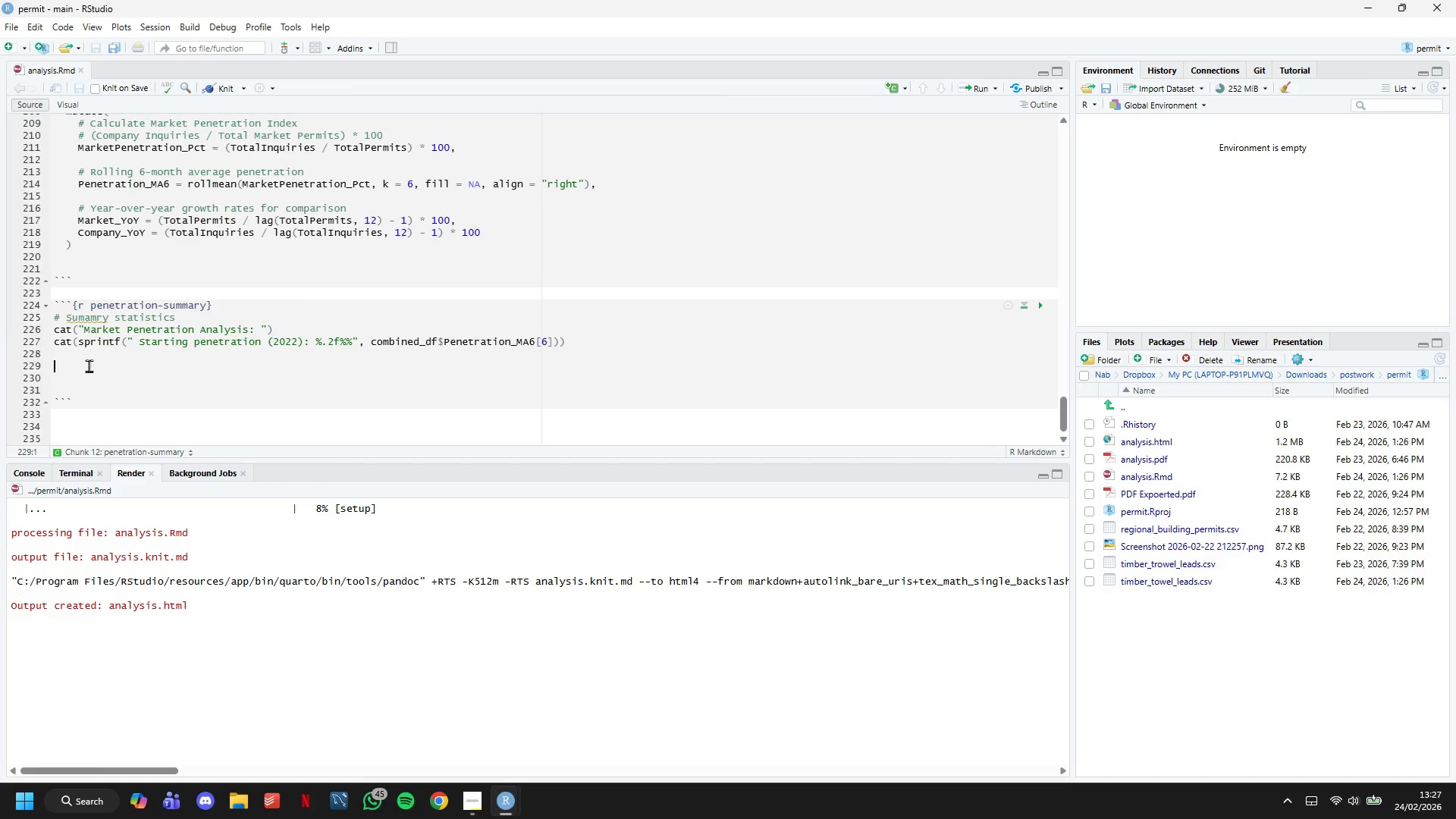 
left_click([478, 792])